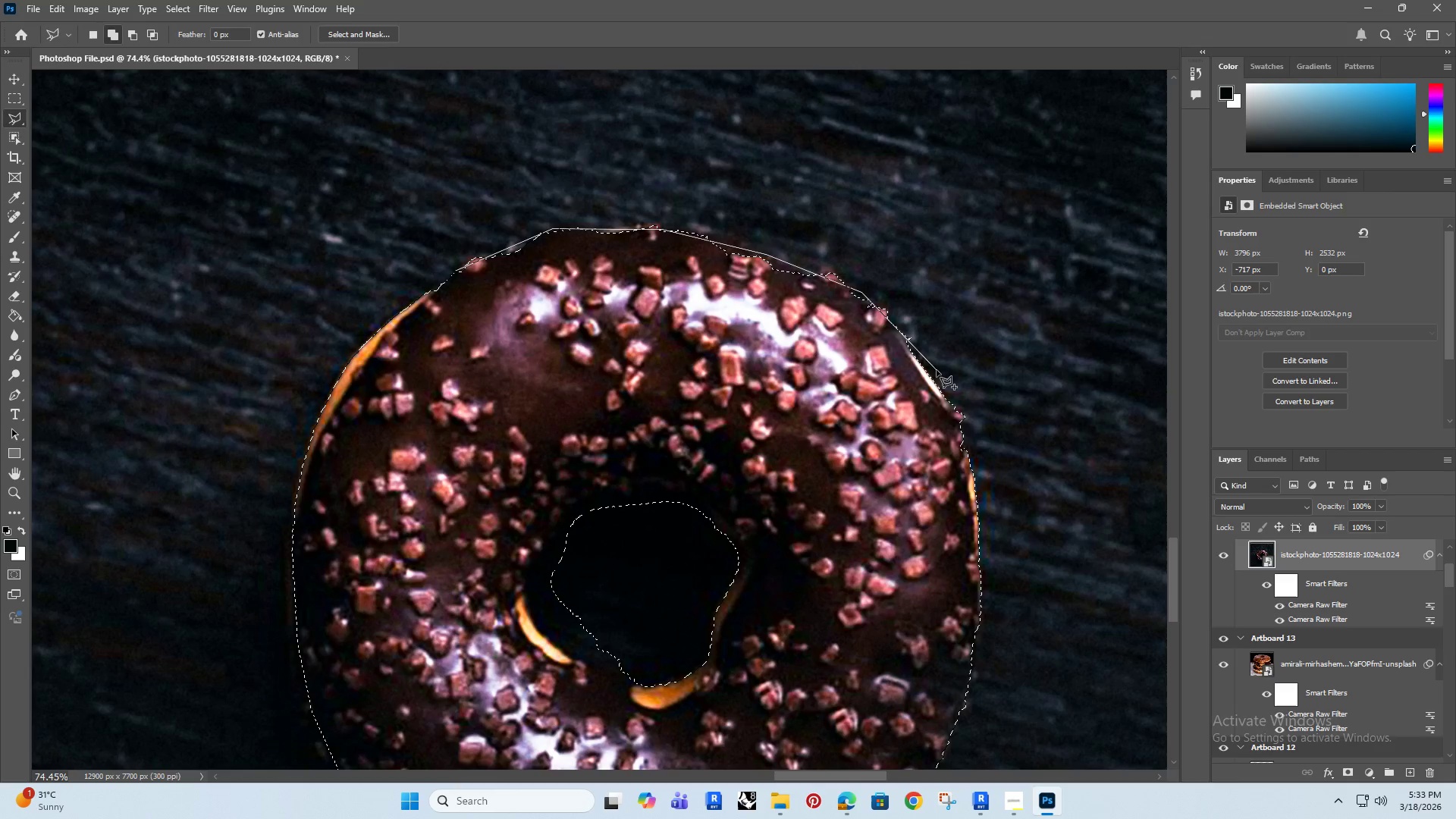 
hold_key(key=ShiftRight, duration=1.5)
left_click([937, 384])
 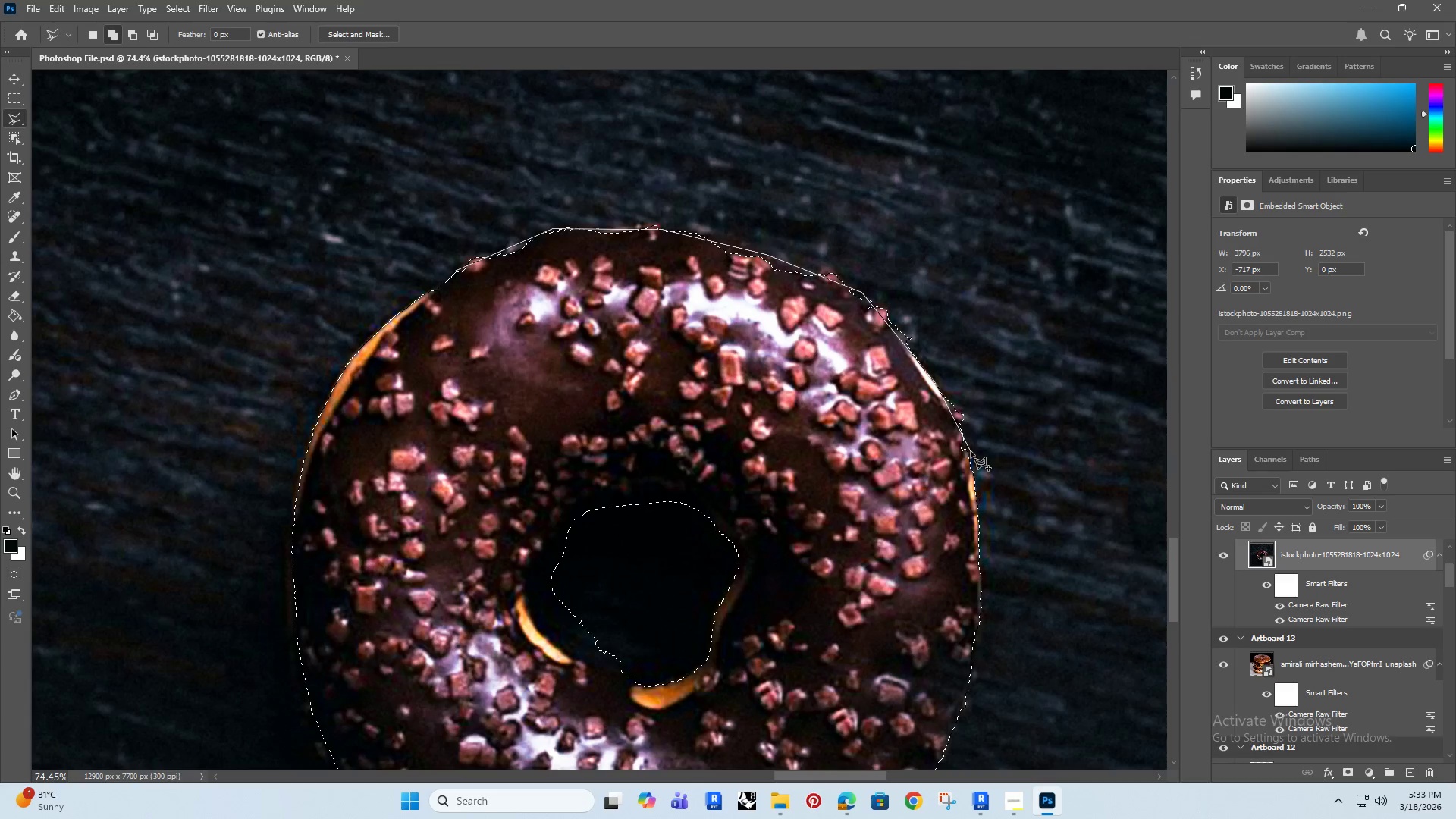 
hold_key(key=ShiftRight, duration=0.84)
left_click([966, 449])
 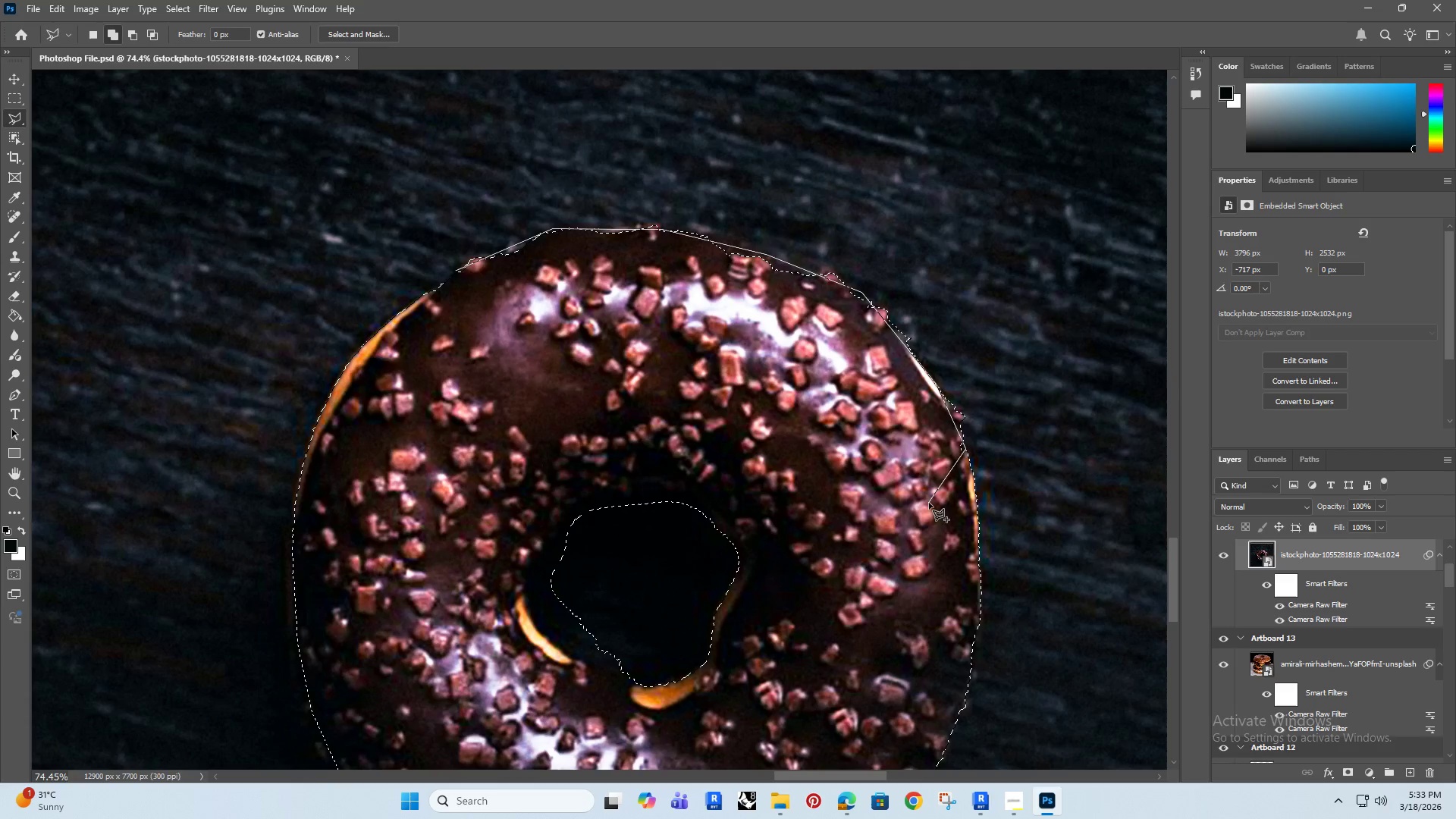 
double_click([929, 503])
 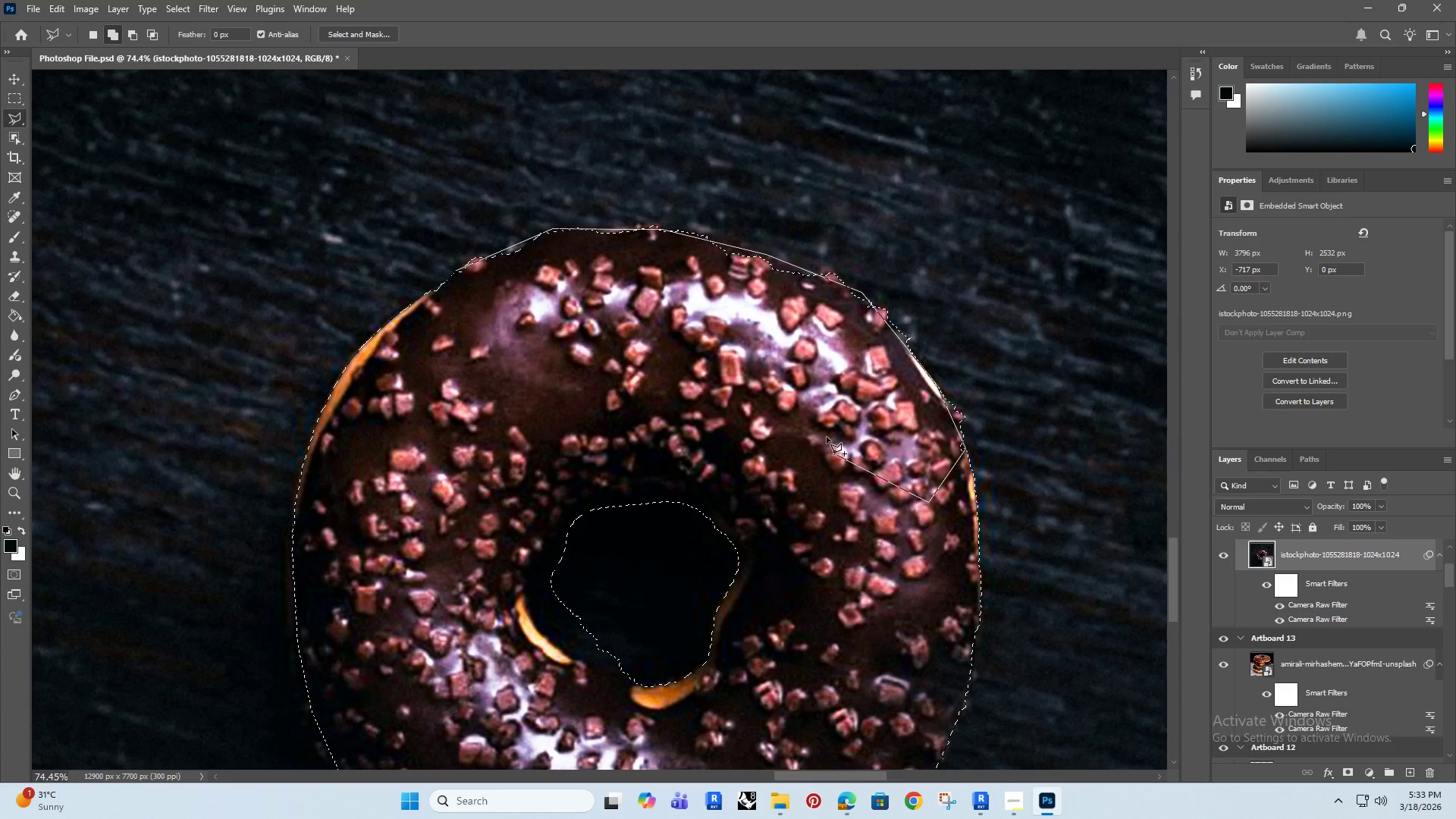 
hold_key(key=ControlRight, duration=0.73)
left_click([740, 384])
 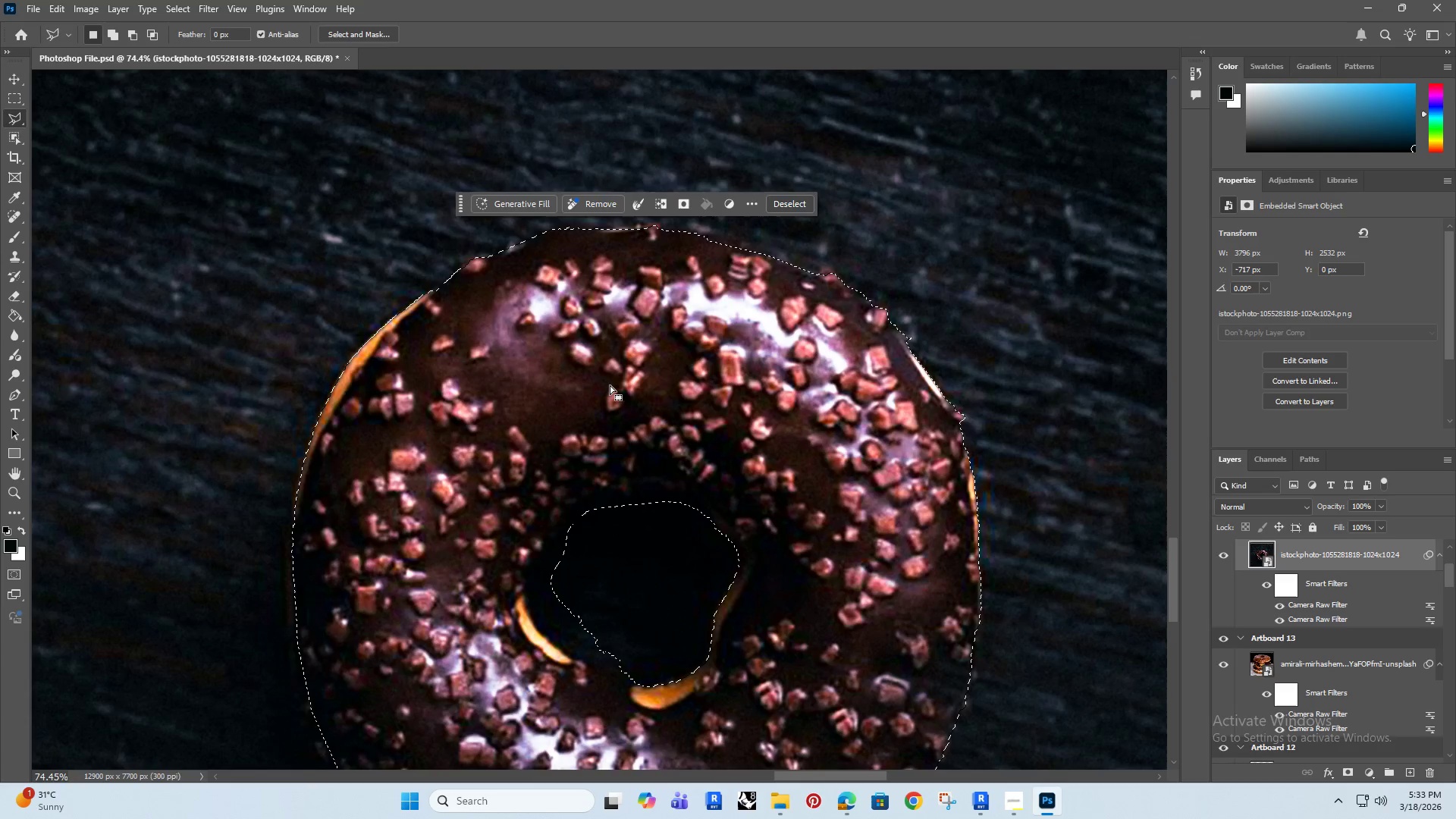 
hold_key(key=AltRight, duration=0.92)
scroll: coordinate [597, 391], scroll_direction: down, amount: 8.0
 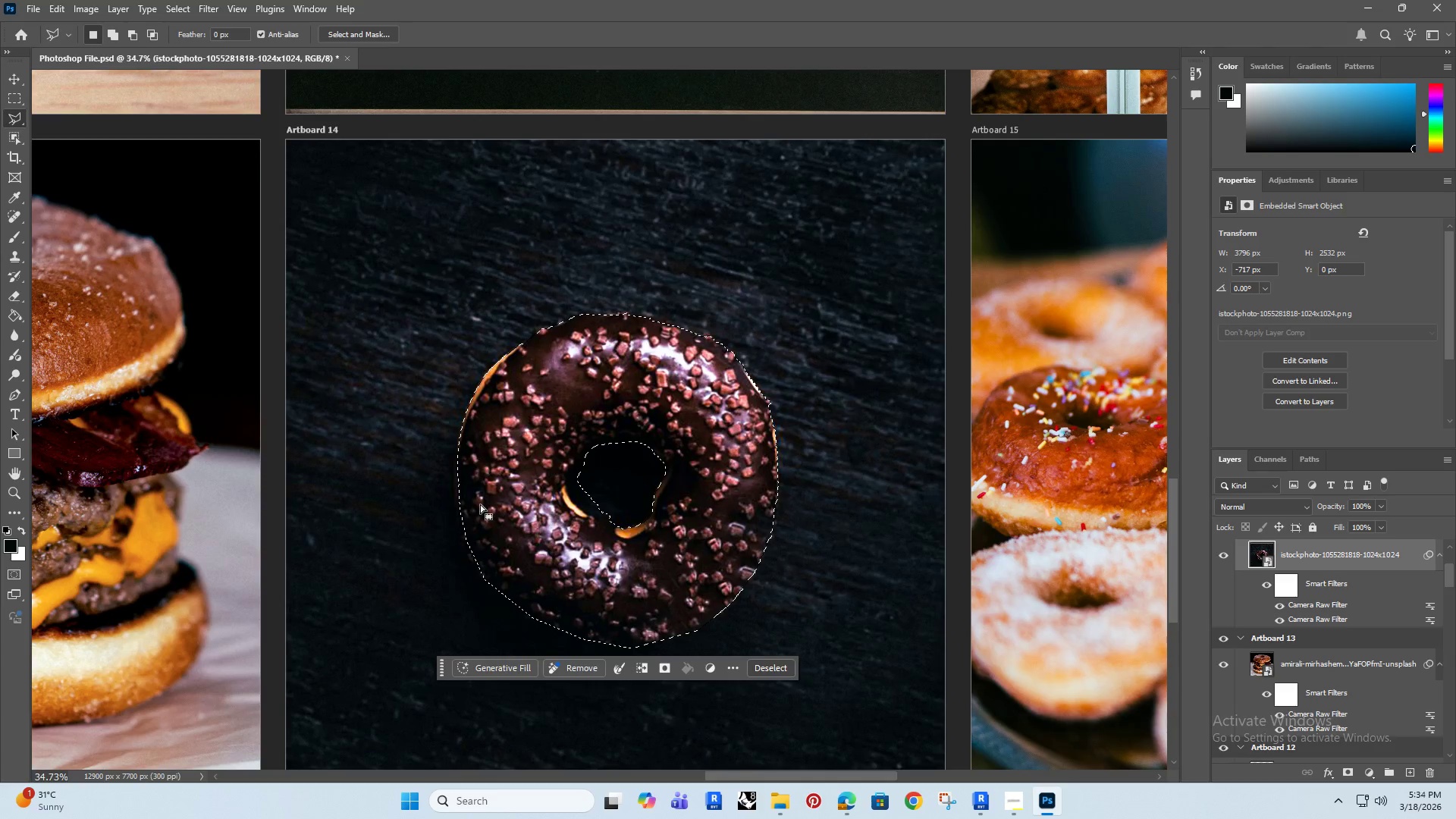 
hold_key(key=AltRight, duration=0.95)
scroll: coordinate [617, 502], scroll_direction: up, amount: 9.0
 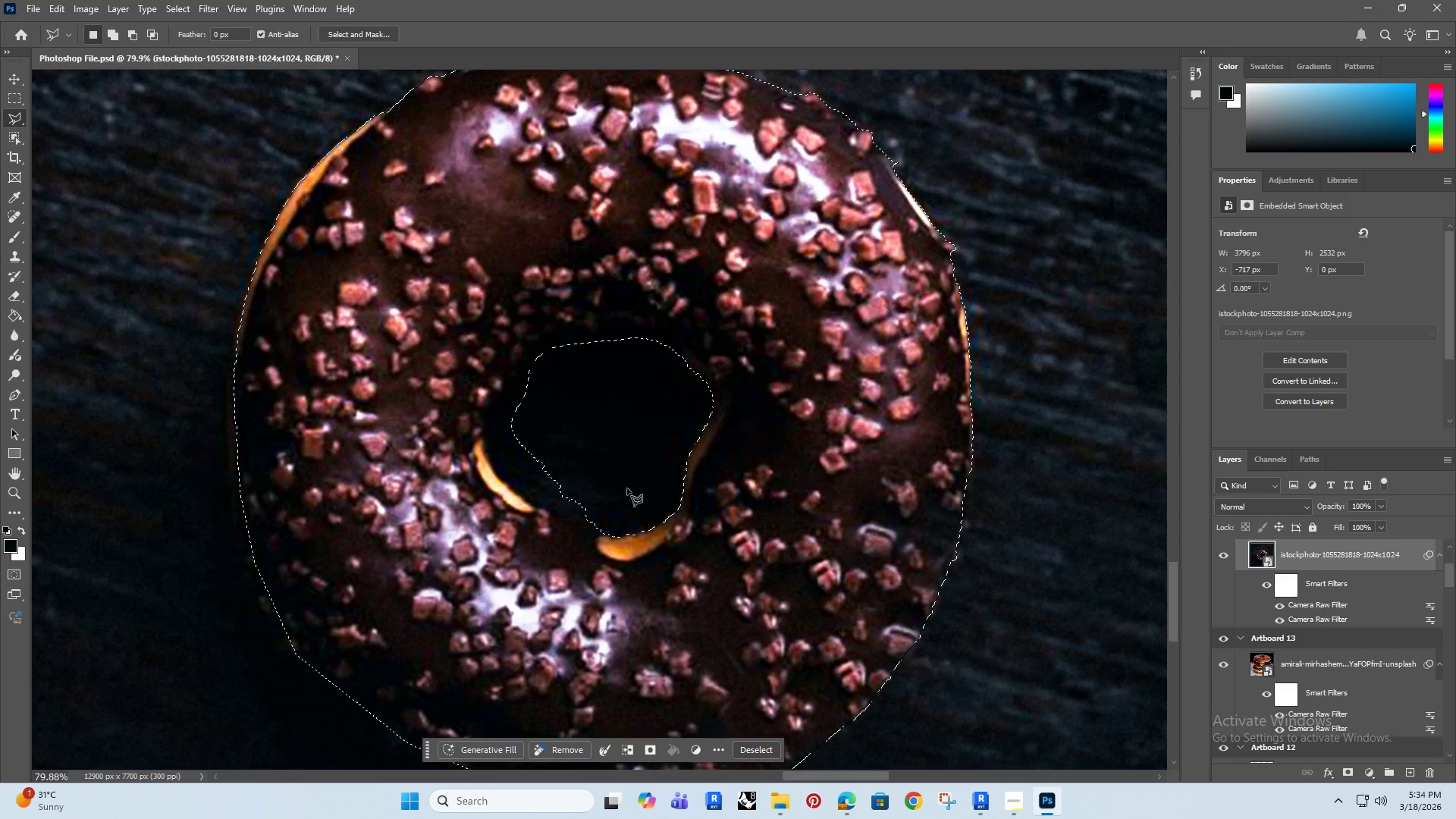 
hold_key(key=AltRight, duration=0.55)
 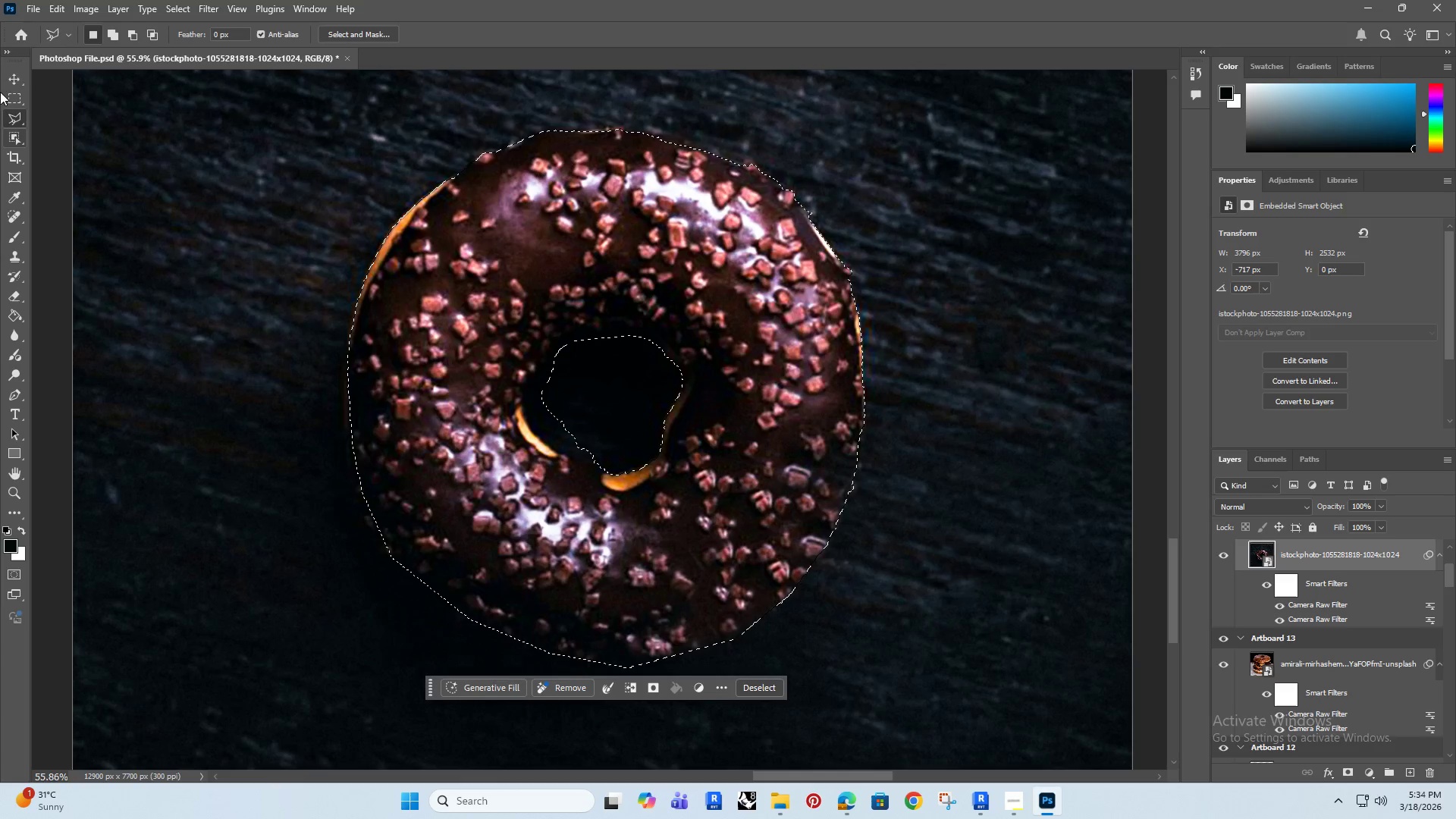 
hold_key(key=AltRight, duration=6.03)
 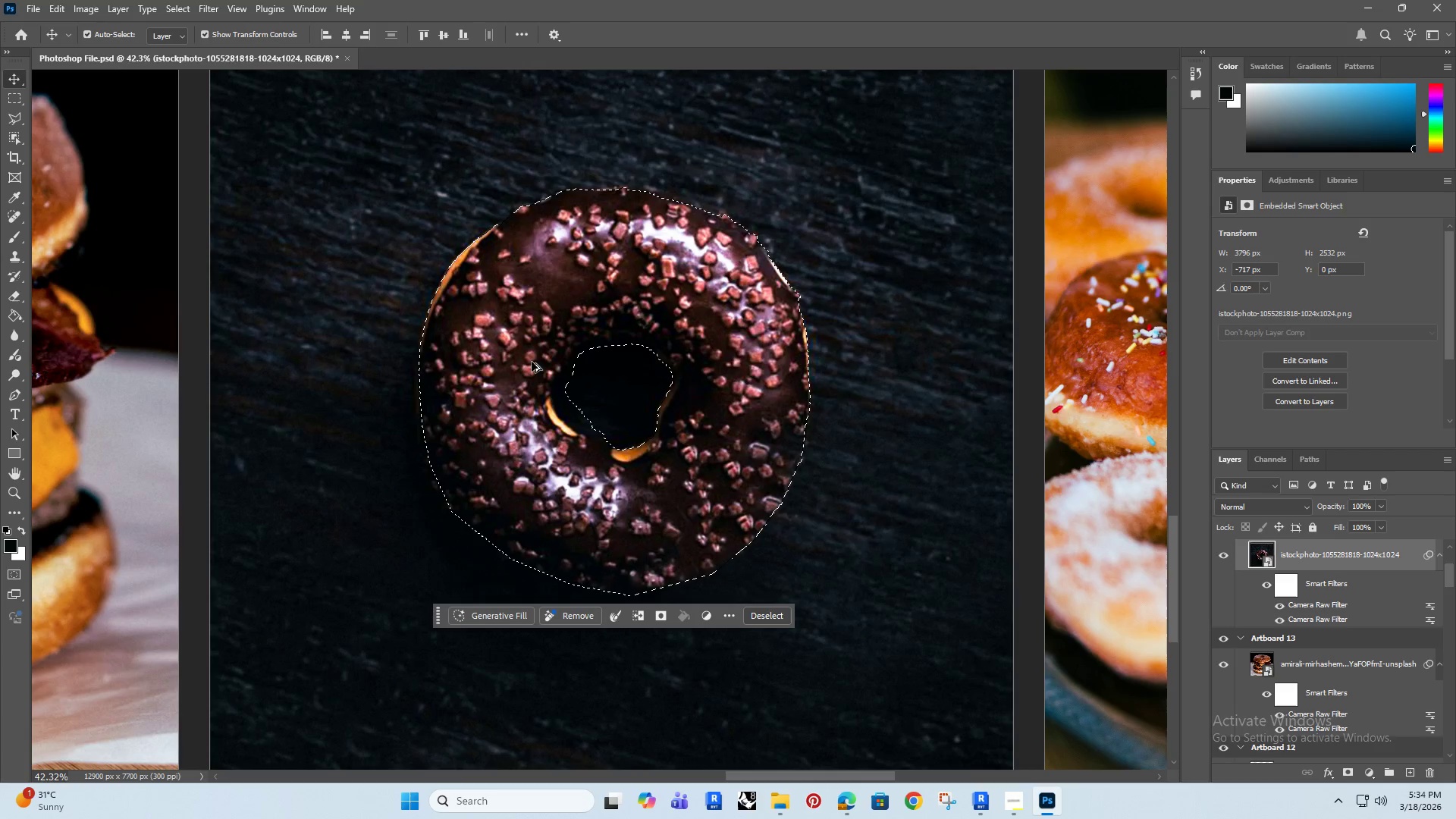 
scroll: coordinate [610, 329], scroll_direction: down, amount: 4.0
 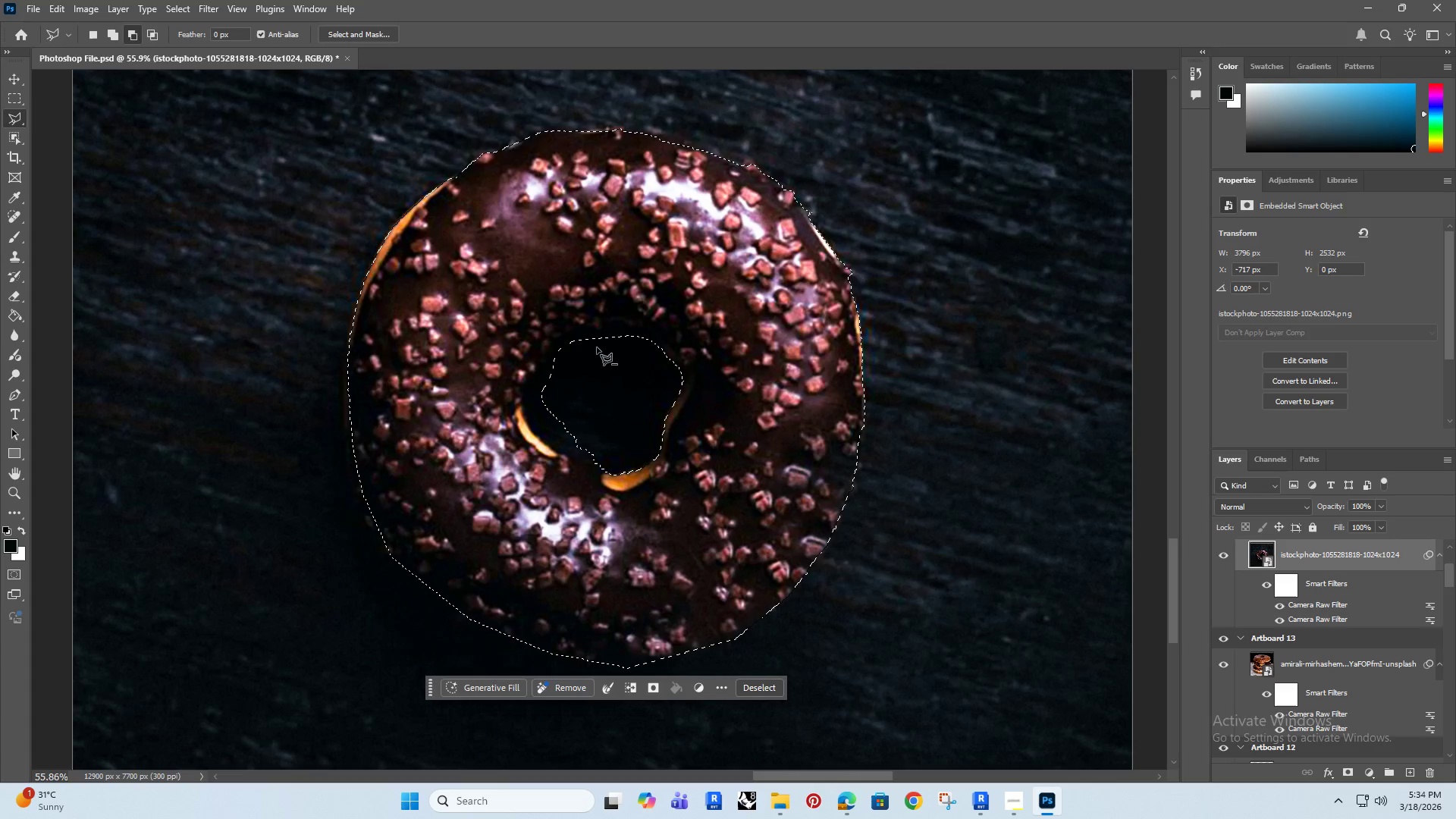 
left_click([11, 76])
 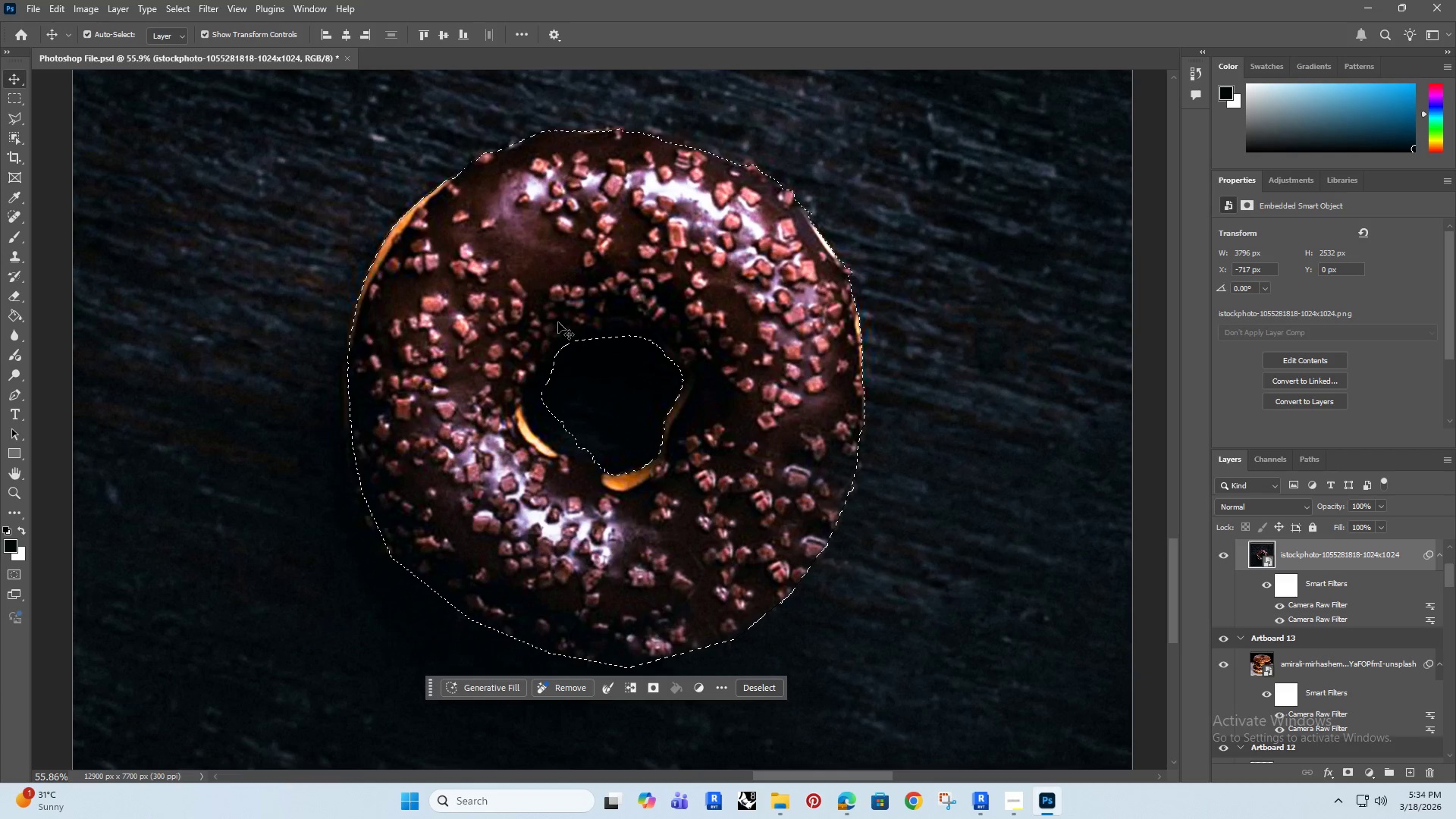 
hold_key(key=AltRight, duration=0.55)
 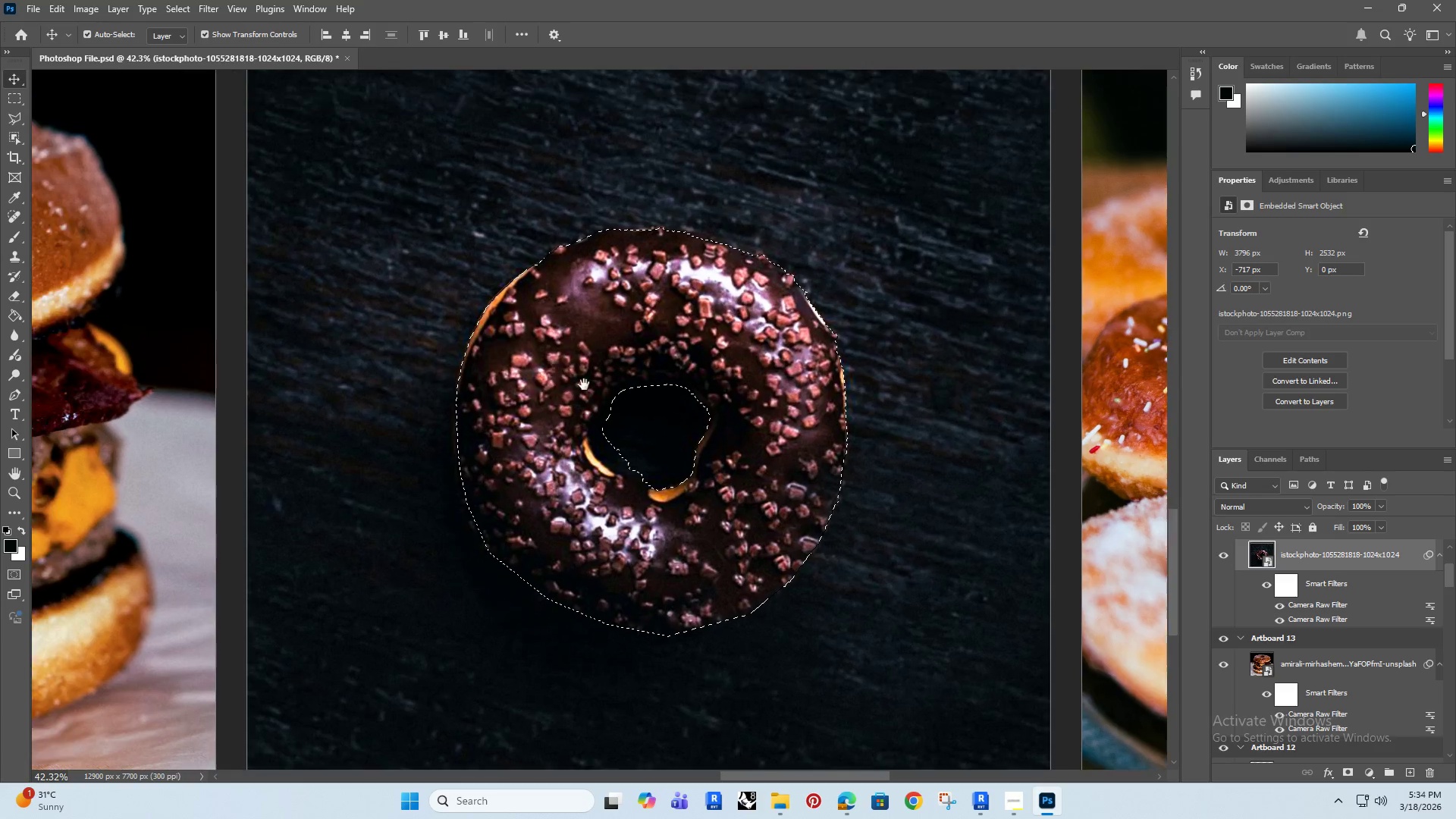 
hold_key(key=Space, duration=0.69)
 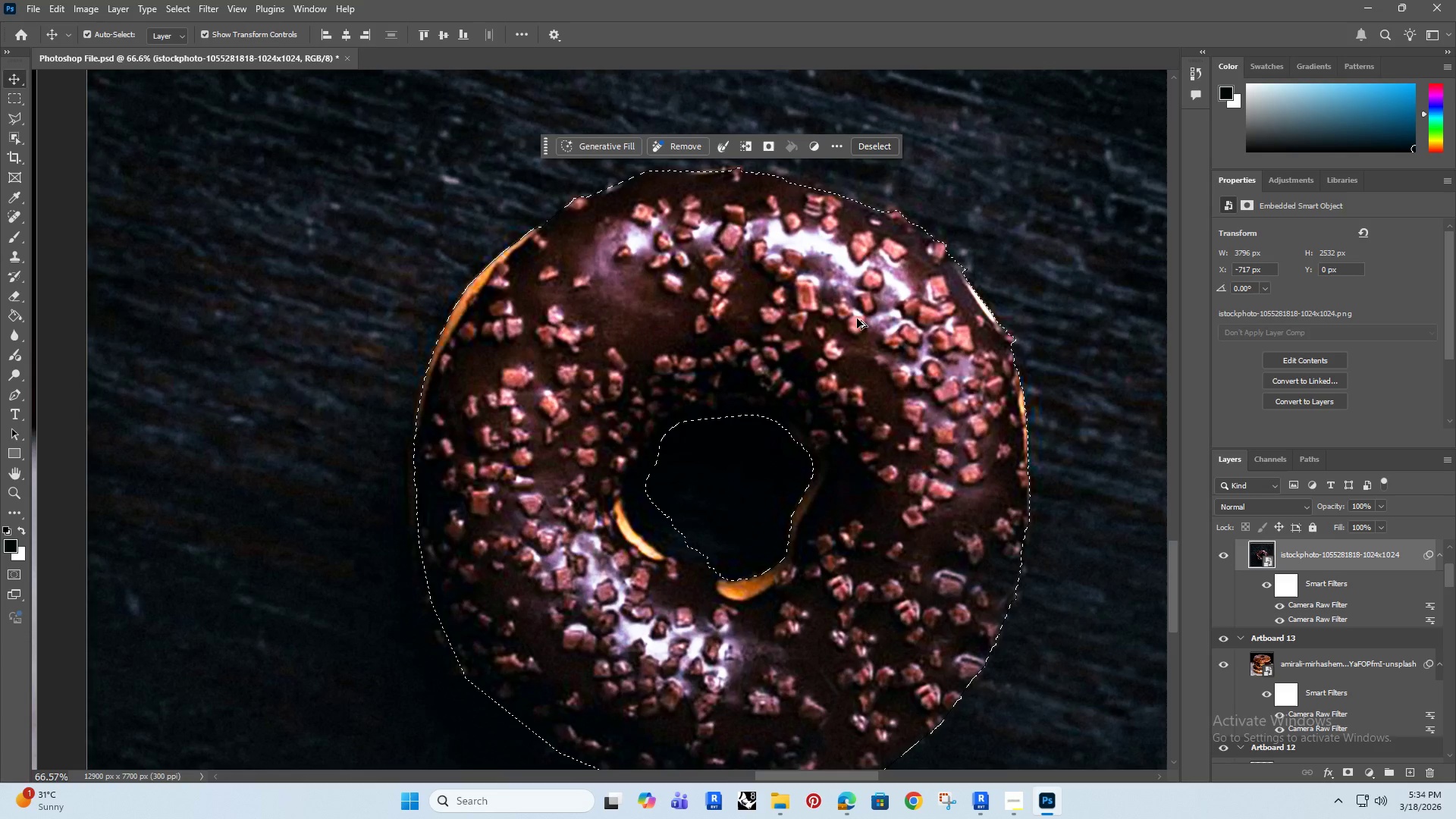 
scroll: coordinate [640, 369], scroll_direction: down, amount: 3.0
 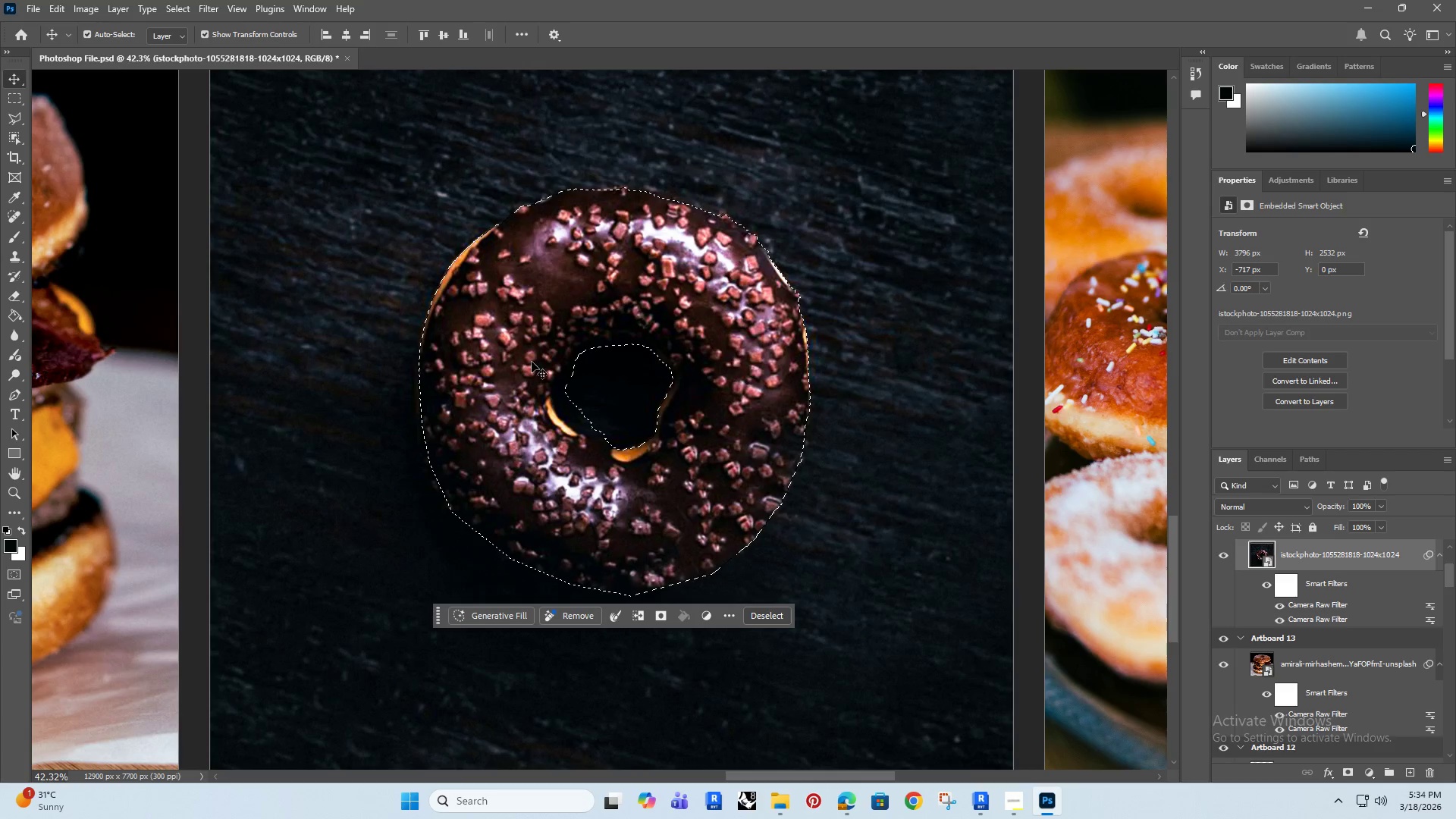 
left_click_drag(start_coordinate=[516, 329], to_coordinate=[585, 384])
 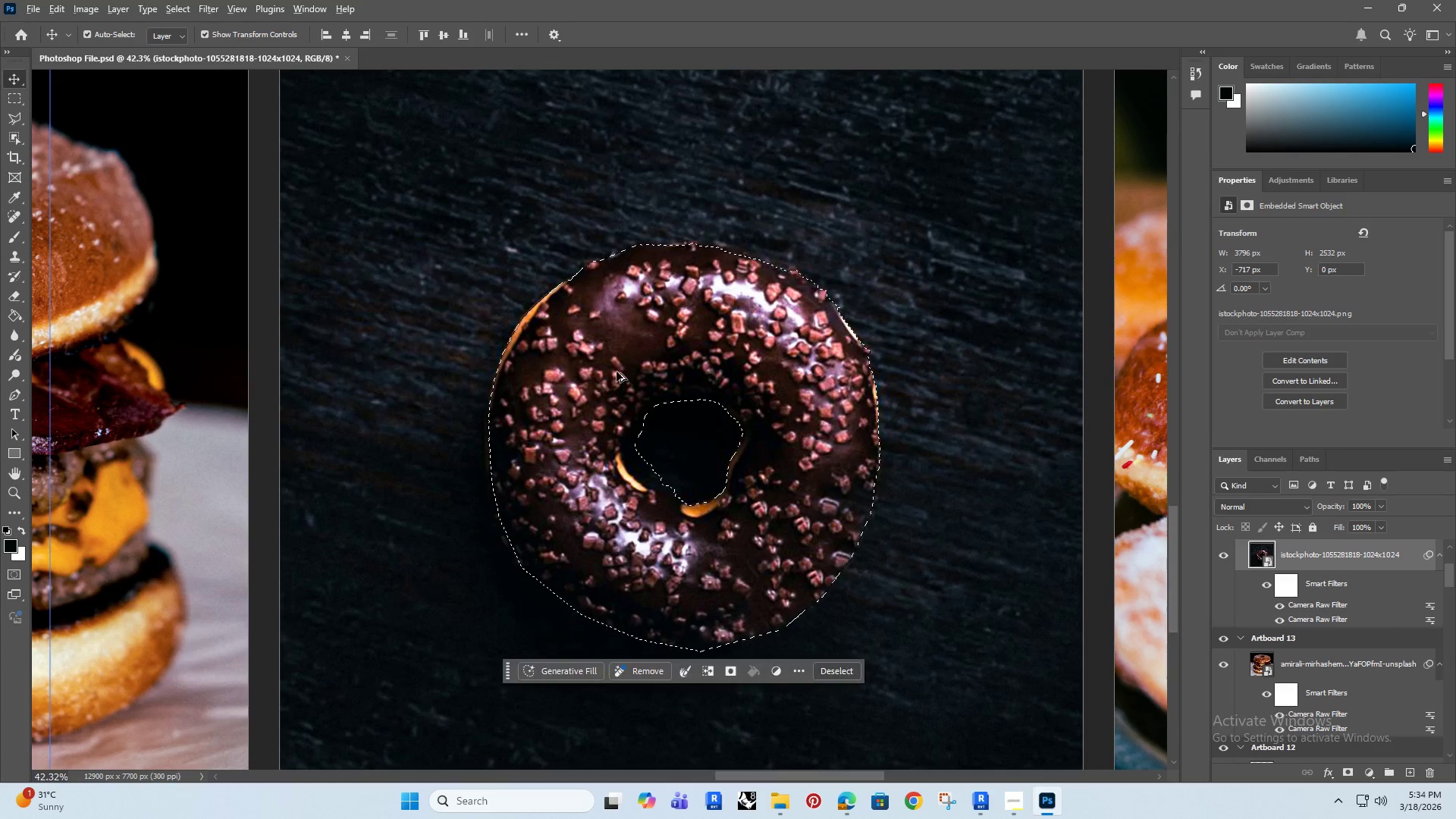 
hold_key(key=AltRight, duration=0.5)
 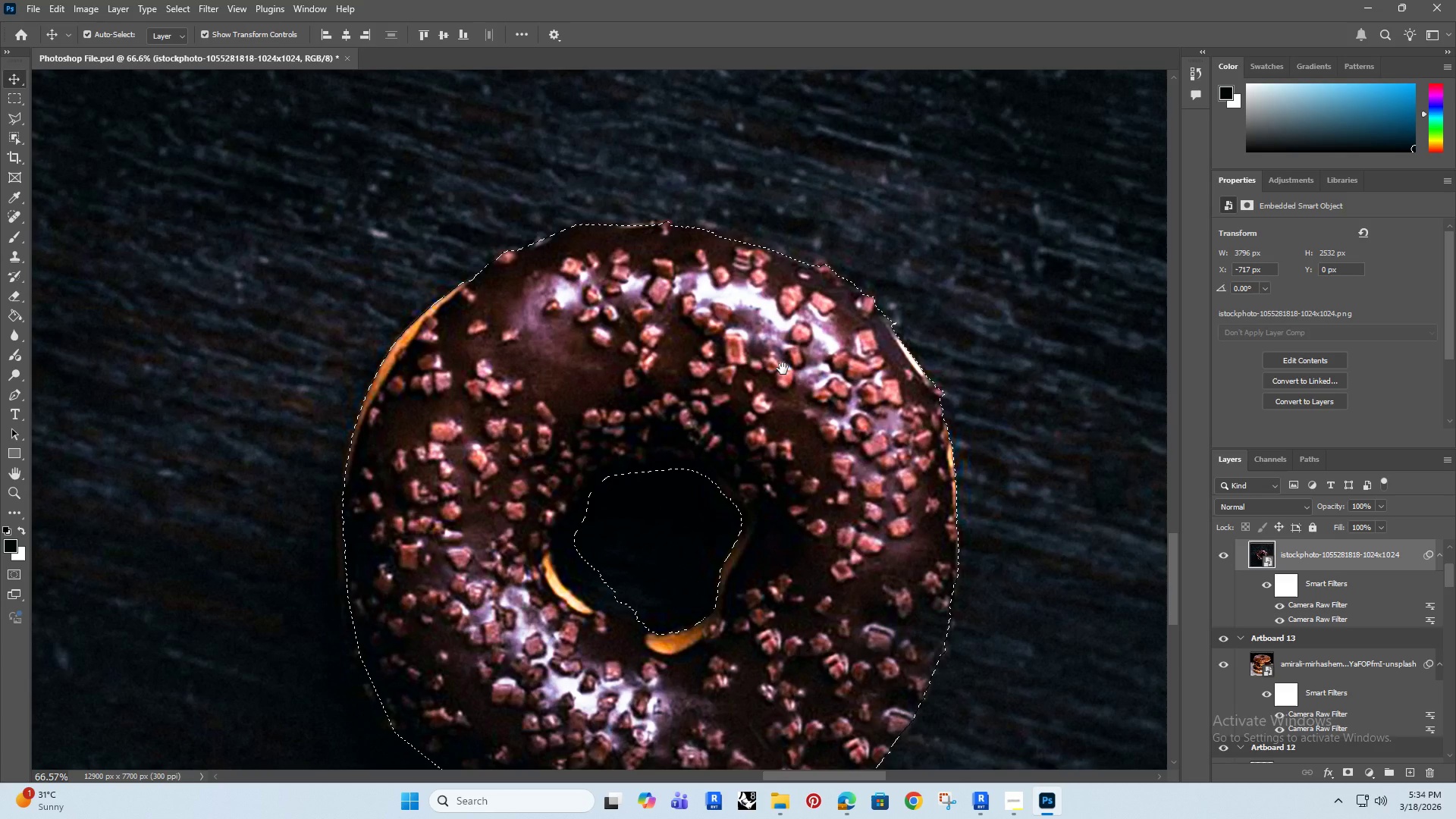 
hold_key(key=Space, duration=0.86)
 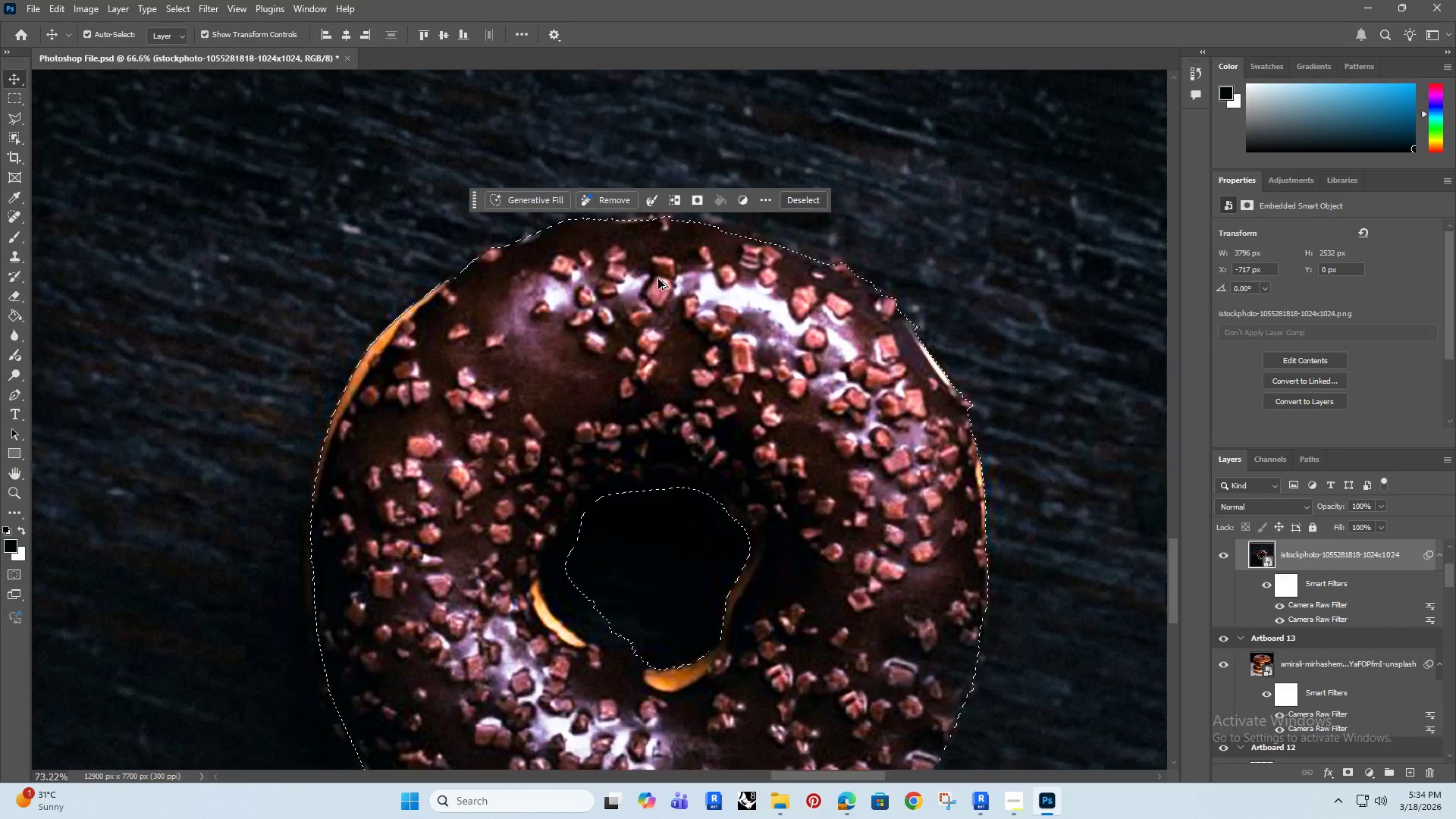 
scroll: coordinate [617, 372], scroll_direction: up, amount: 5.0
 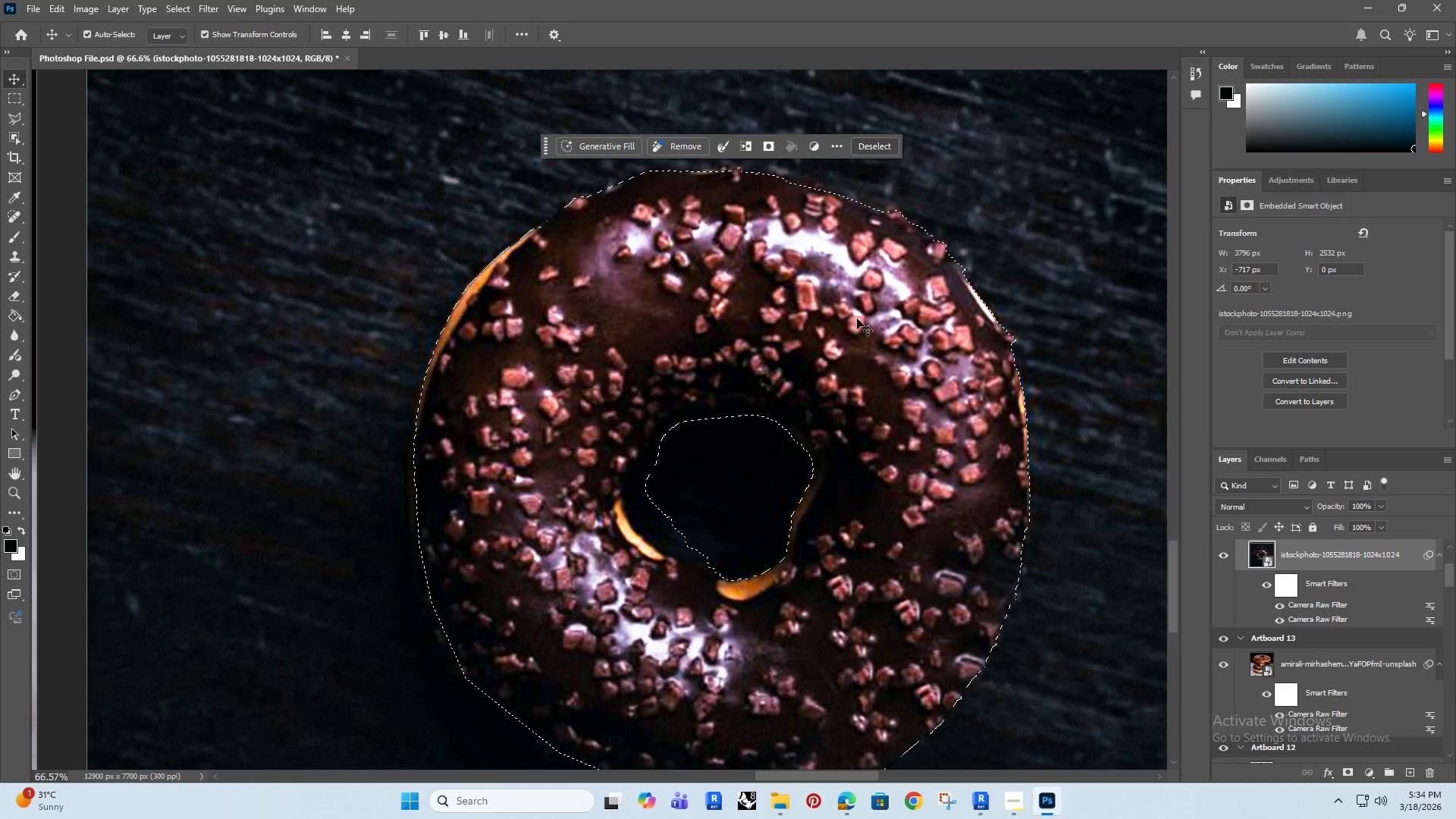 
left_click_drag(start_coordinate=[854, 315], to_coordinate=[783, 369])
 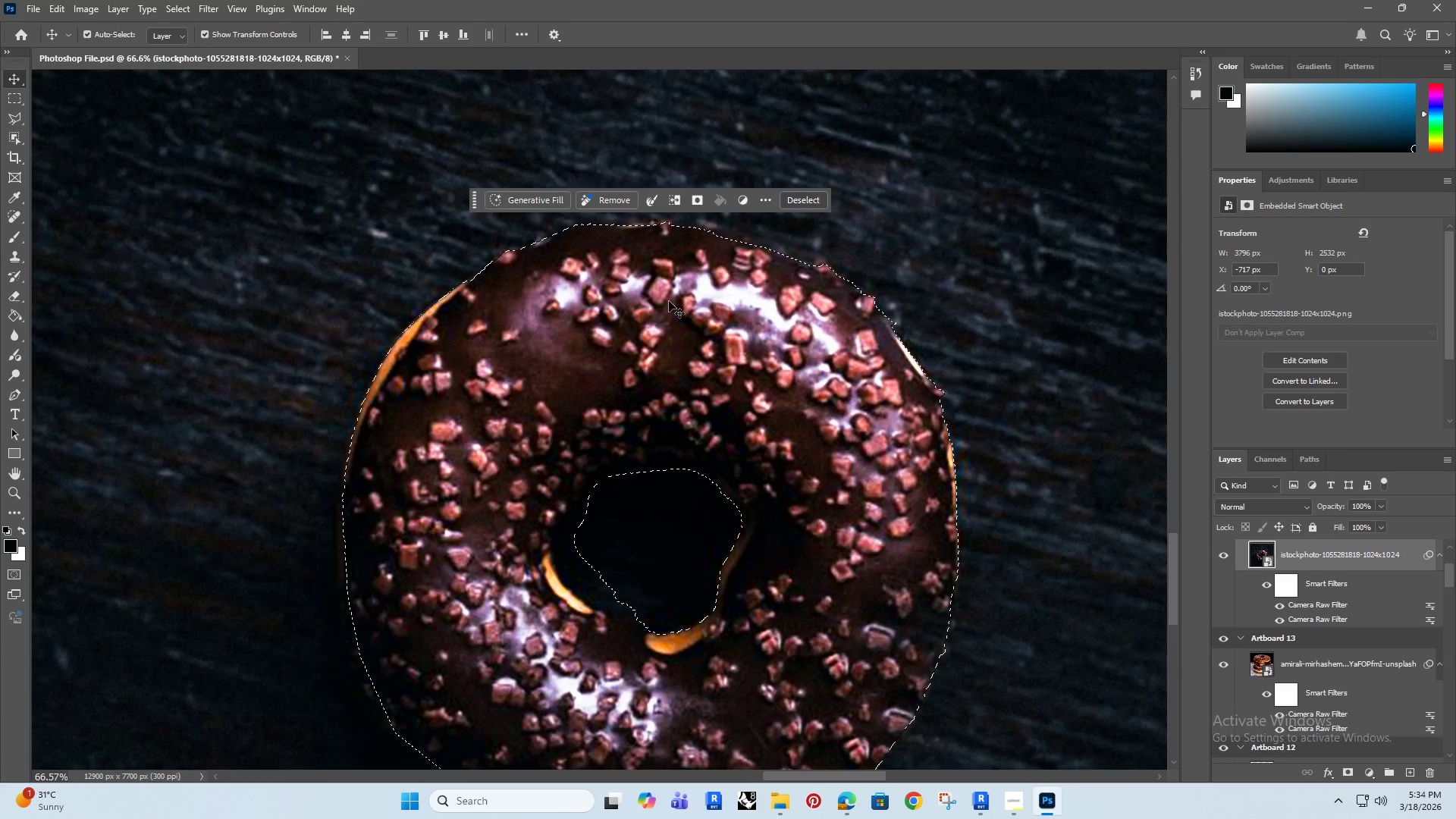 
hold_key(key=AltRight, duration=0.55)
scroll: coordinate [658, 279], scroll_direction: up, amount: 2.0
 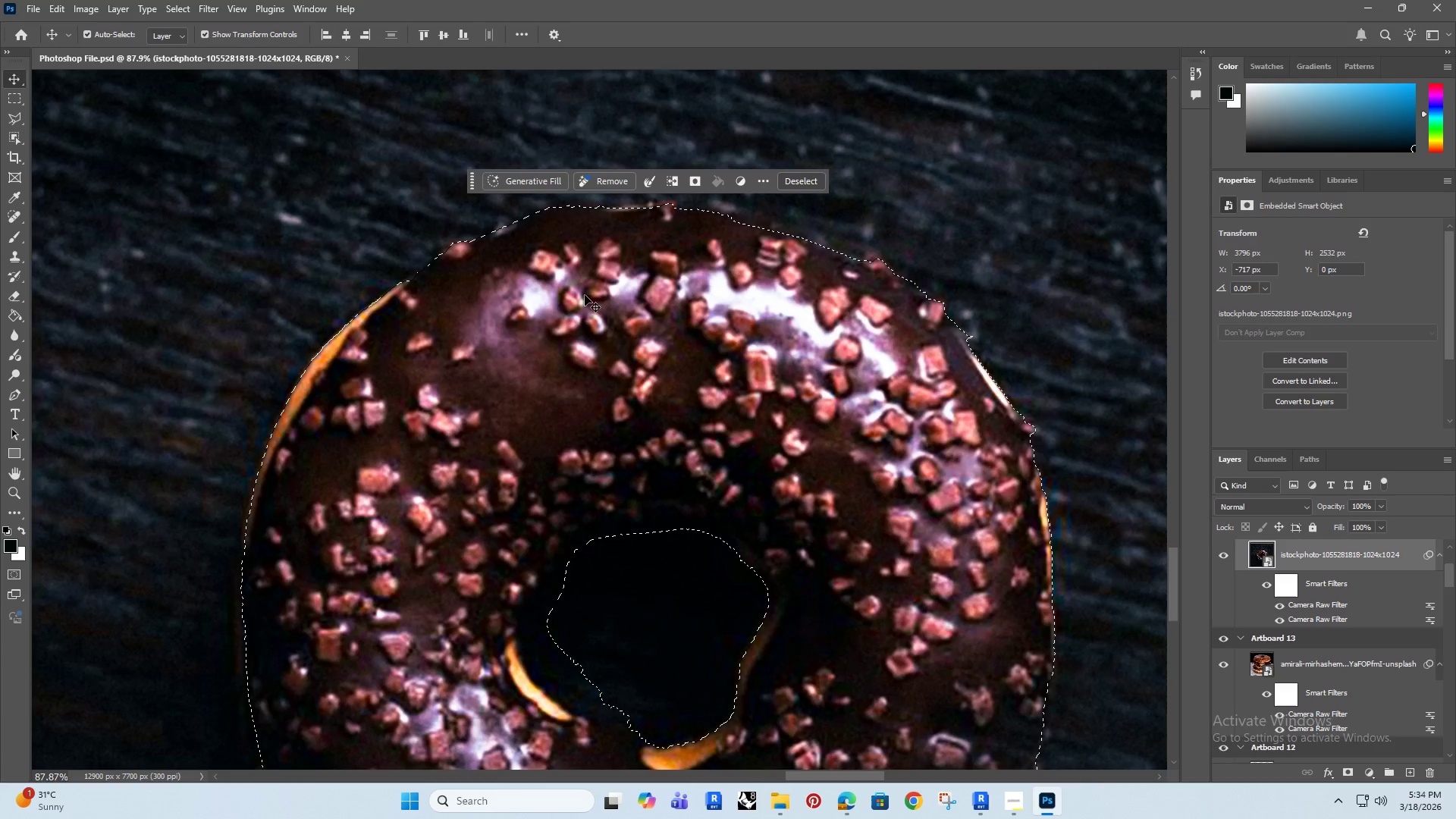 
hold_key(key=AltRight, duration=0.97)
scroll: coordinate [541, 350], scroll_direction: down, amount: 6.0
 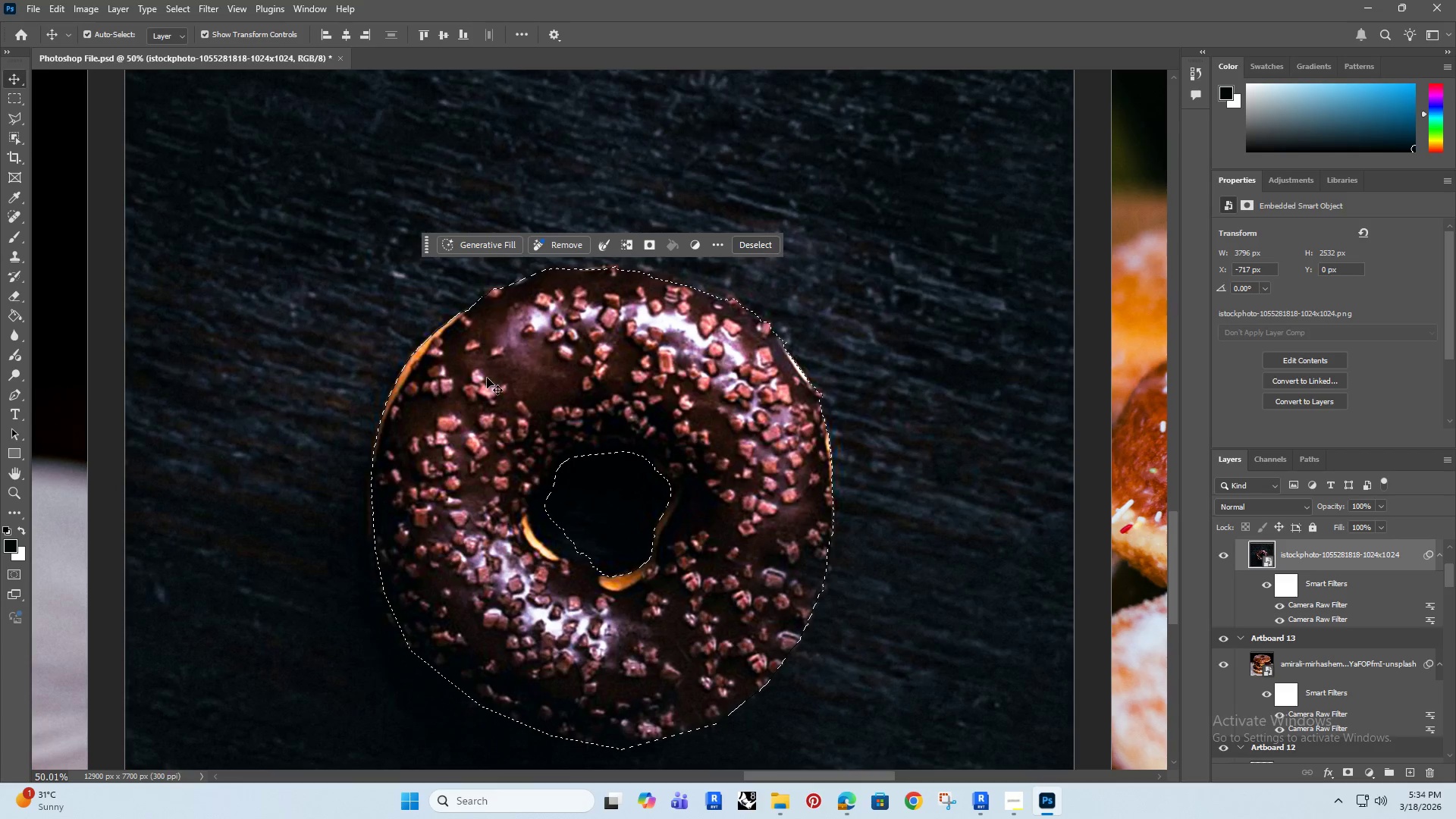 
hold_key(key=Space, duration=0.69)
 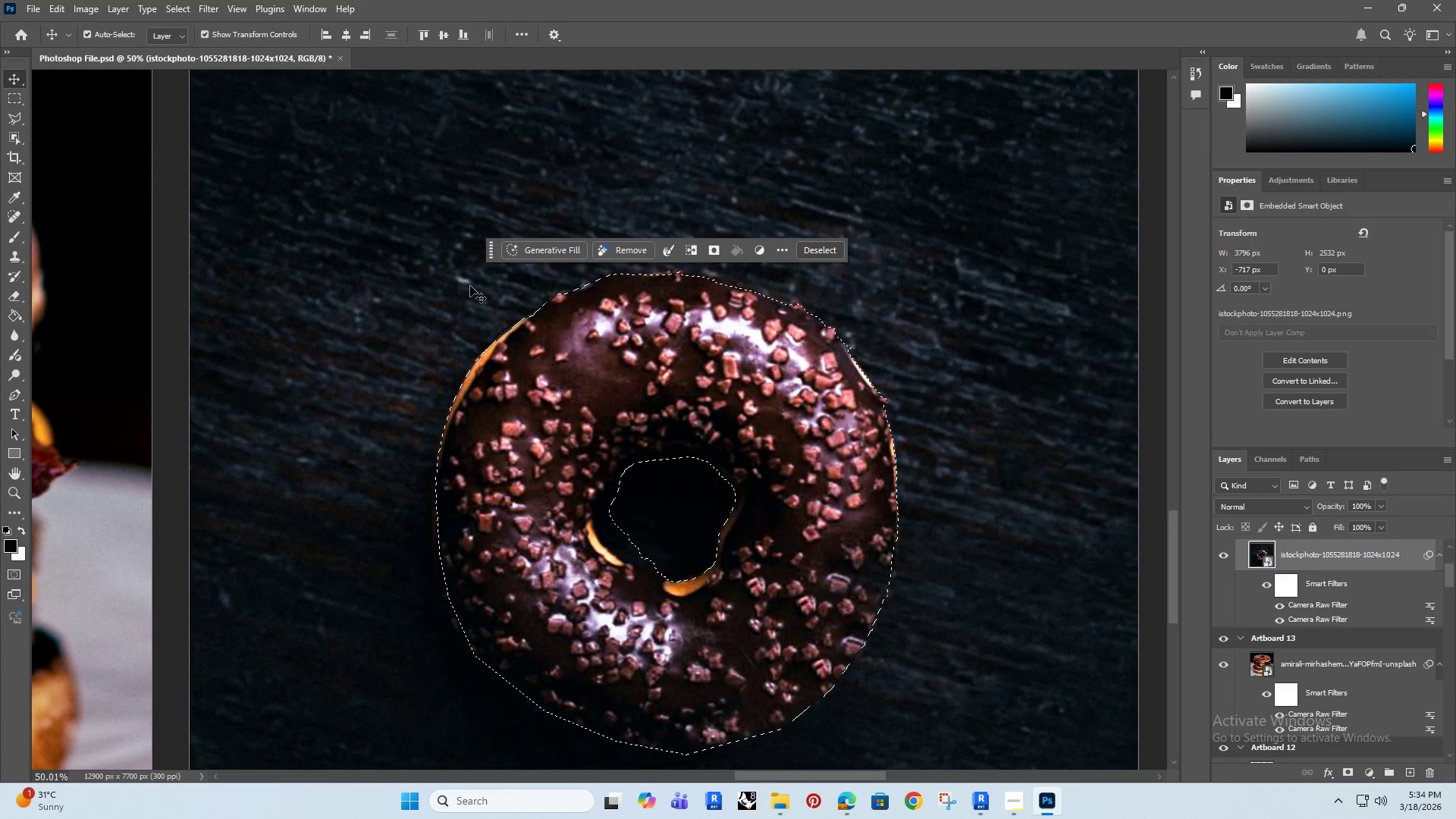 
left_click_drag(start_coordinate=[480, 362], to_coordinate=[544, 368])
 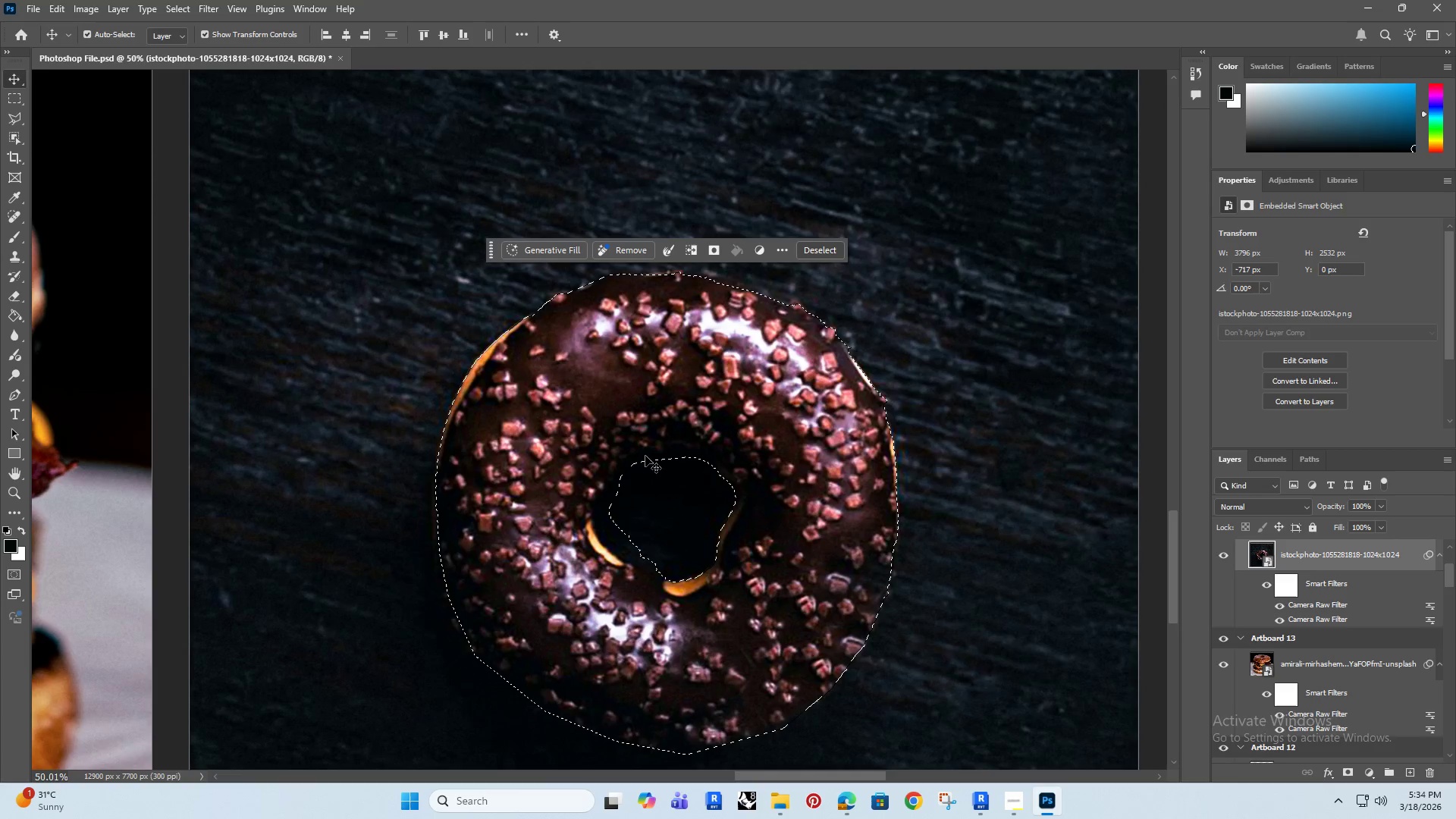 
hold_key(key=AltRight, duration=0.39)
scroll: coordinate [619, 410], scroll_direction: up, amount: 3.0
 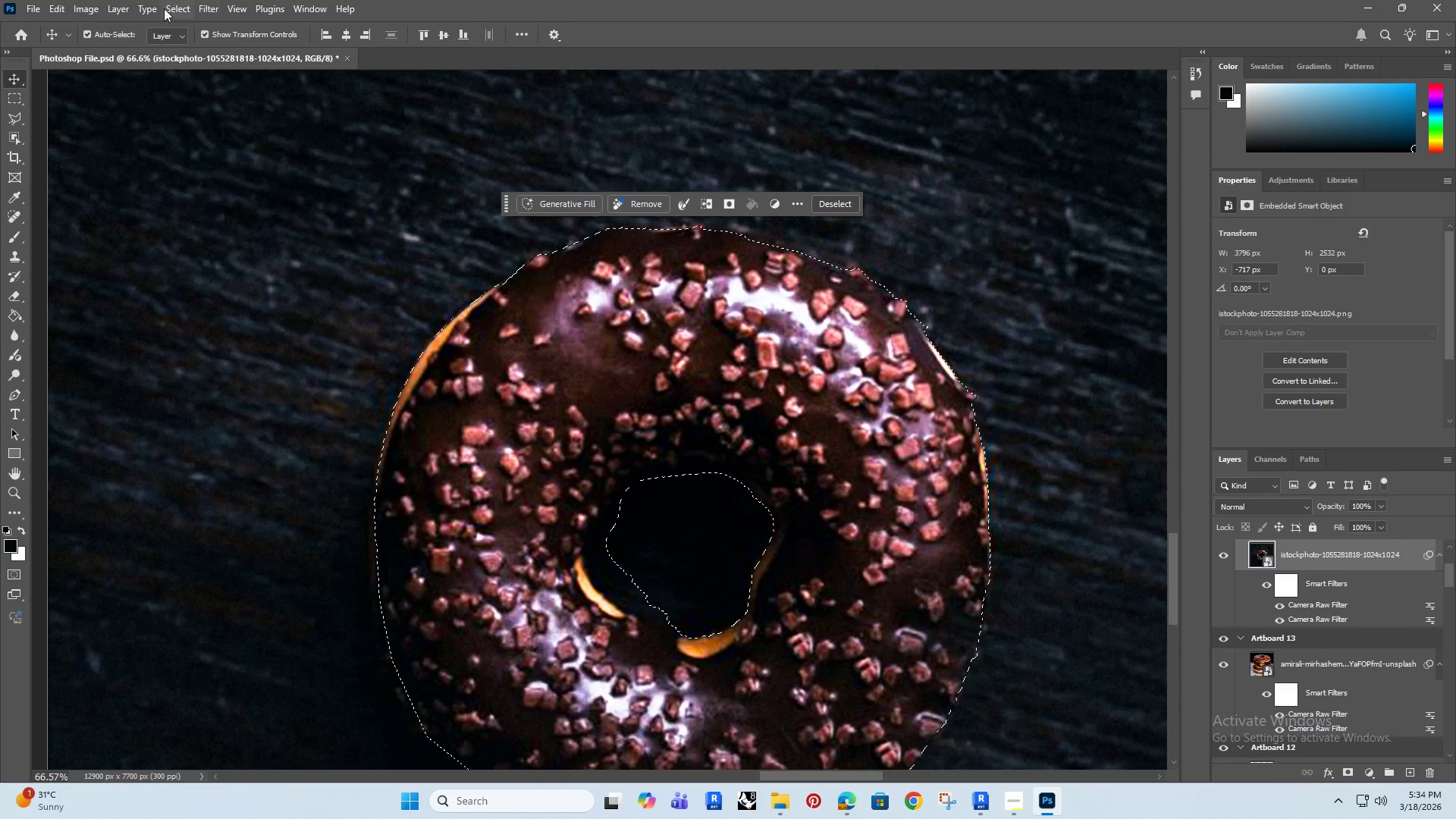 
left_click([208, 8])
 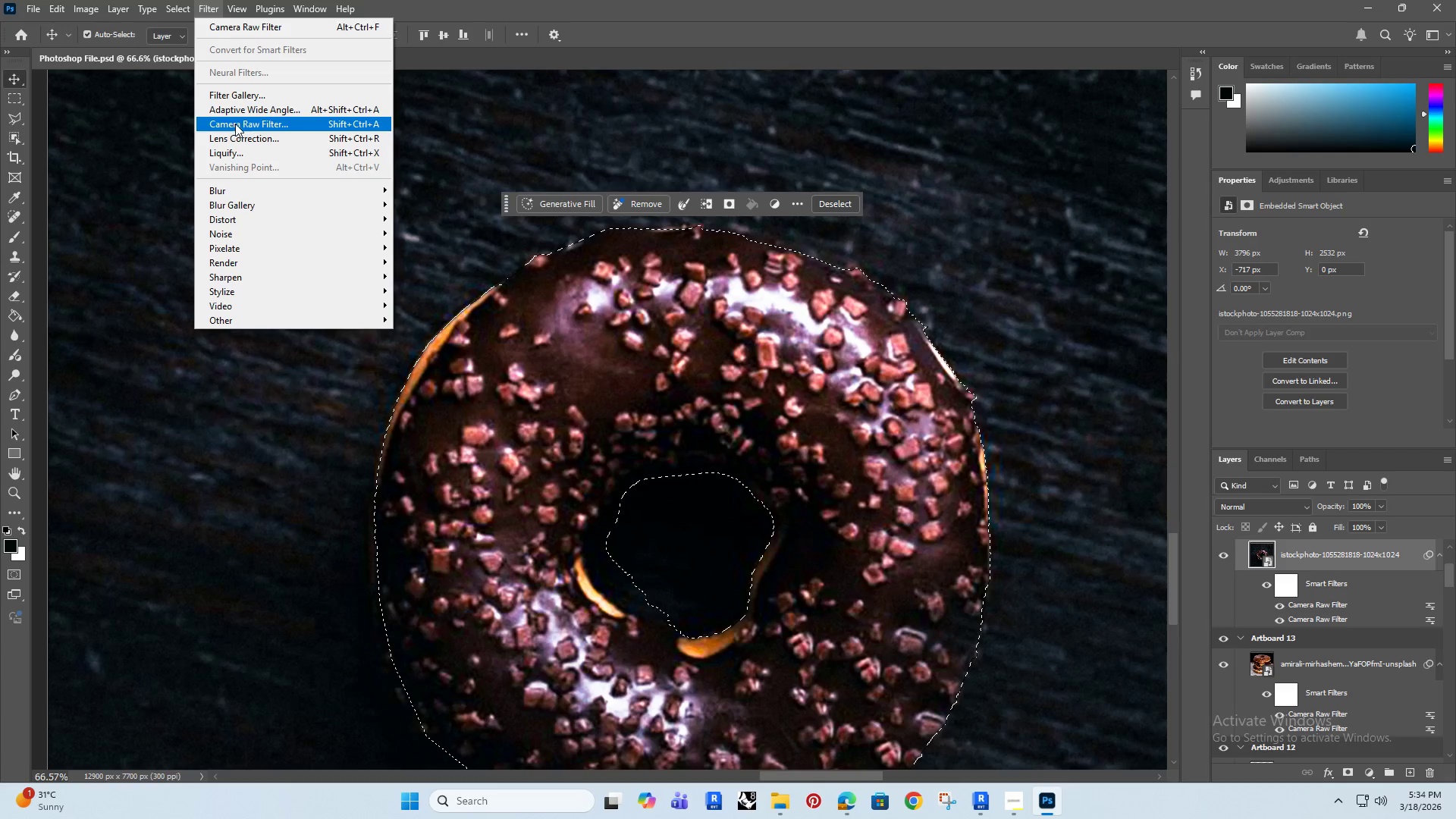 
left_click([626, 298])
 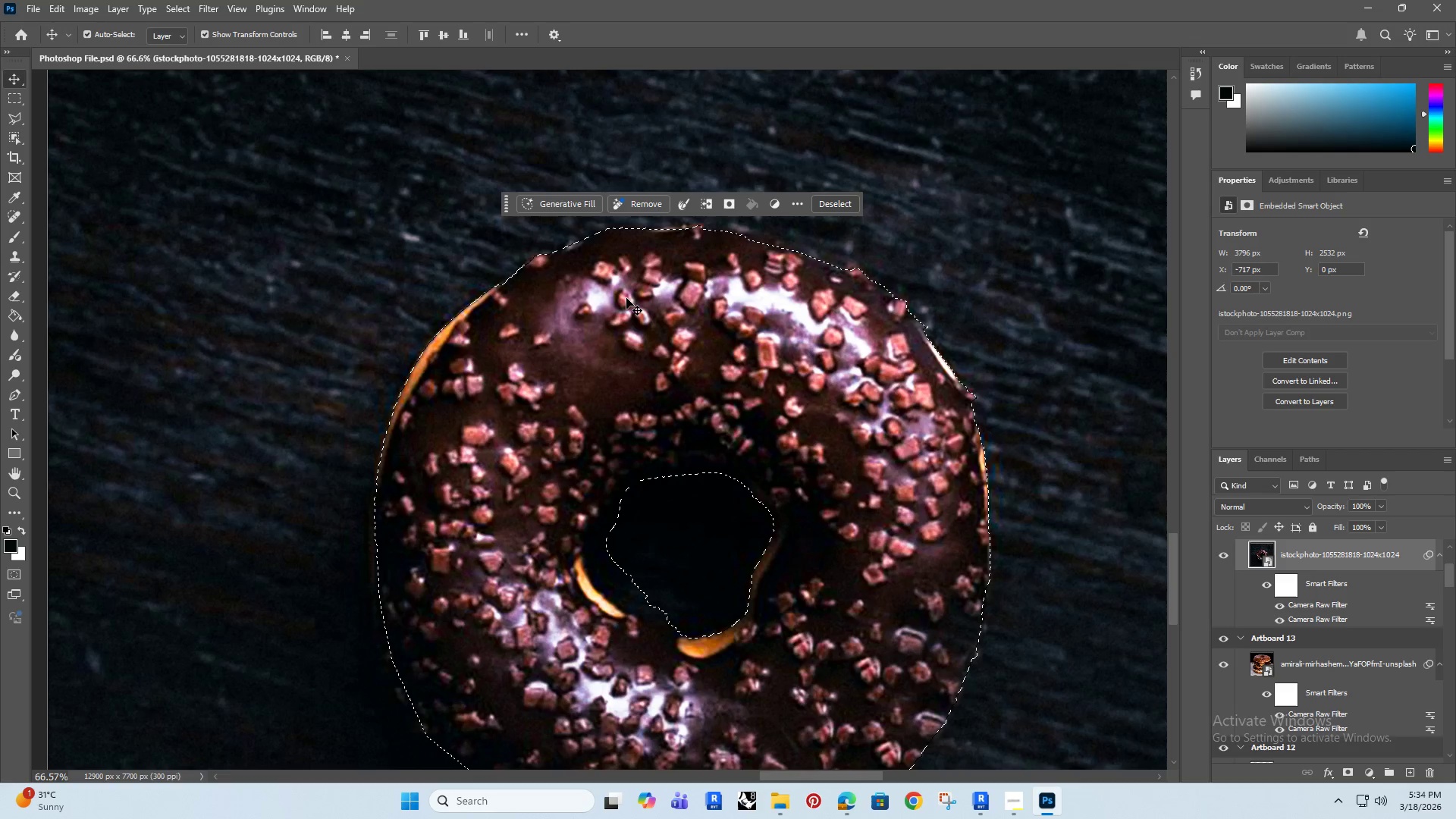 
key(Control+J)
 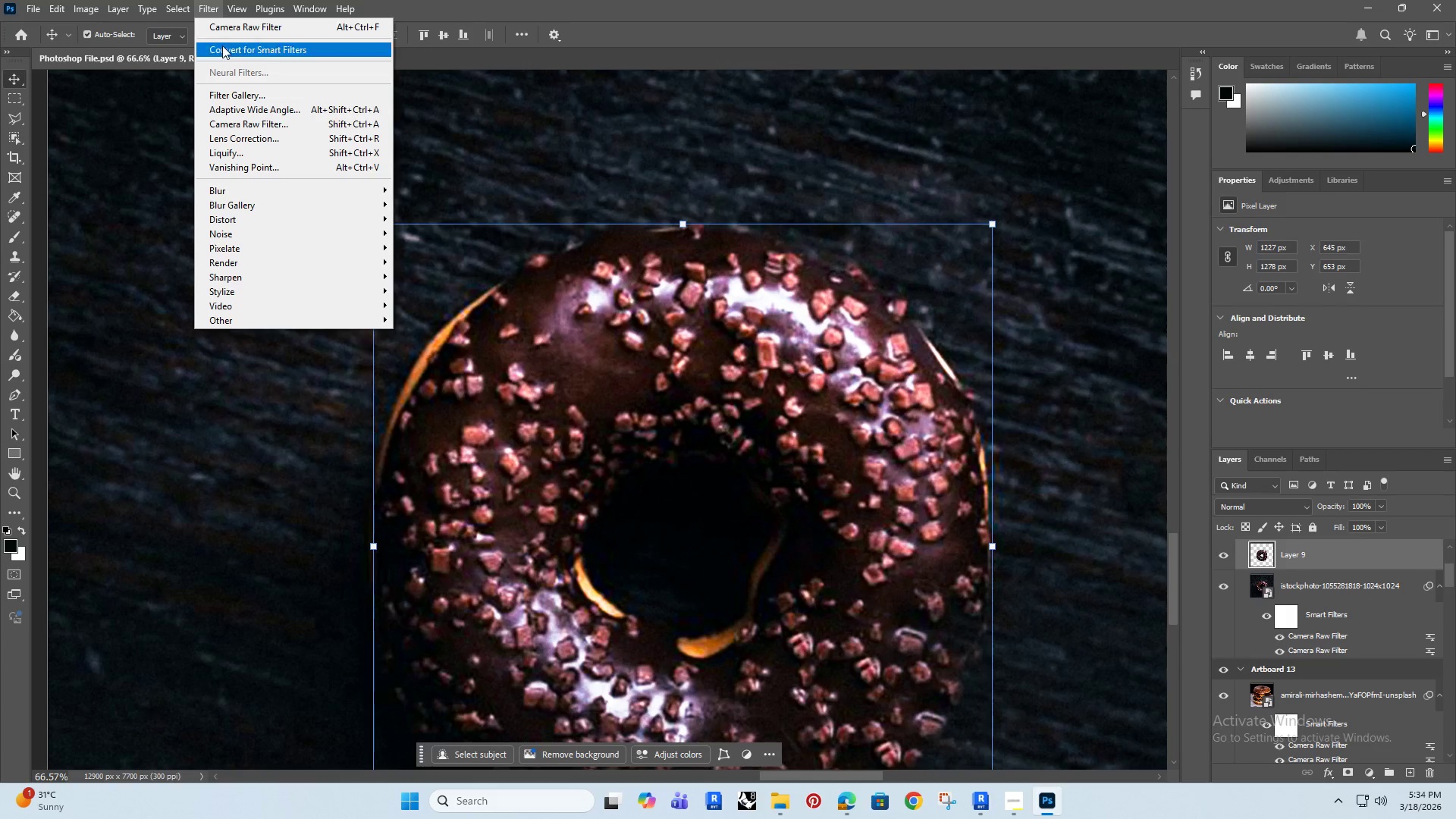 
left_click([249, 124])
 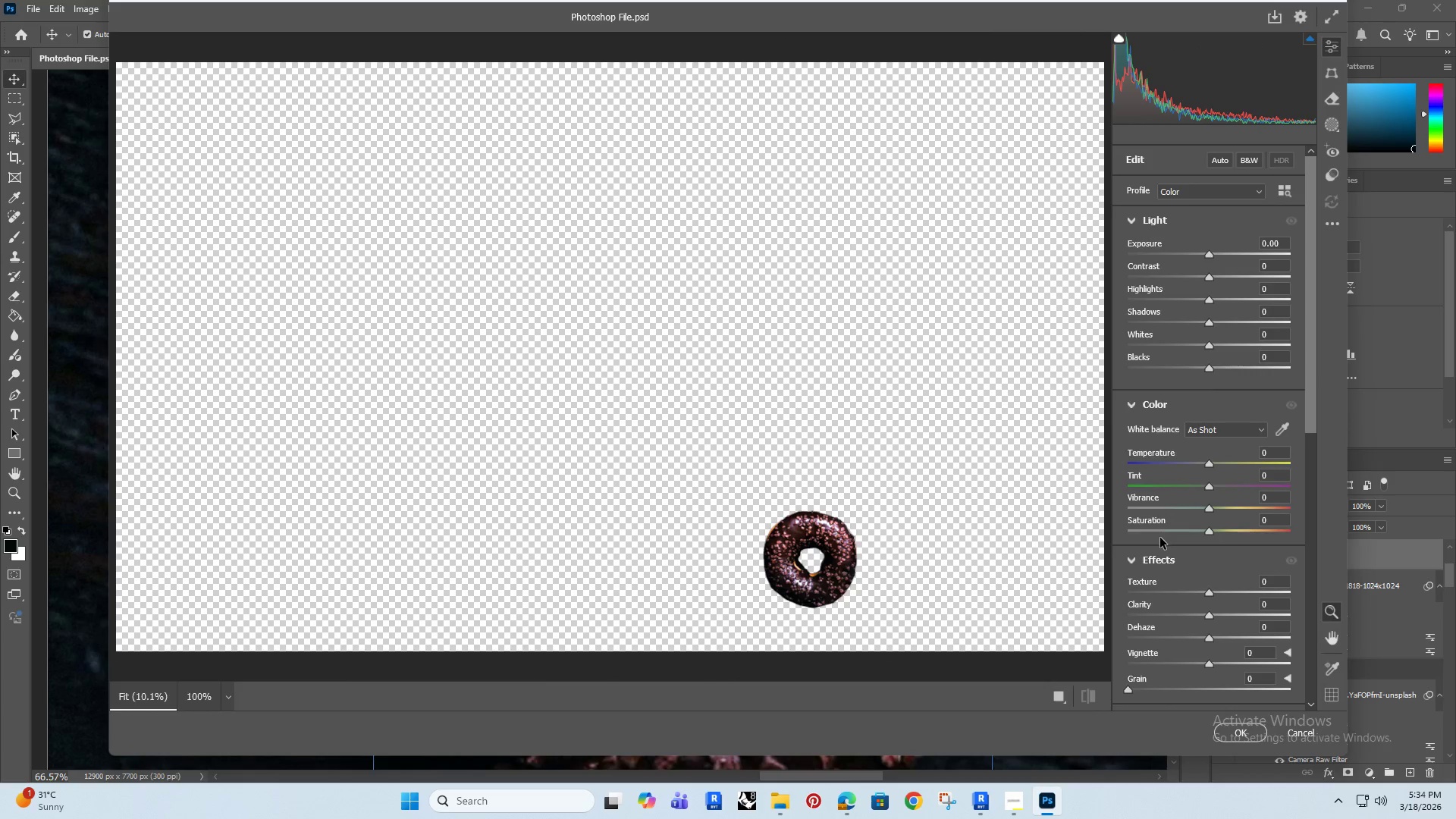 
wait(6.39)
 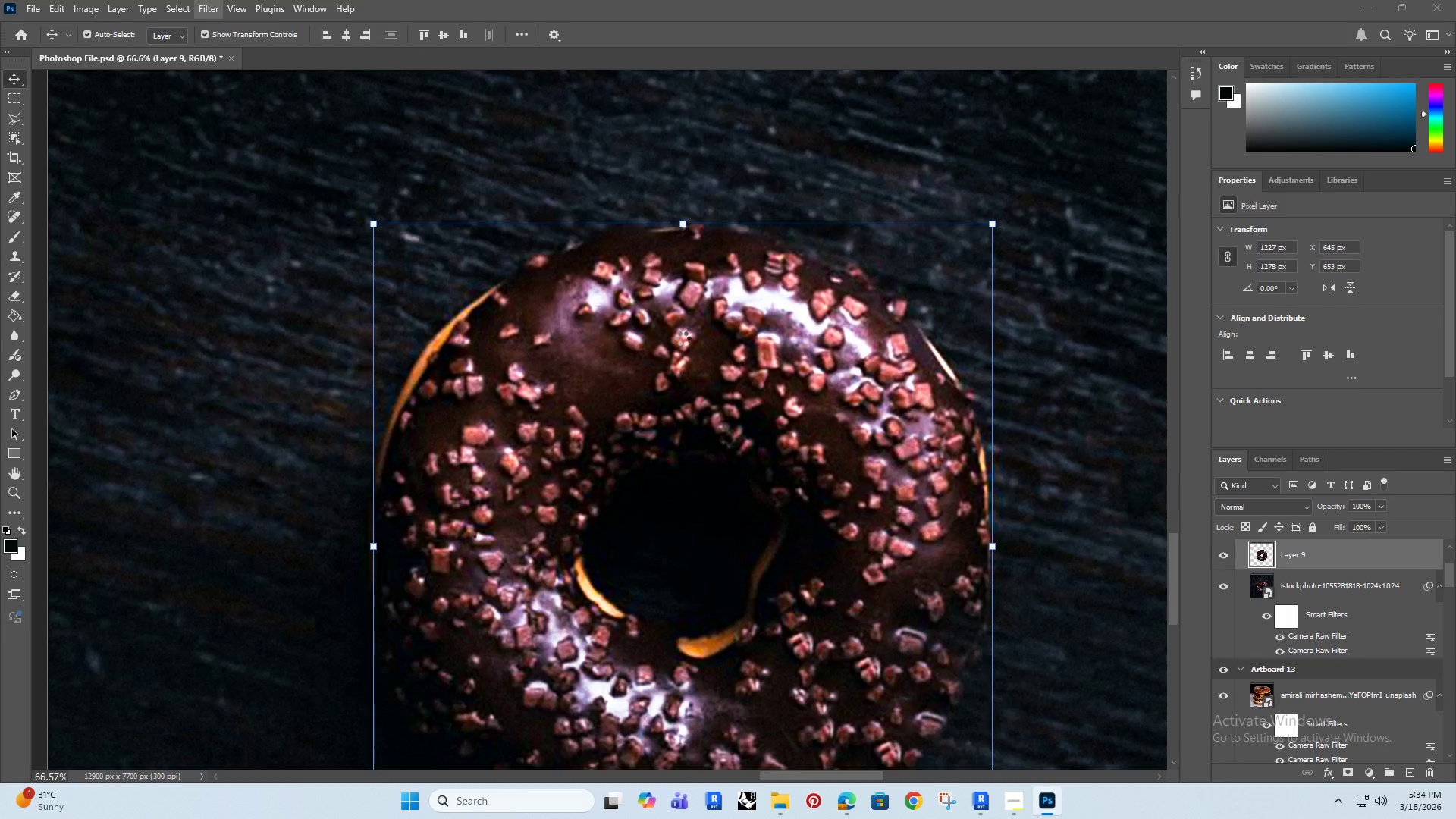 
left_click_drag(start_coordinate=[1277, 243], to_coordinate=[1251, 251])
 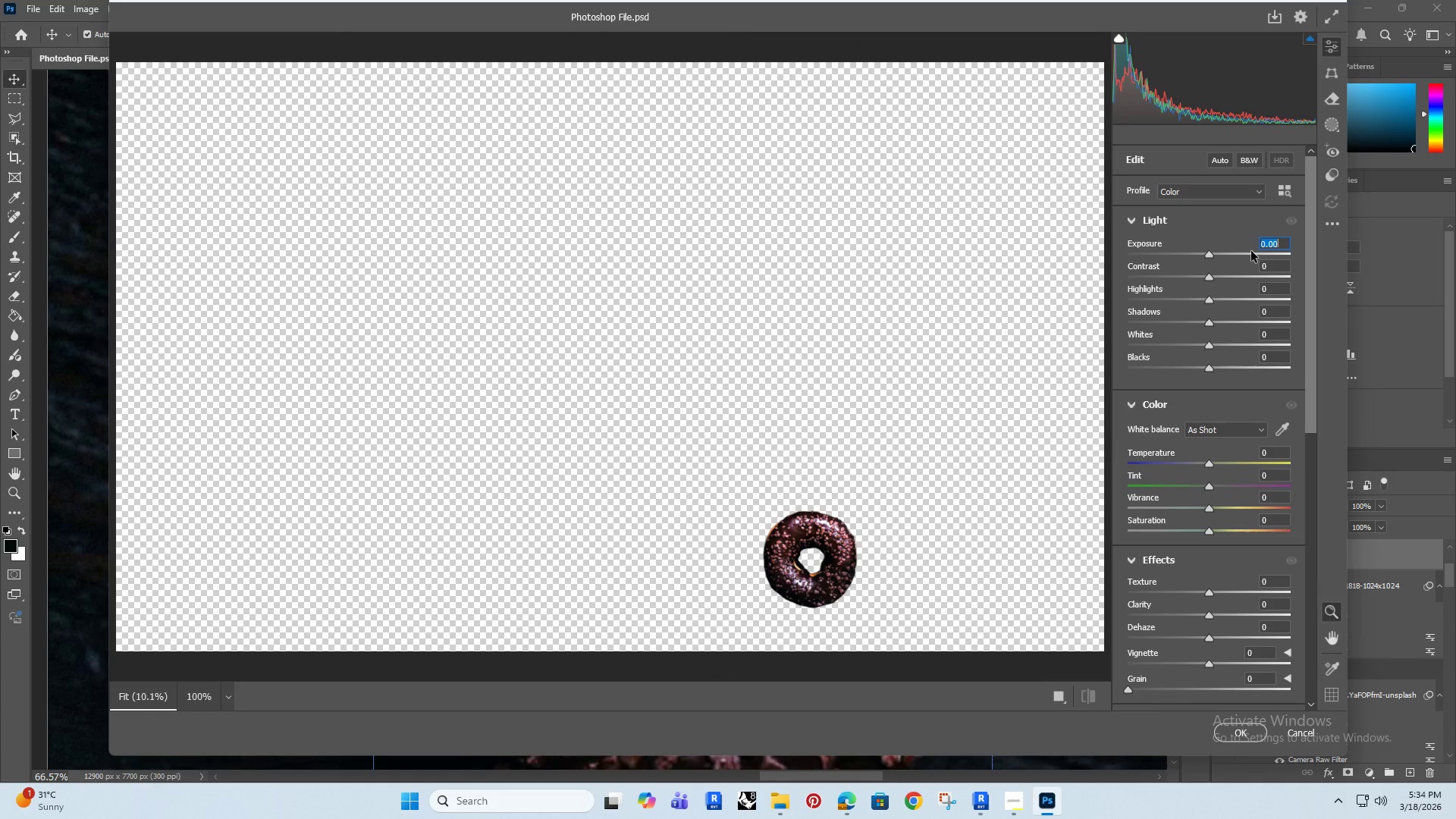 
key(0)
 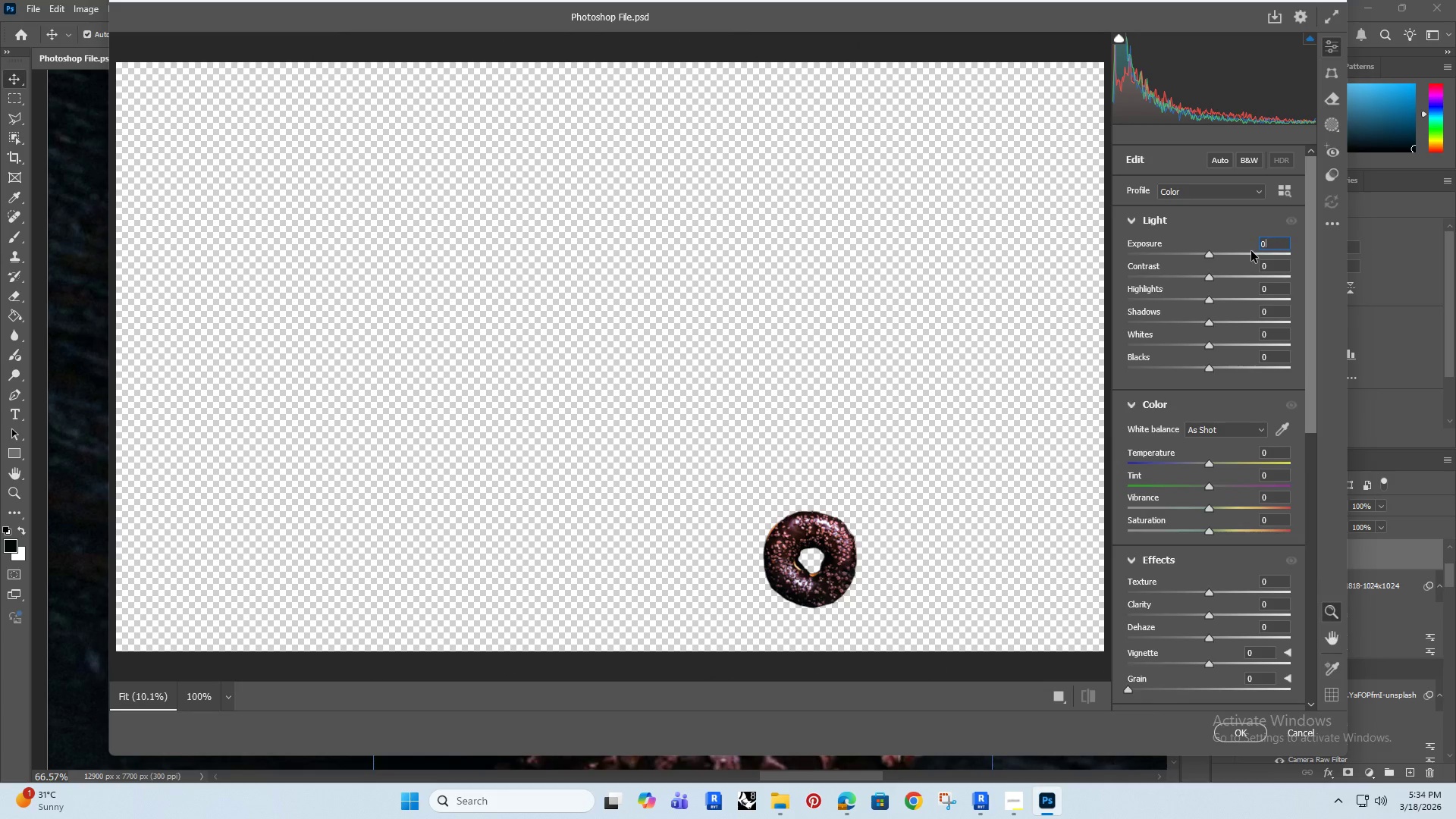 
key(Period)
 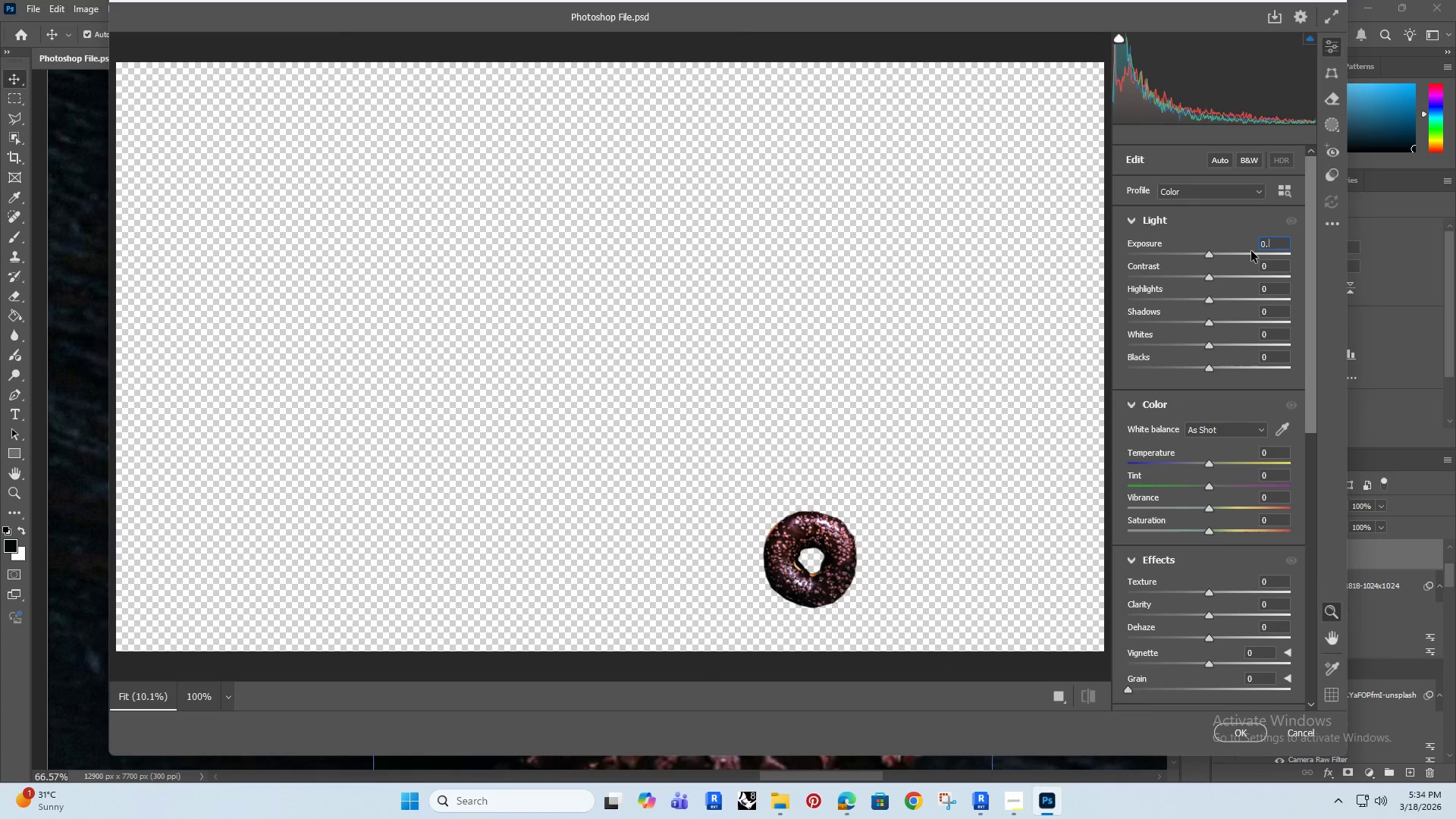 
key(3)
 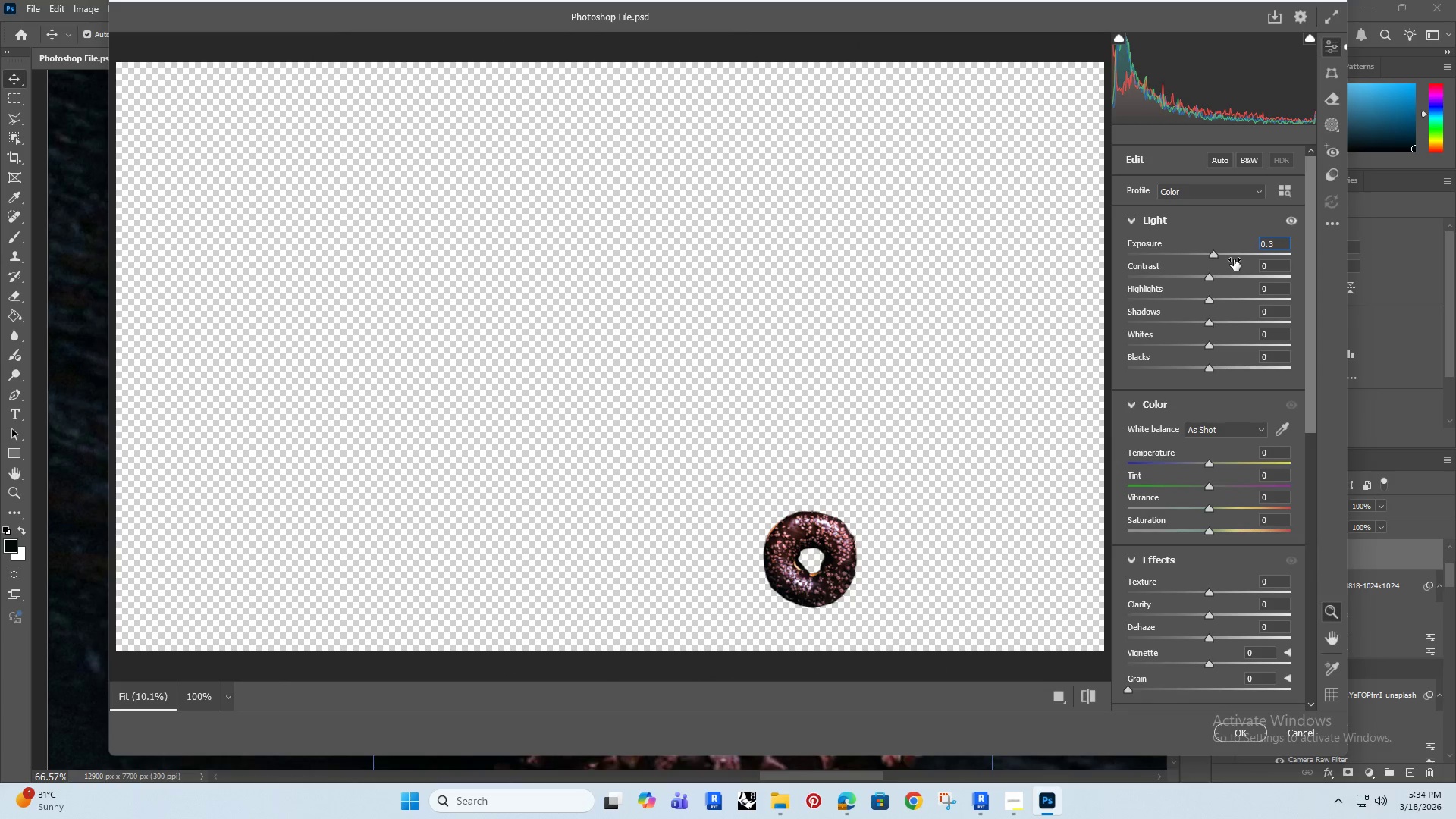 
left_click_drag(start_coordinate=[1216, 255], to_coordinate=[1216, 259])
 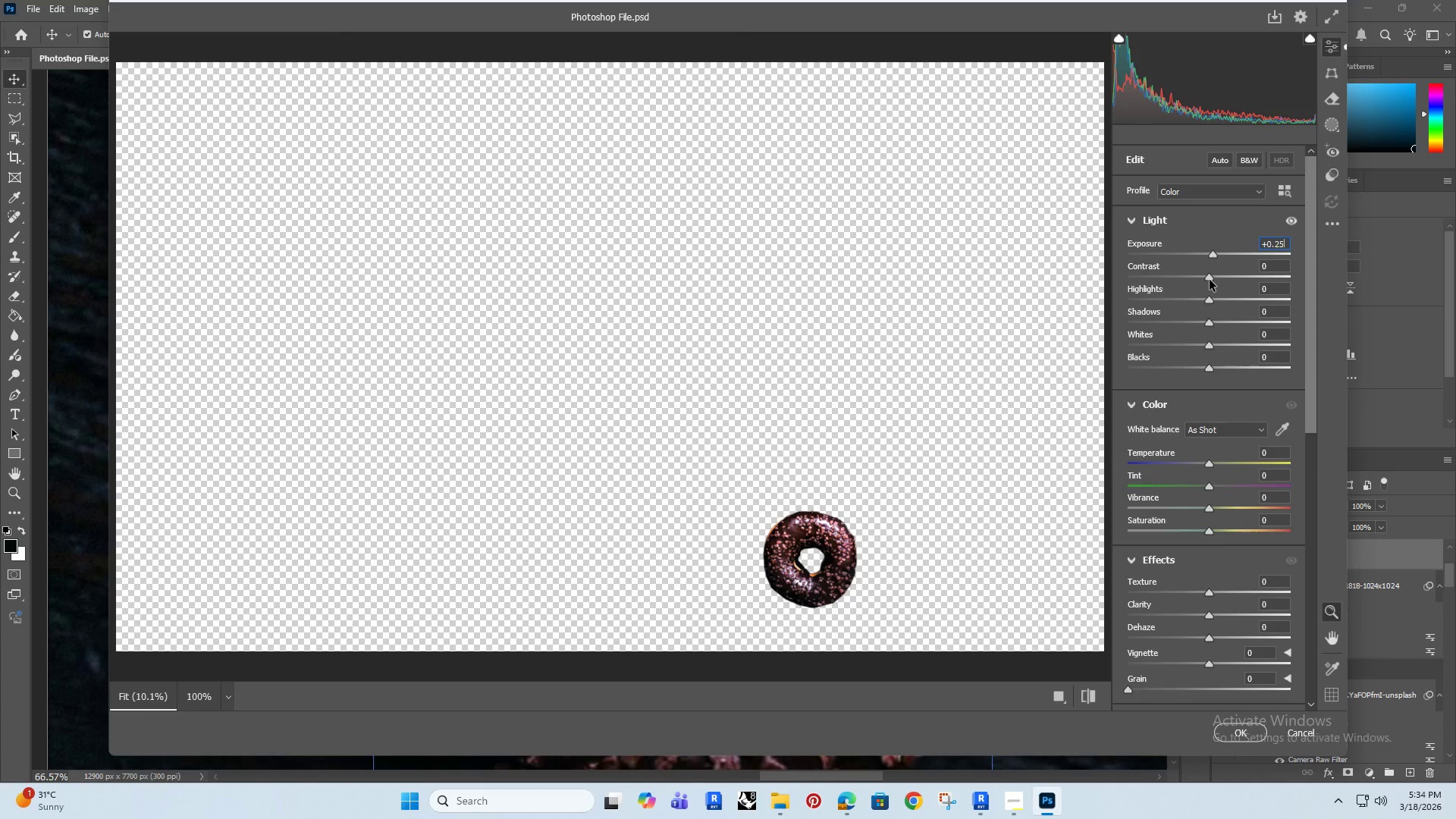 
wait(12.03)
 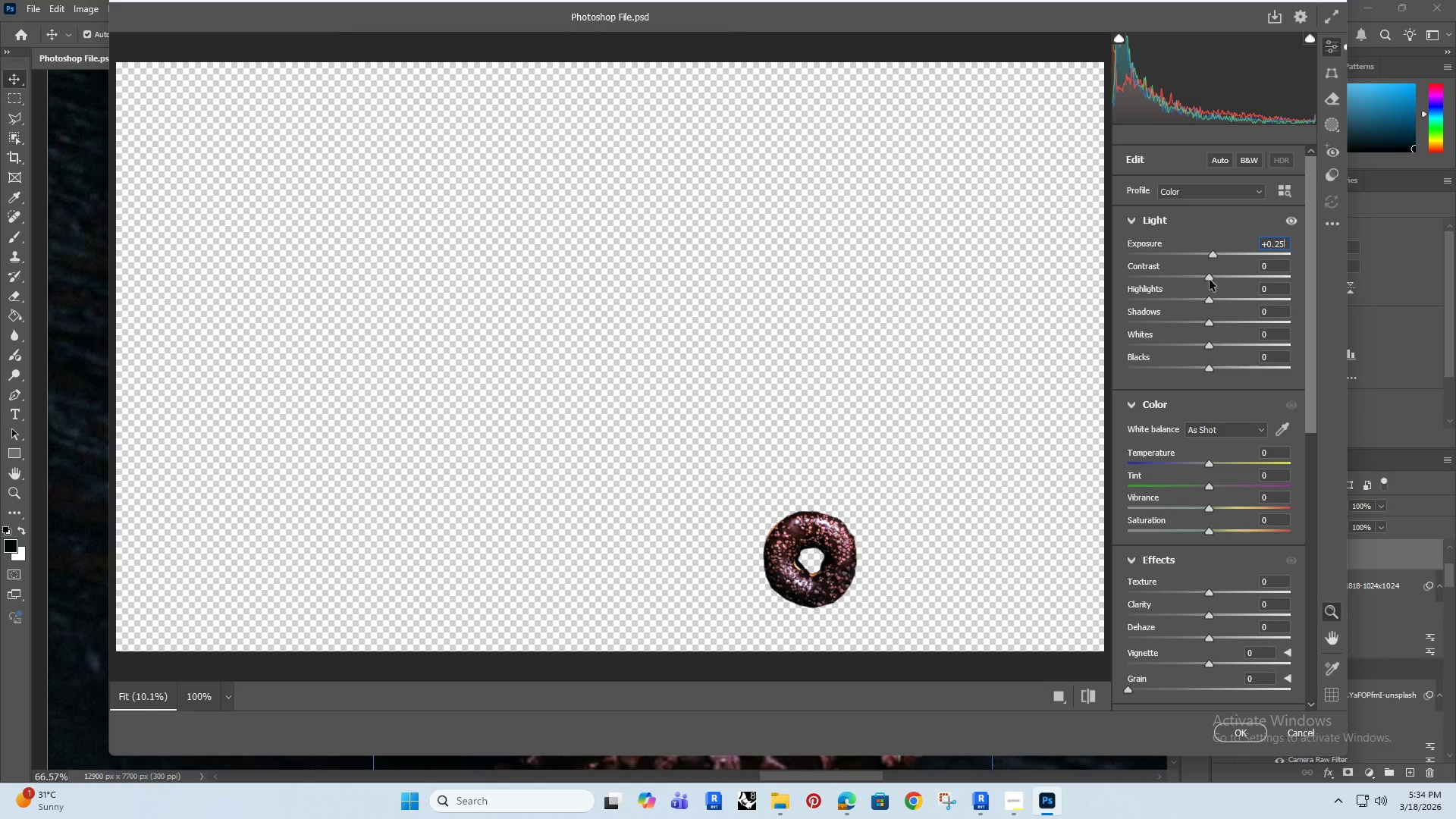 
left_click([1270, 604])
 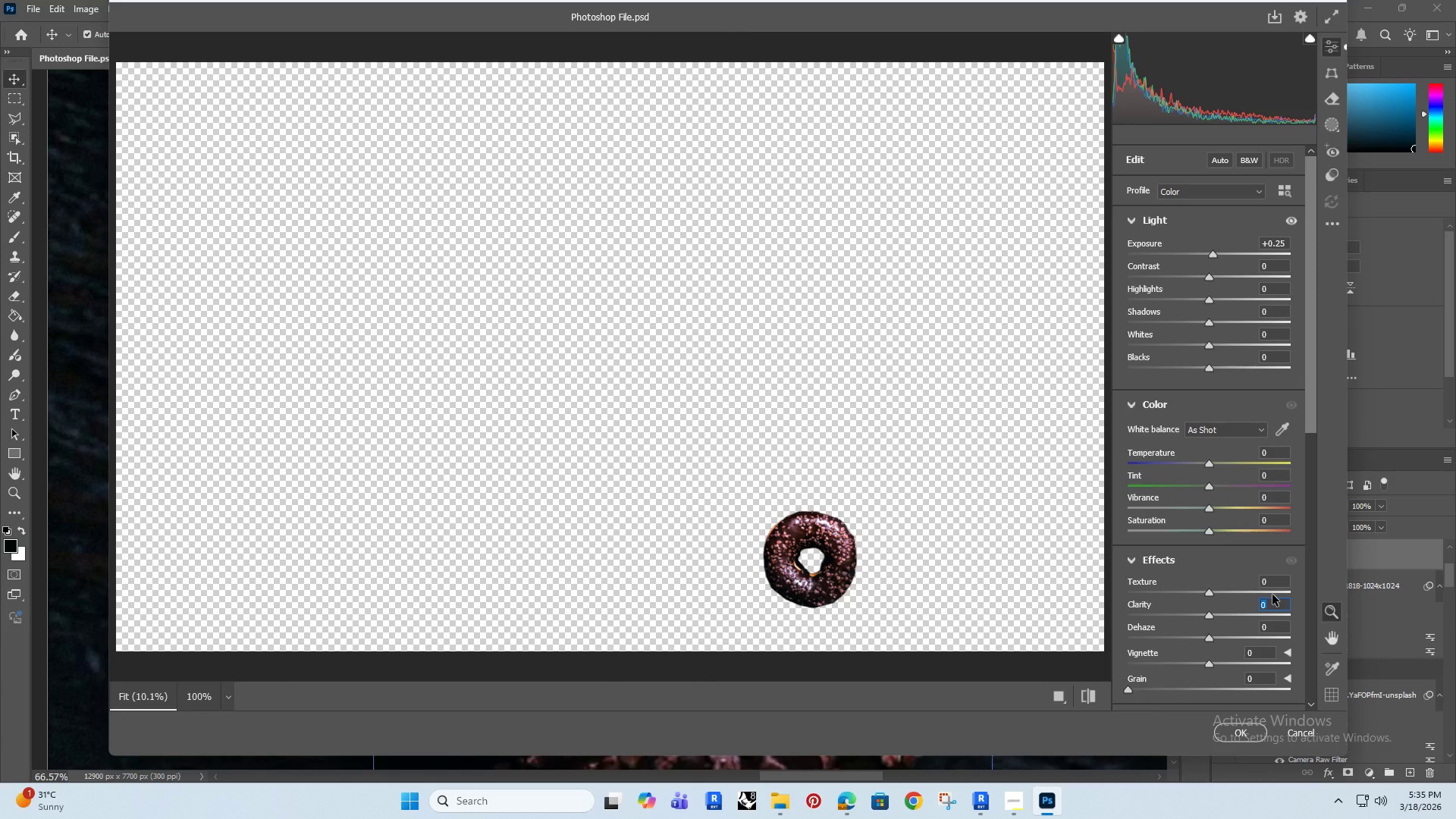 
key(5)
 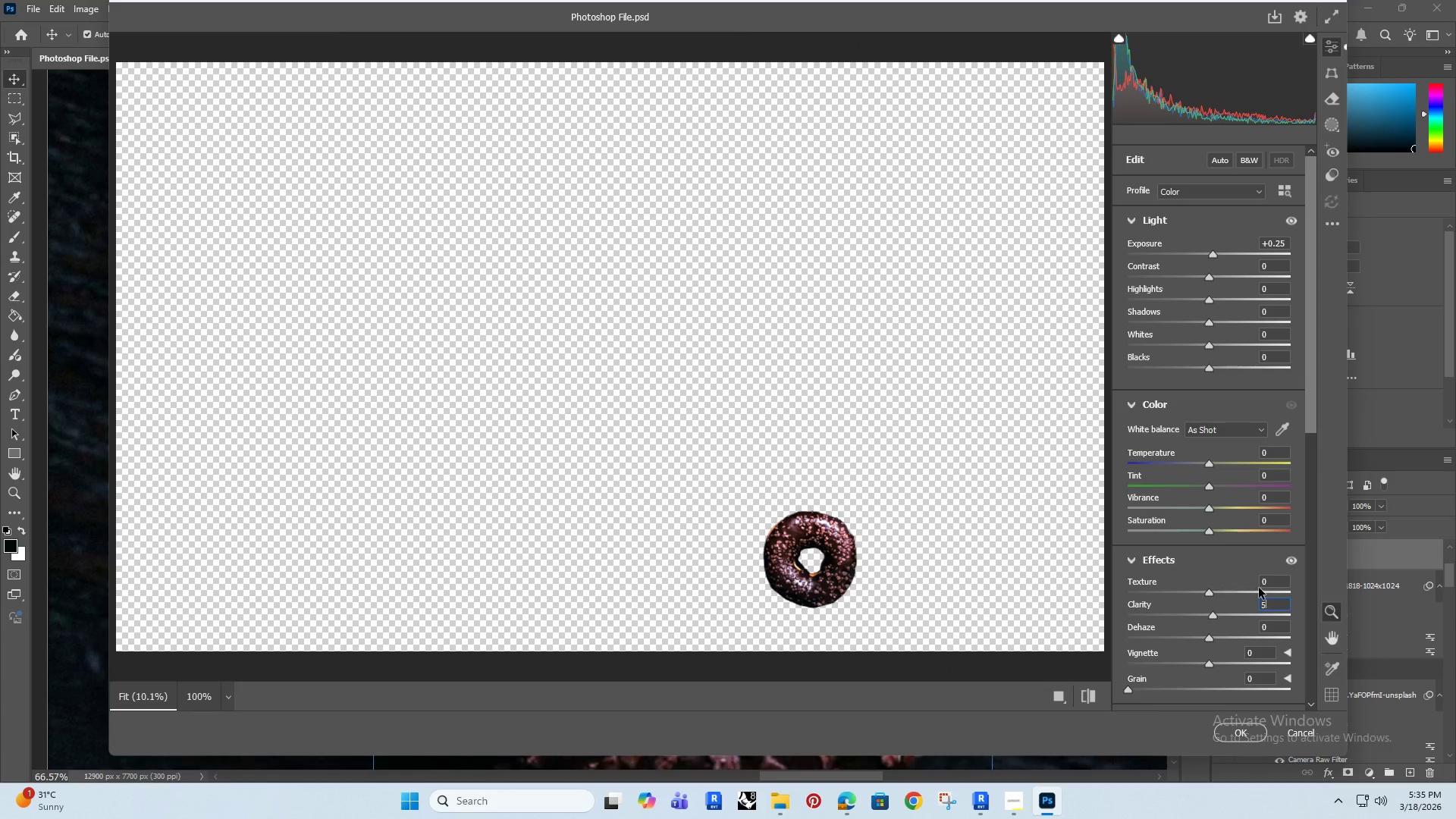 
left_click([1279, 583])
 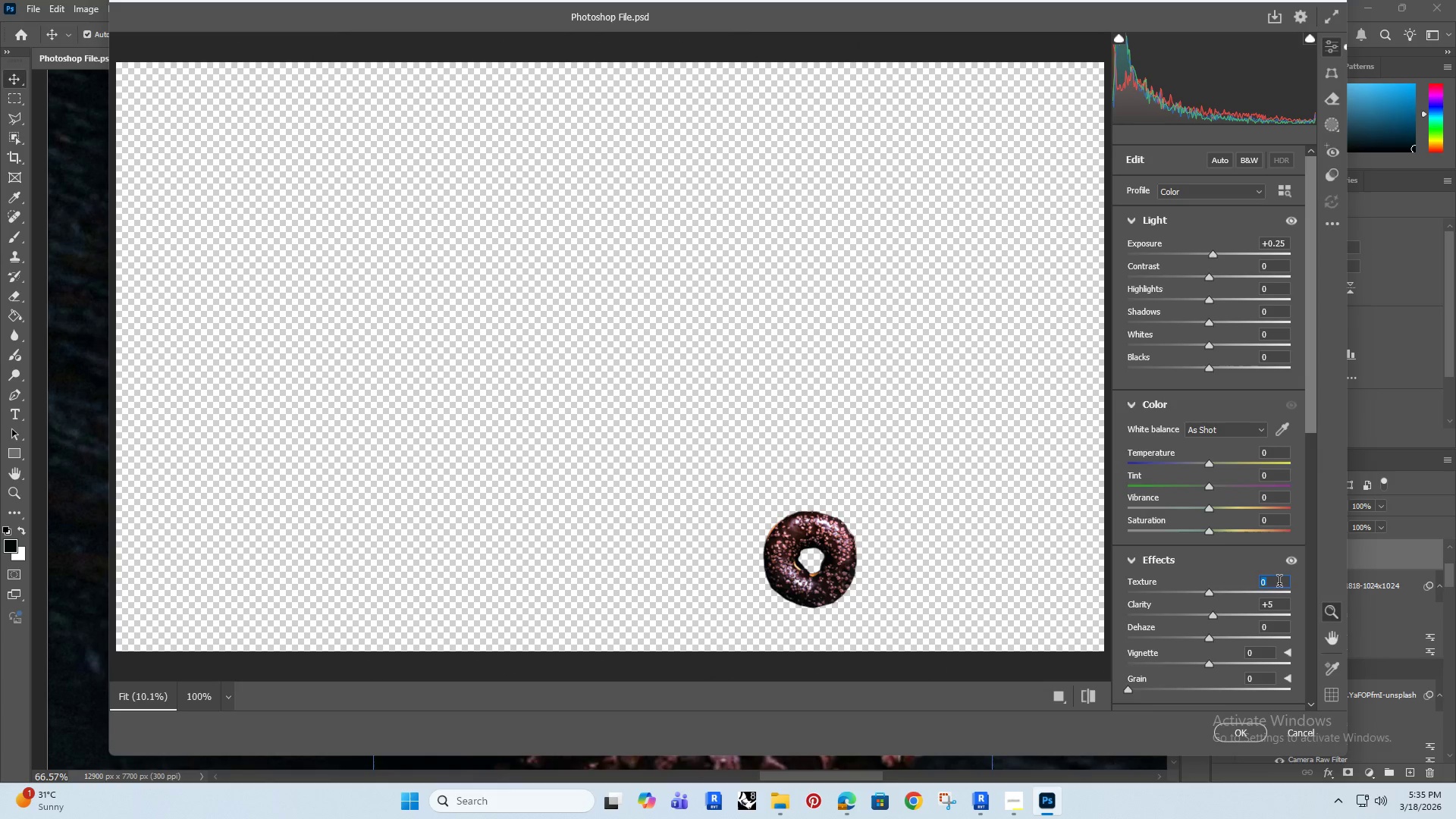 
type(10)
 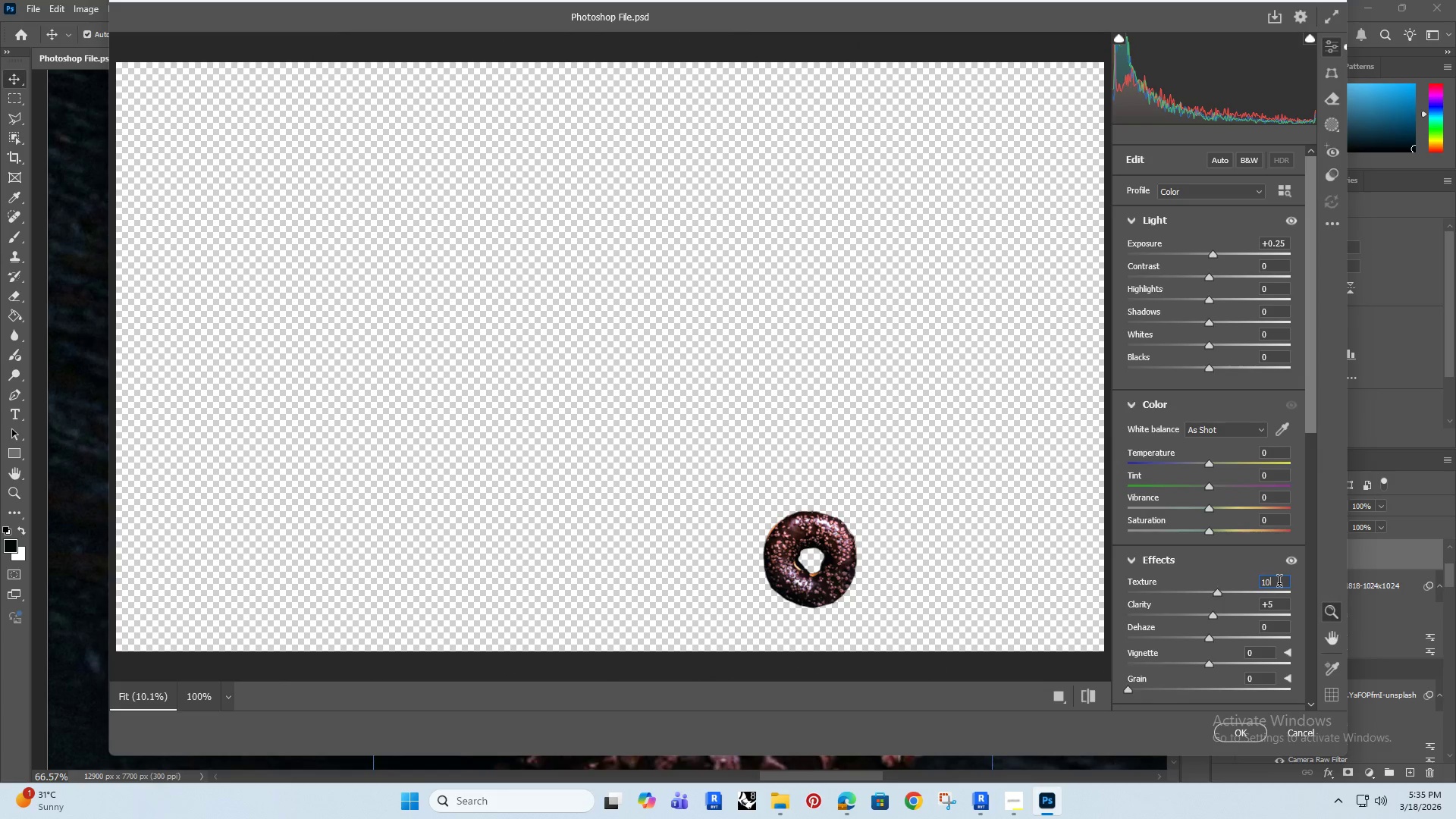 
key(Enter)
 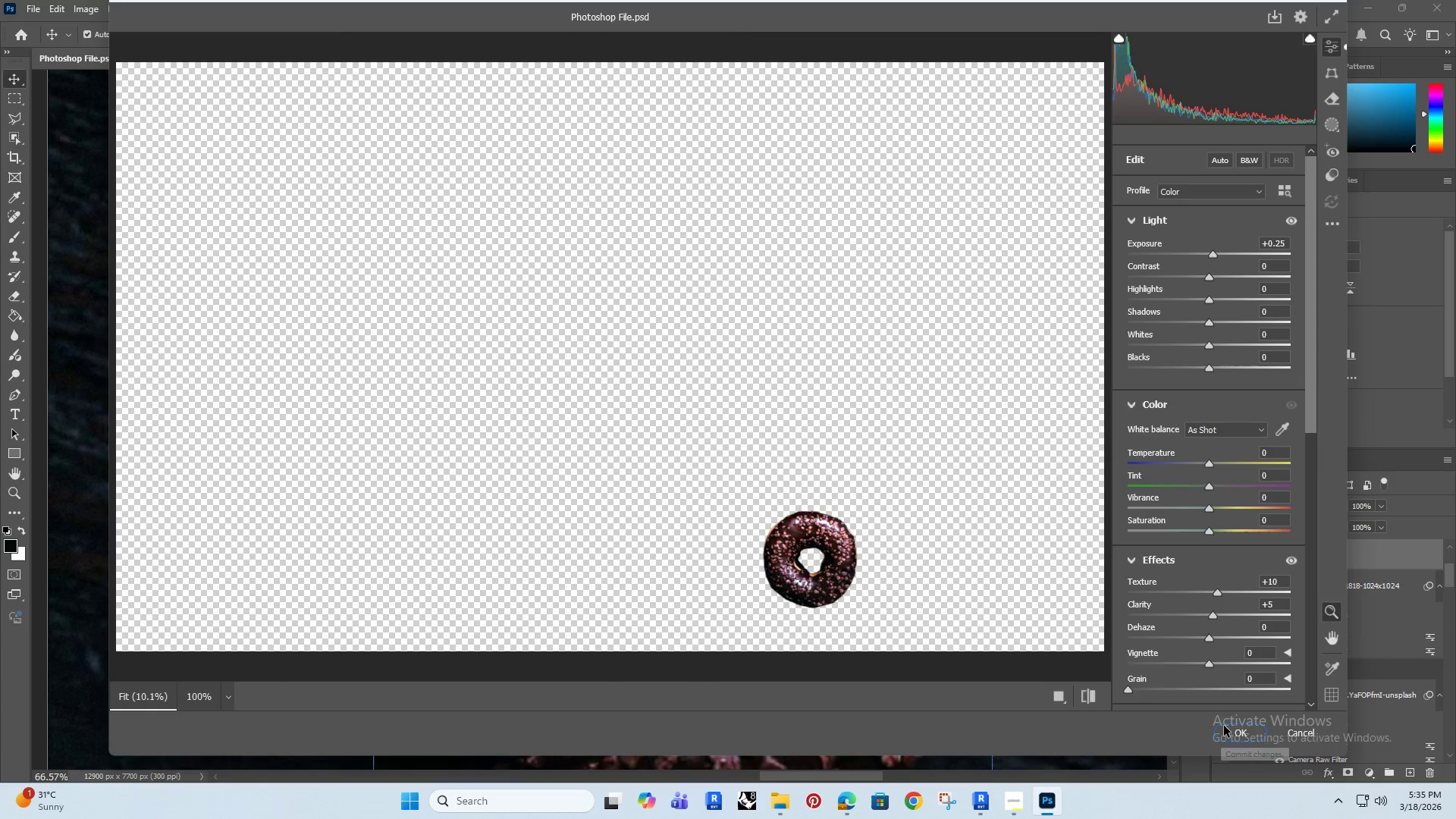 
left_click([1238, 735])
 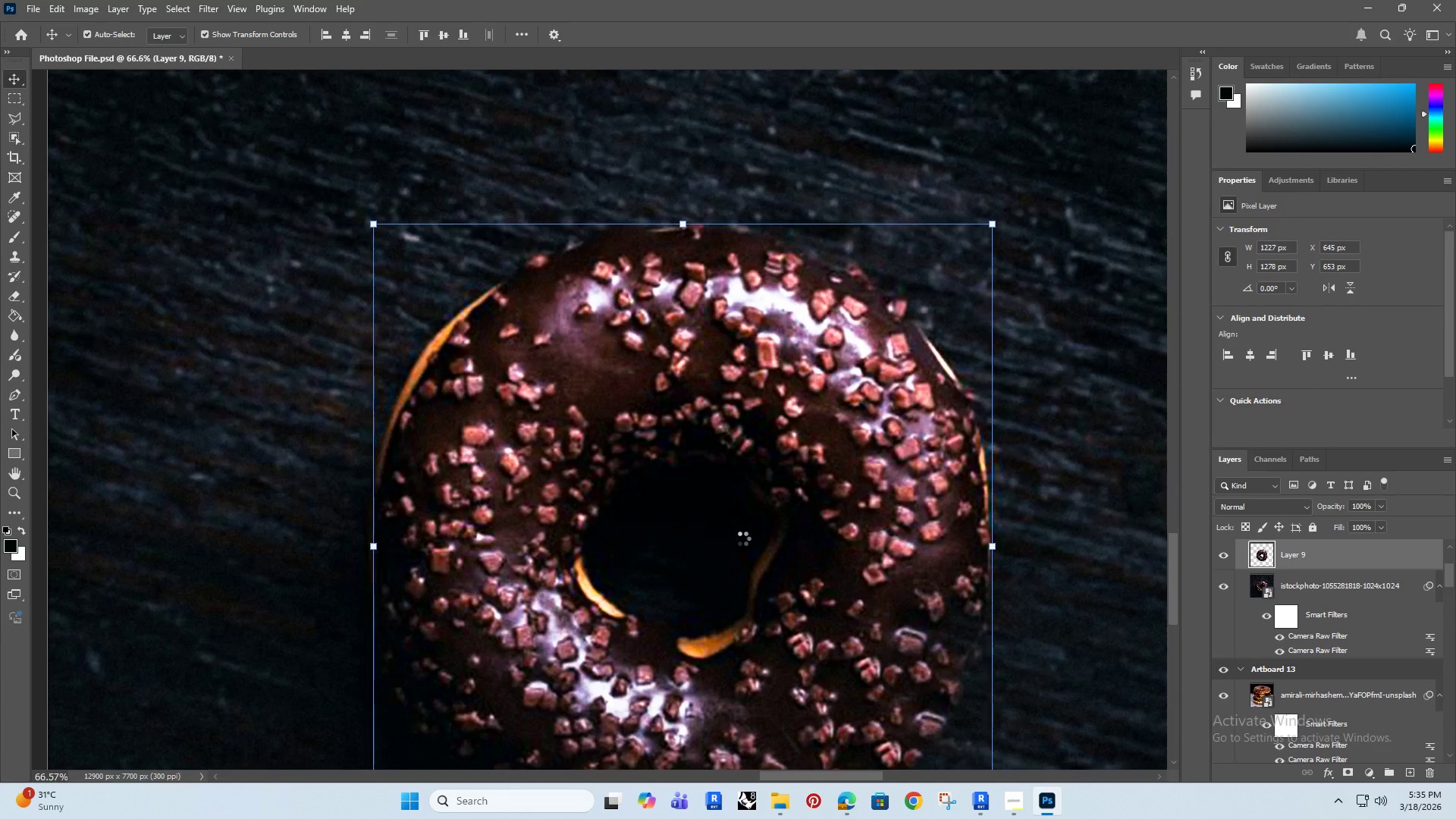 
hold_key(key=AltRight, duration=0.78)
scroll: coordinate [742, 538], scroll_direction: down, amount: 4.0
 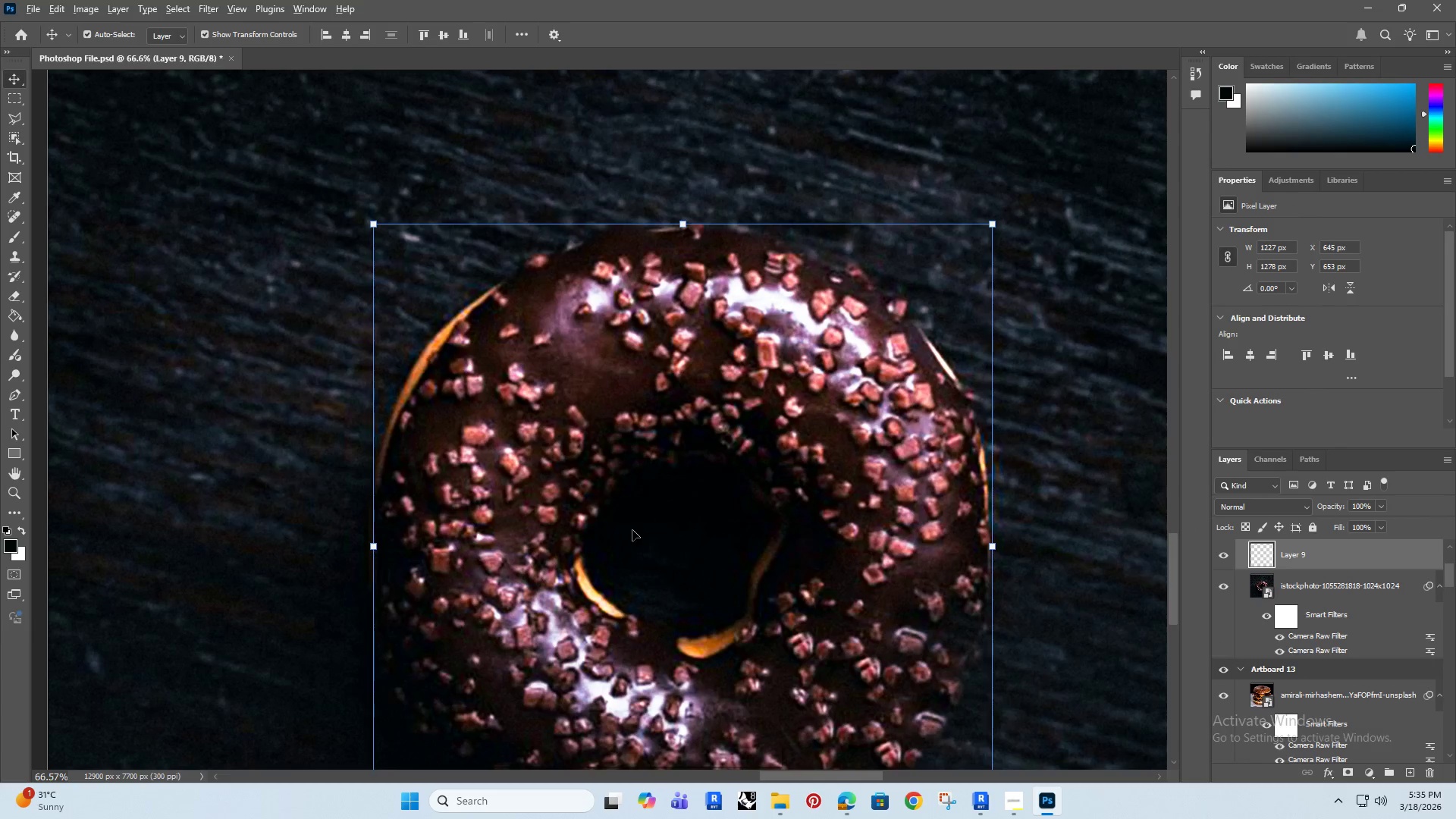 
hold_key(key=AltRight, duration=0.67)
hold_key(key=AltRight, duration=0.97)
scroll: coordinate [695, 485], scroll_direction: down, amount: 17.0
 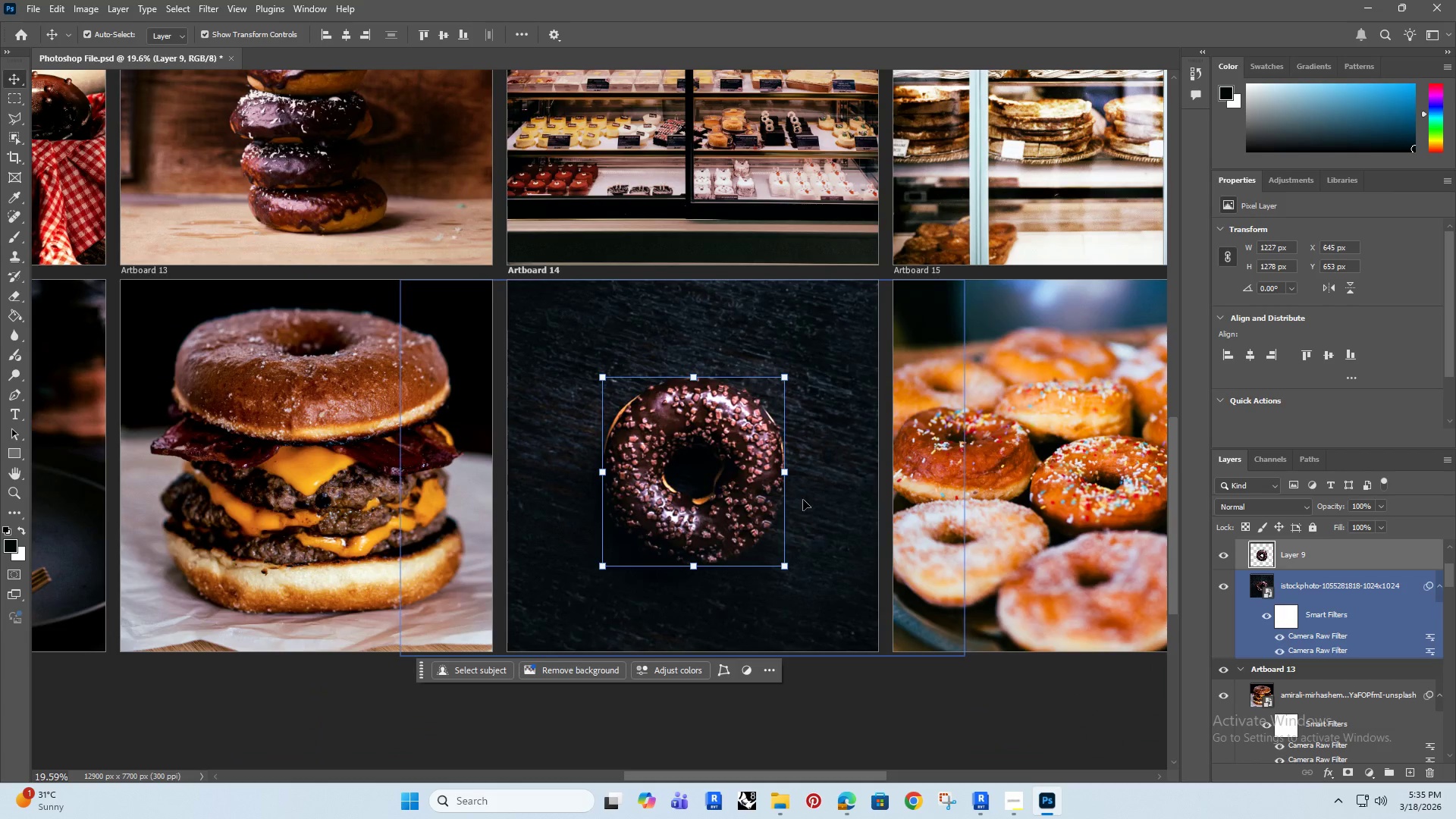 
left_click([1222, 555])
 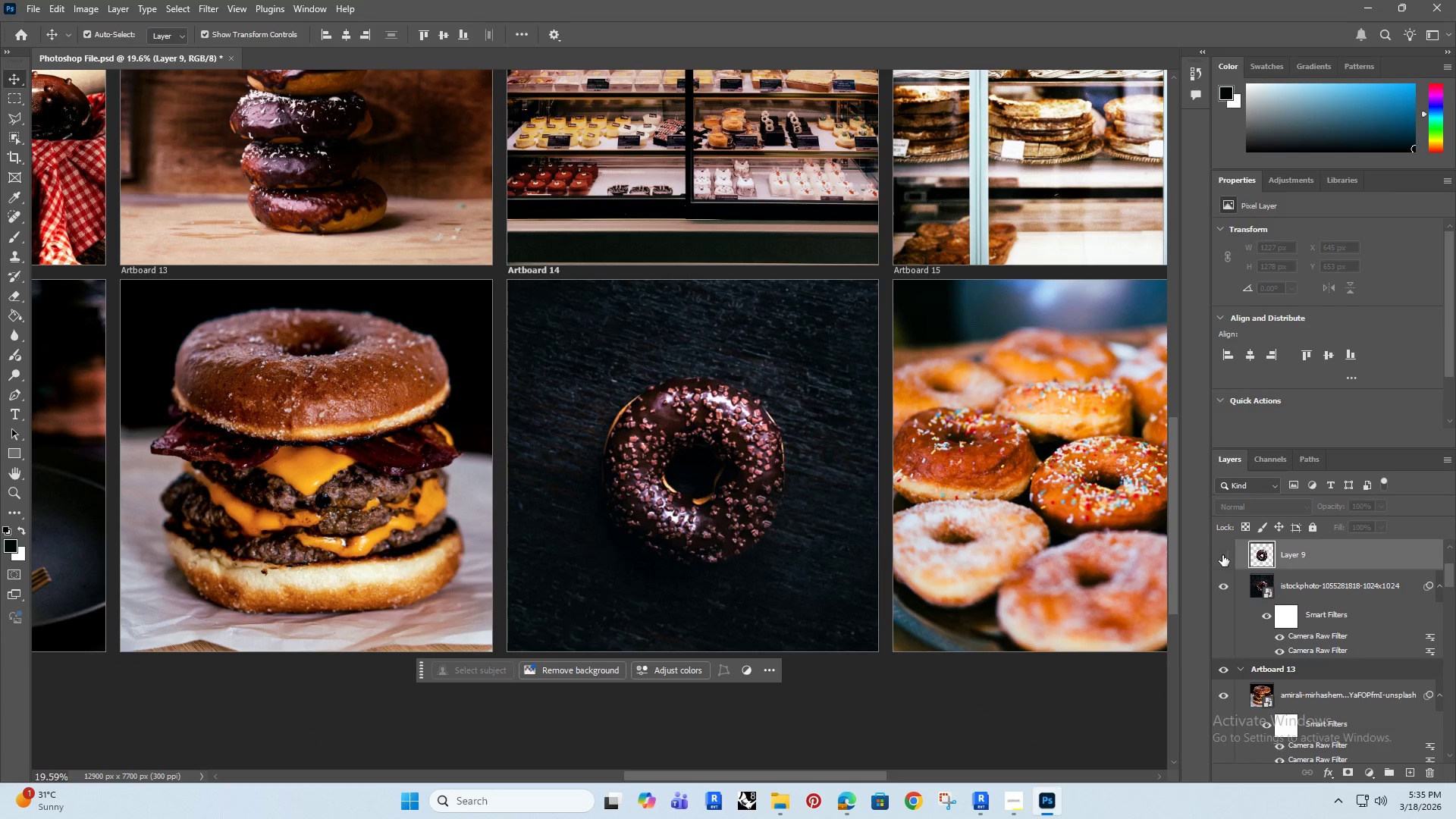 
left_click([1222, 555])
 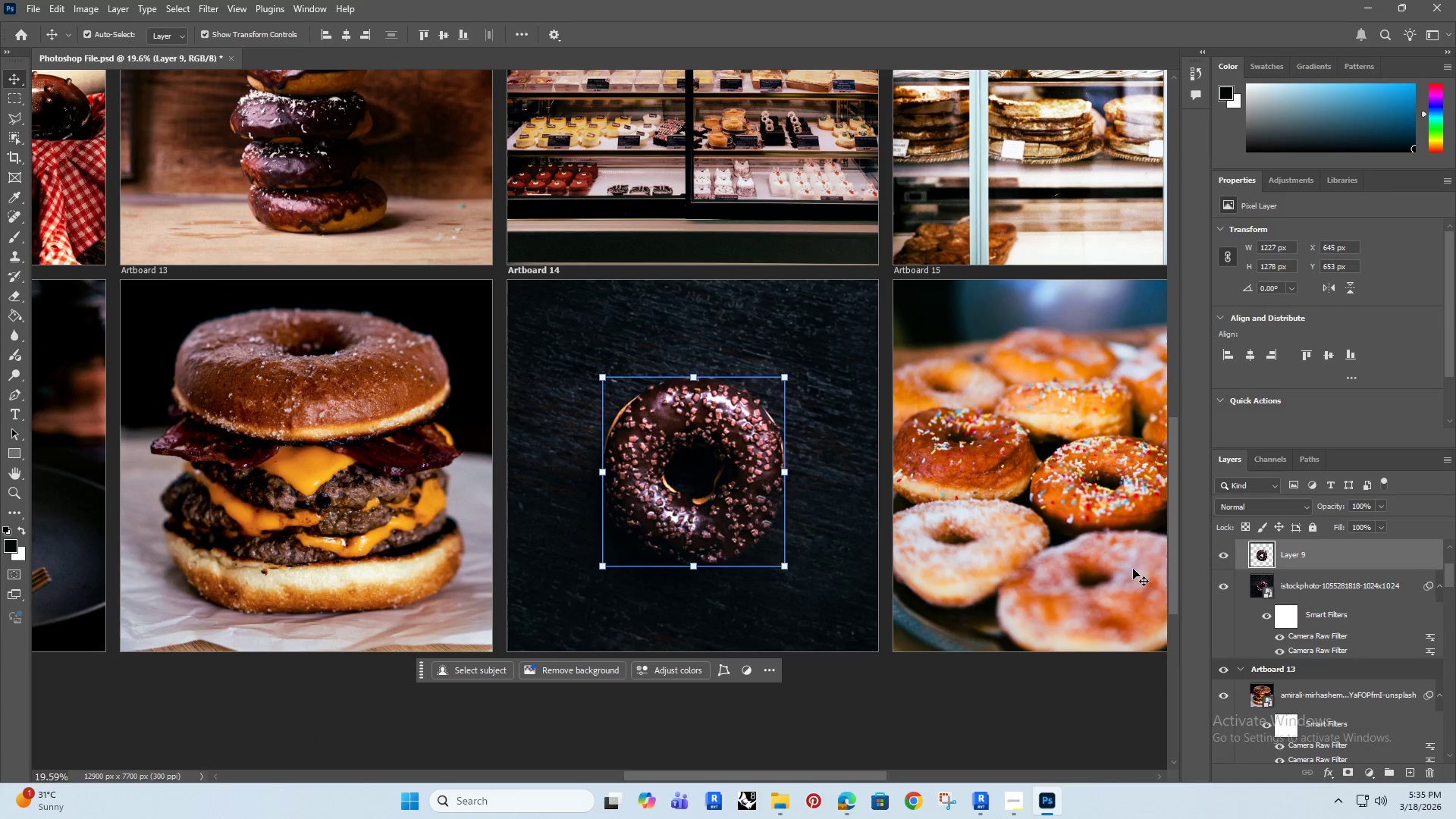 
hold_key(key=AltRight, duration=0.56)
scroll: coordinate [673, 541], scroll_direction: down, amount: 5.0
 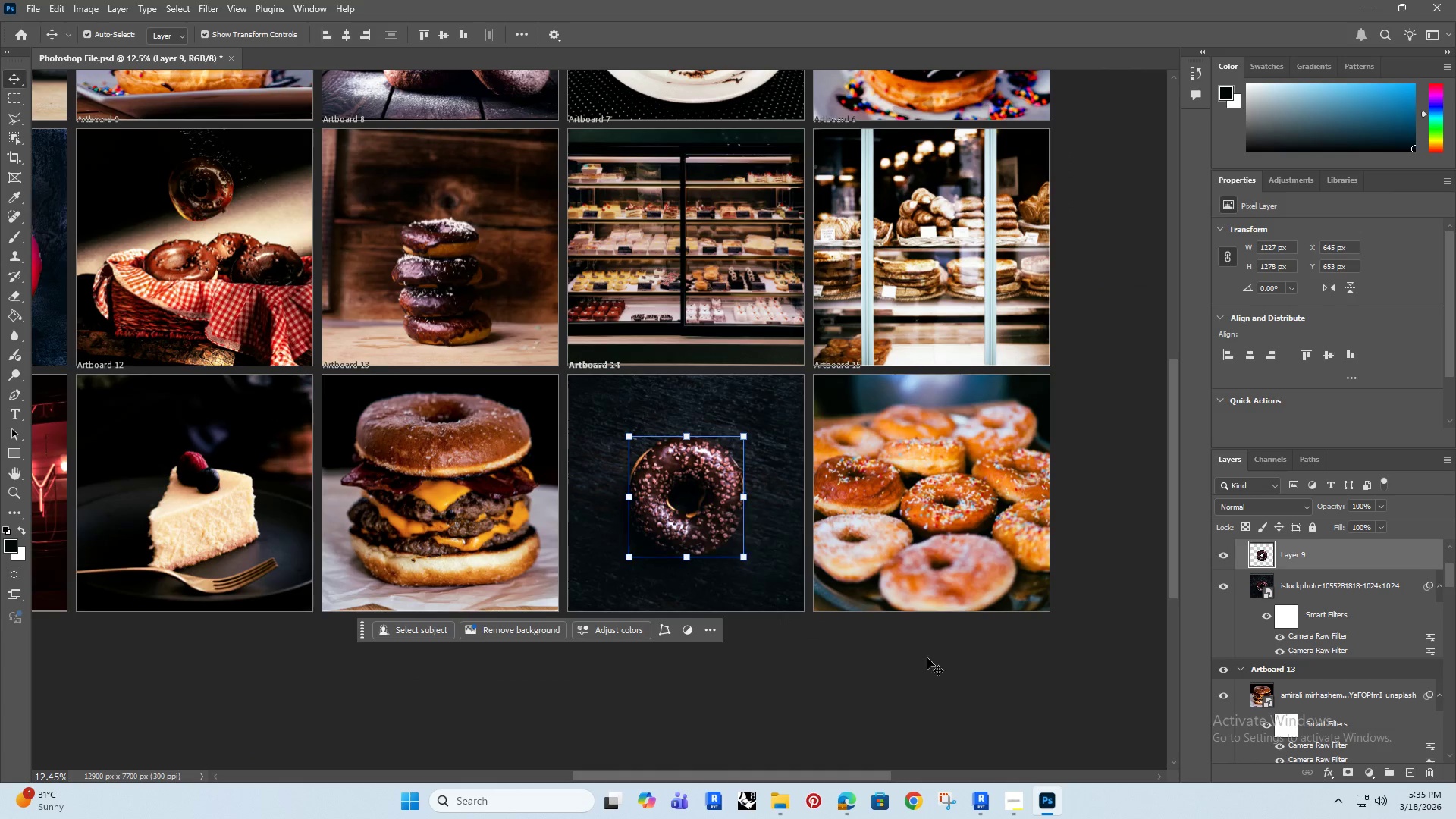 
left_click([916, 672])
 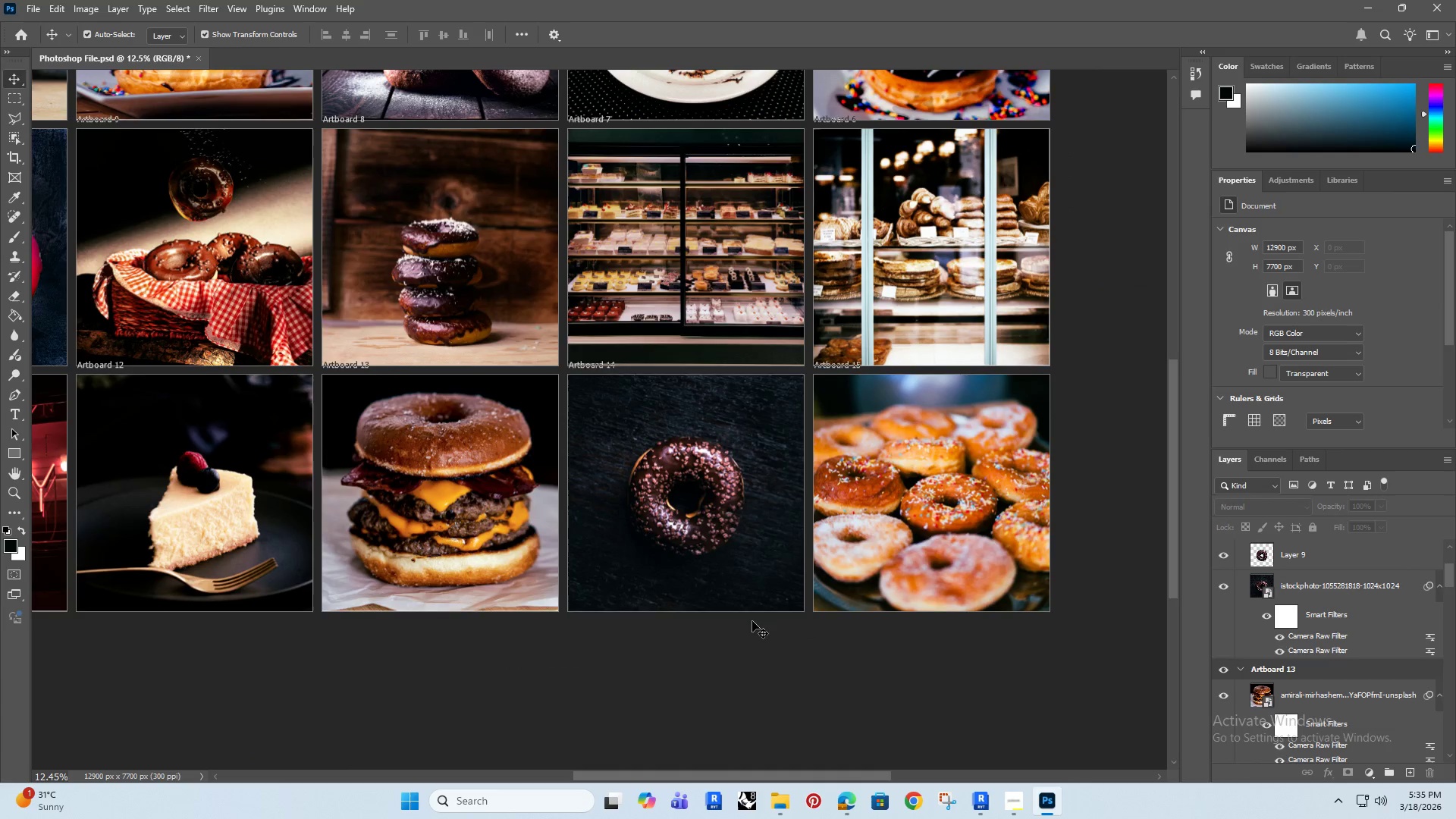 
hold_key(key=AltRight, duration=0.56)
scroll: coordinate [664, 577], scroll_direction: down, amount: 4.0
 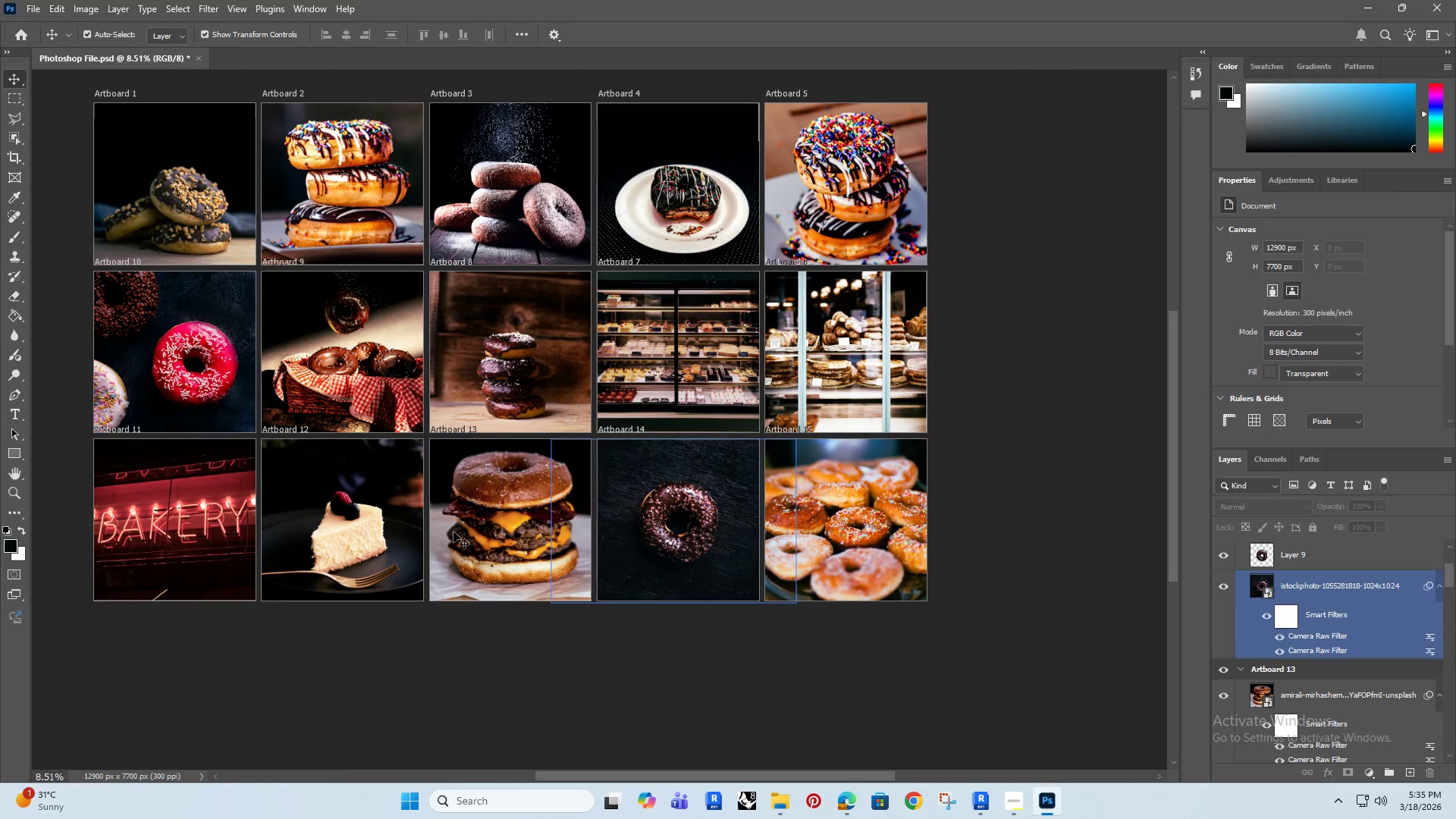 
hold_key(key=Space, duration=0.75)
 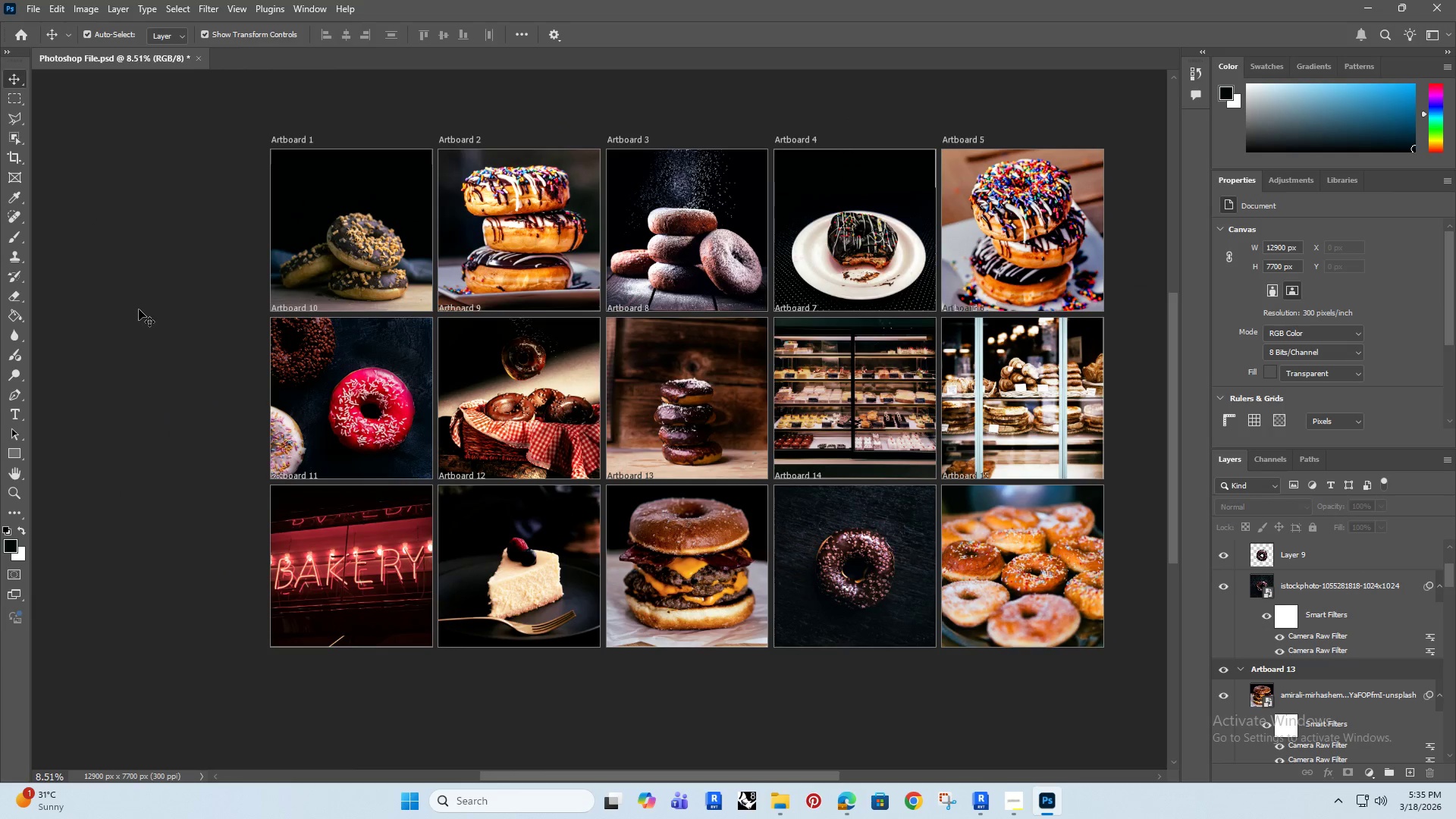 
left_click_drag(start_coordinate=[420, 519], to_coordinate=[597, 566])
 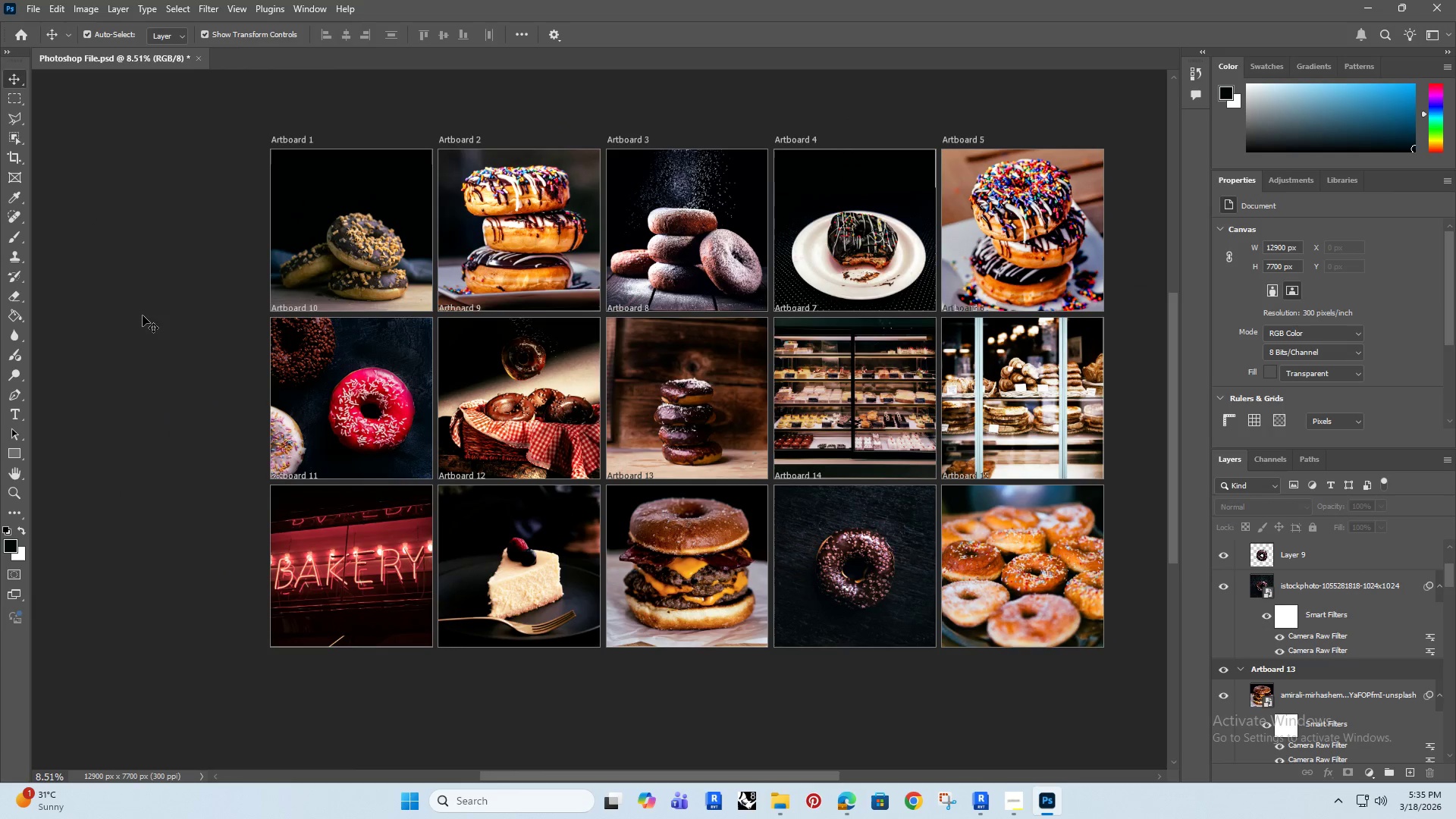 
left_click([139, 309])
 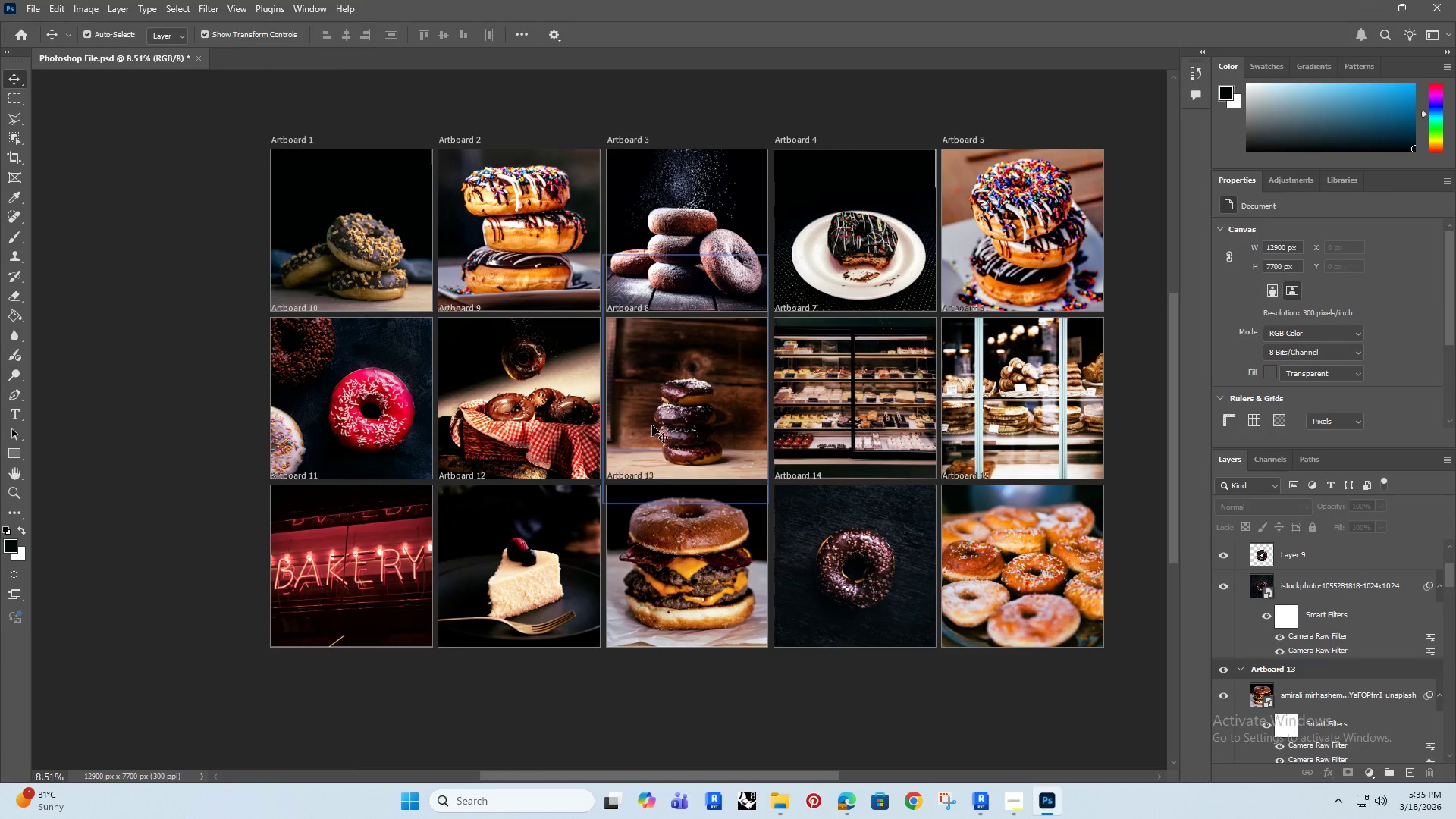 
hold_key(key=Space, duration=0.88)
 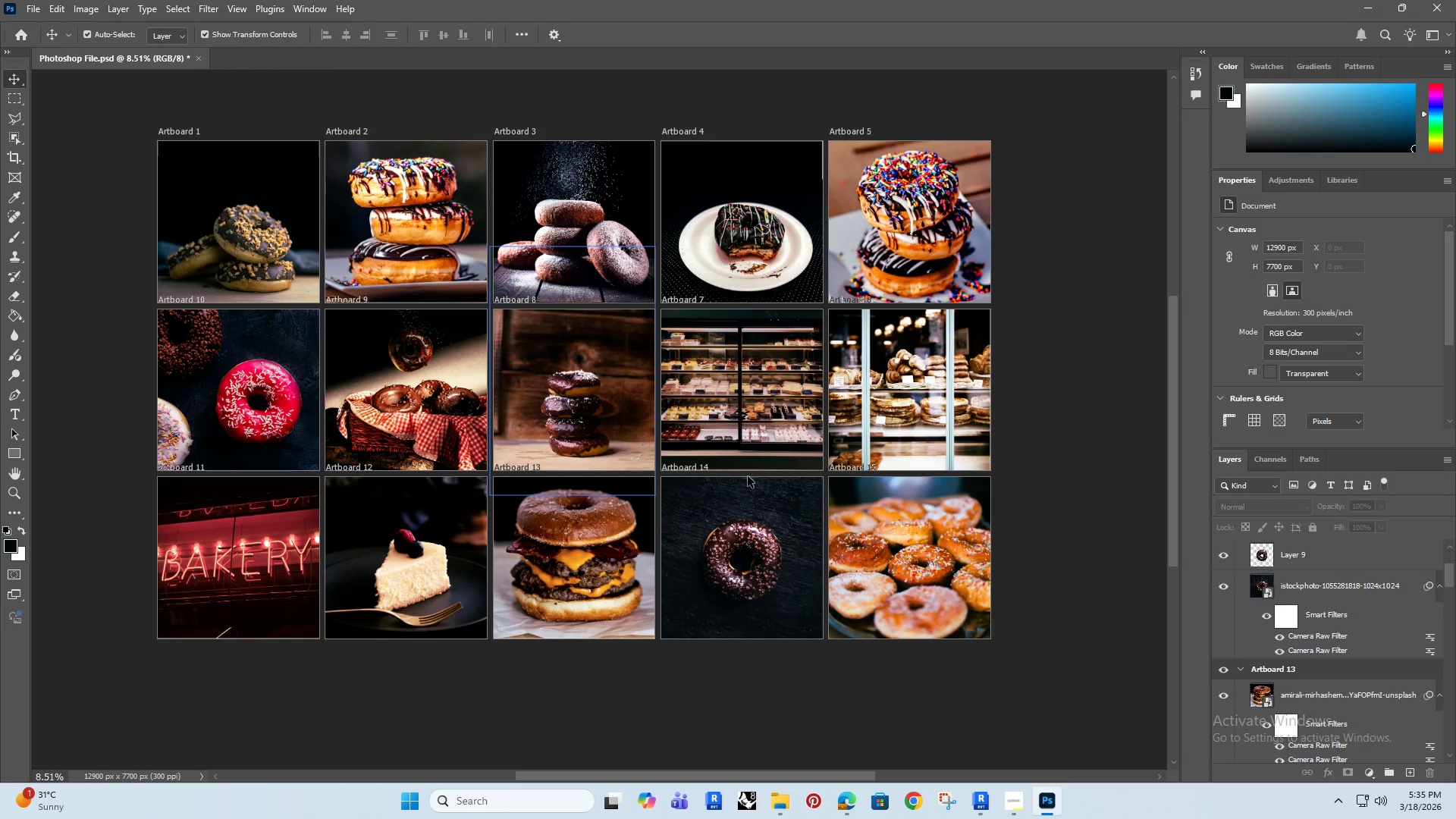 
left_click_drag(start_coordinate=[609, 372], to_coordinate=[496, 364])
 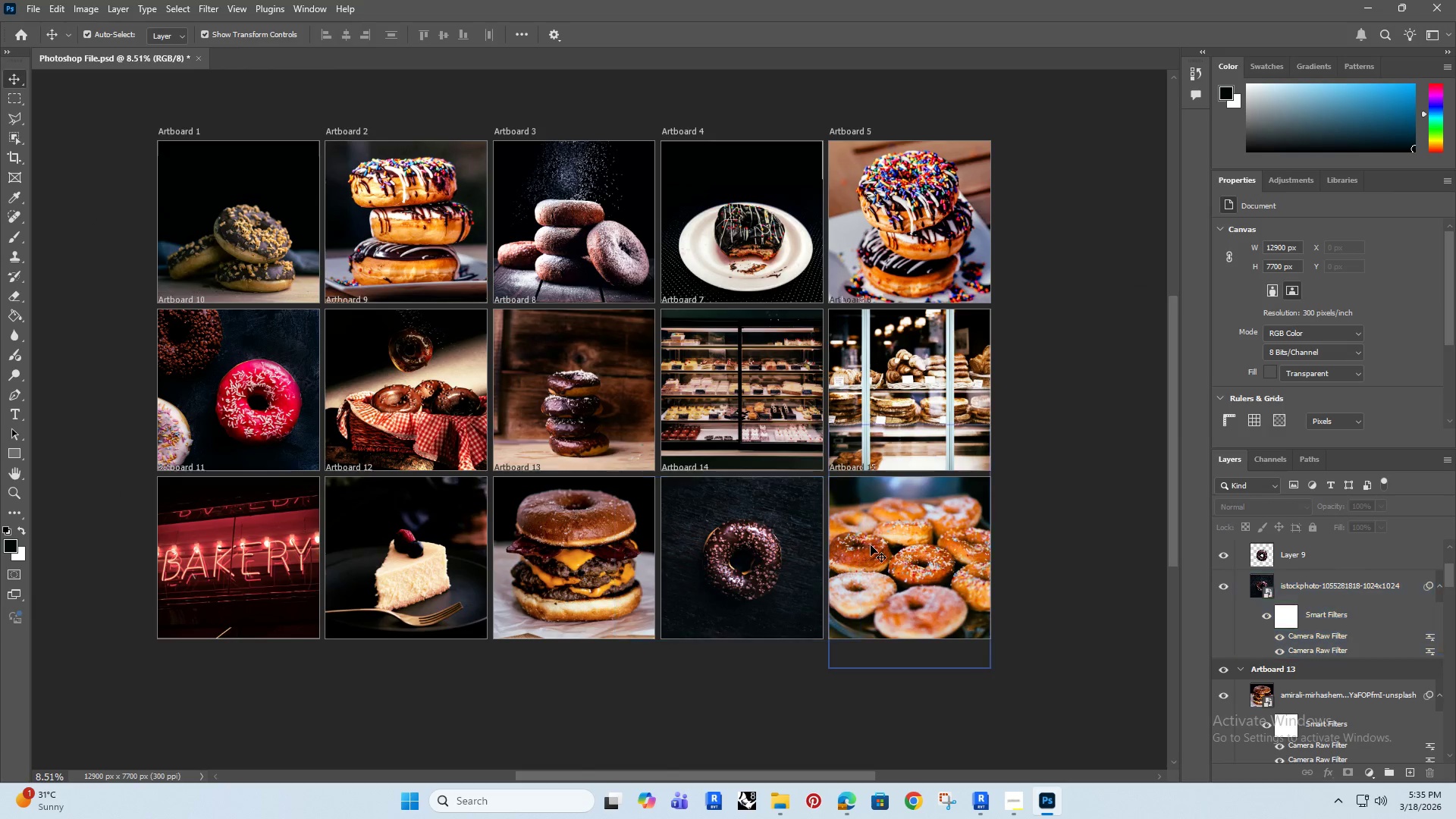 
left_click([871, 545])
 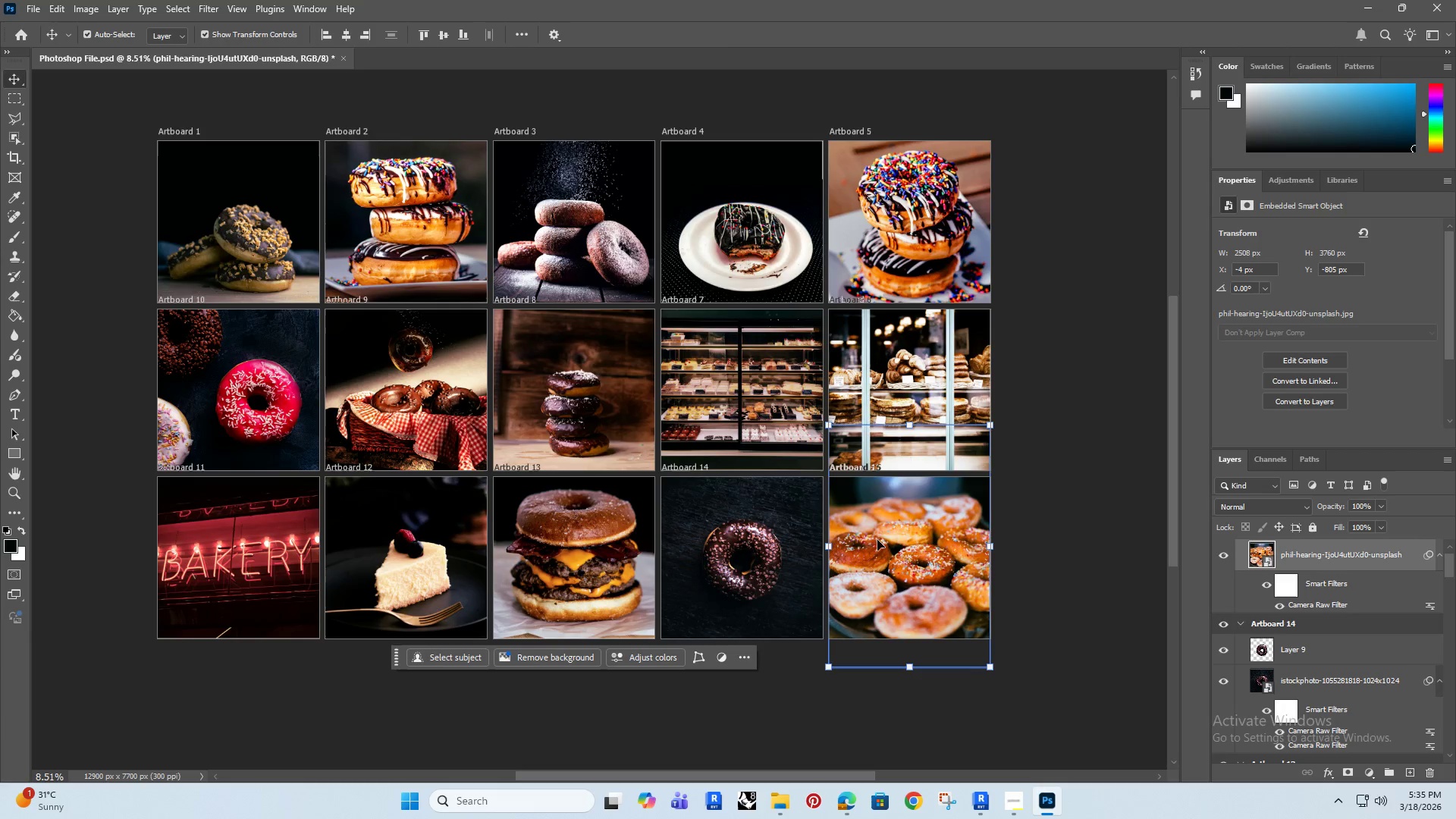 
left_click([1082, 356])
 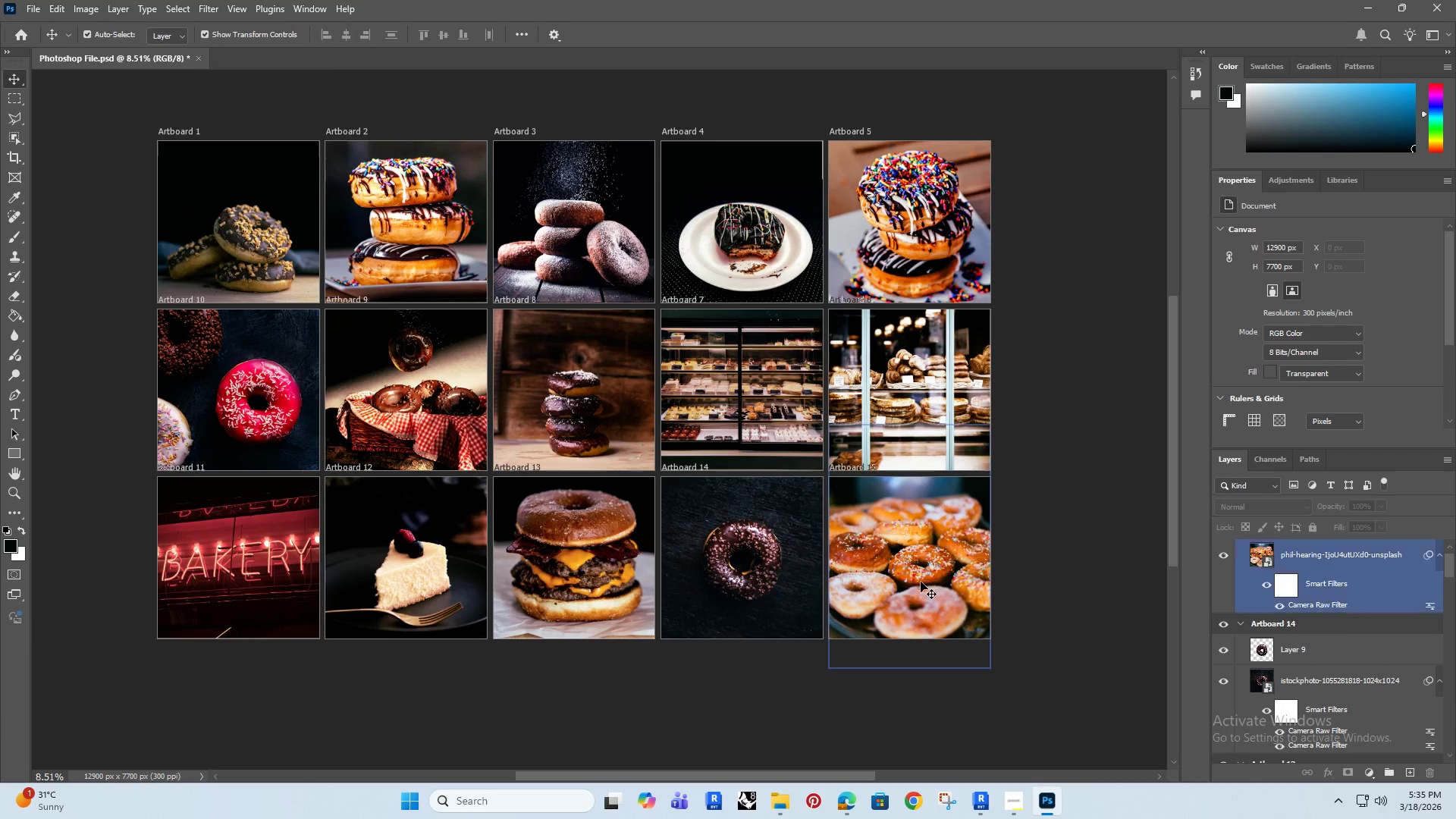 
left_click([874, 566])
 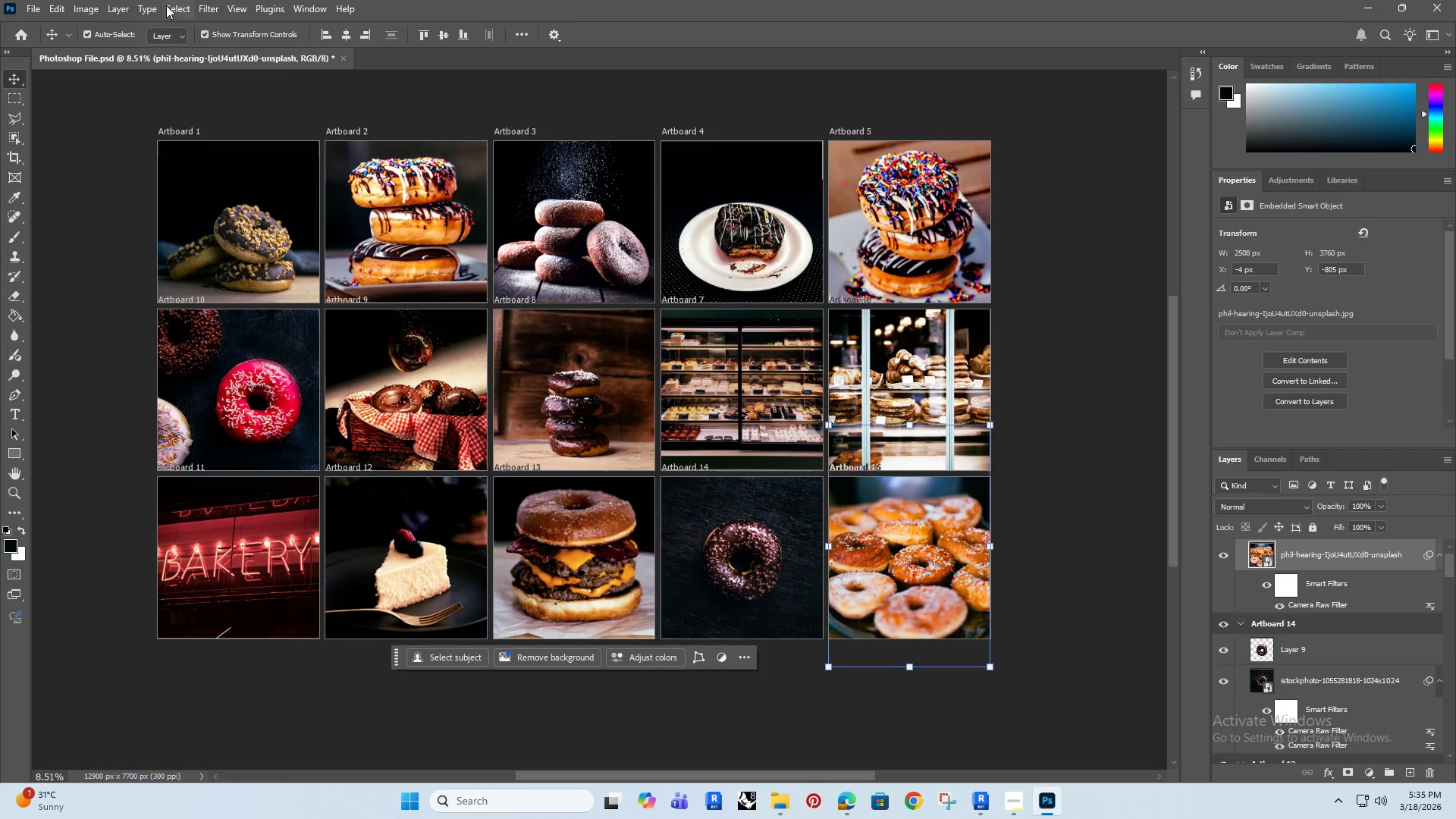 
left_click([174, 4])
 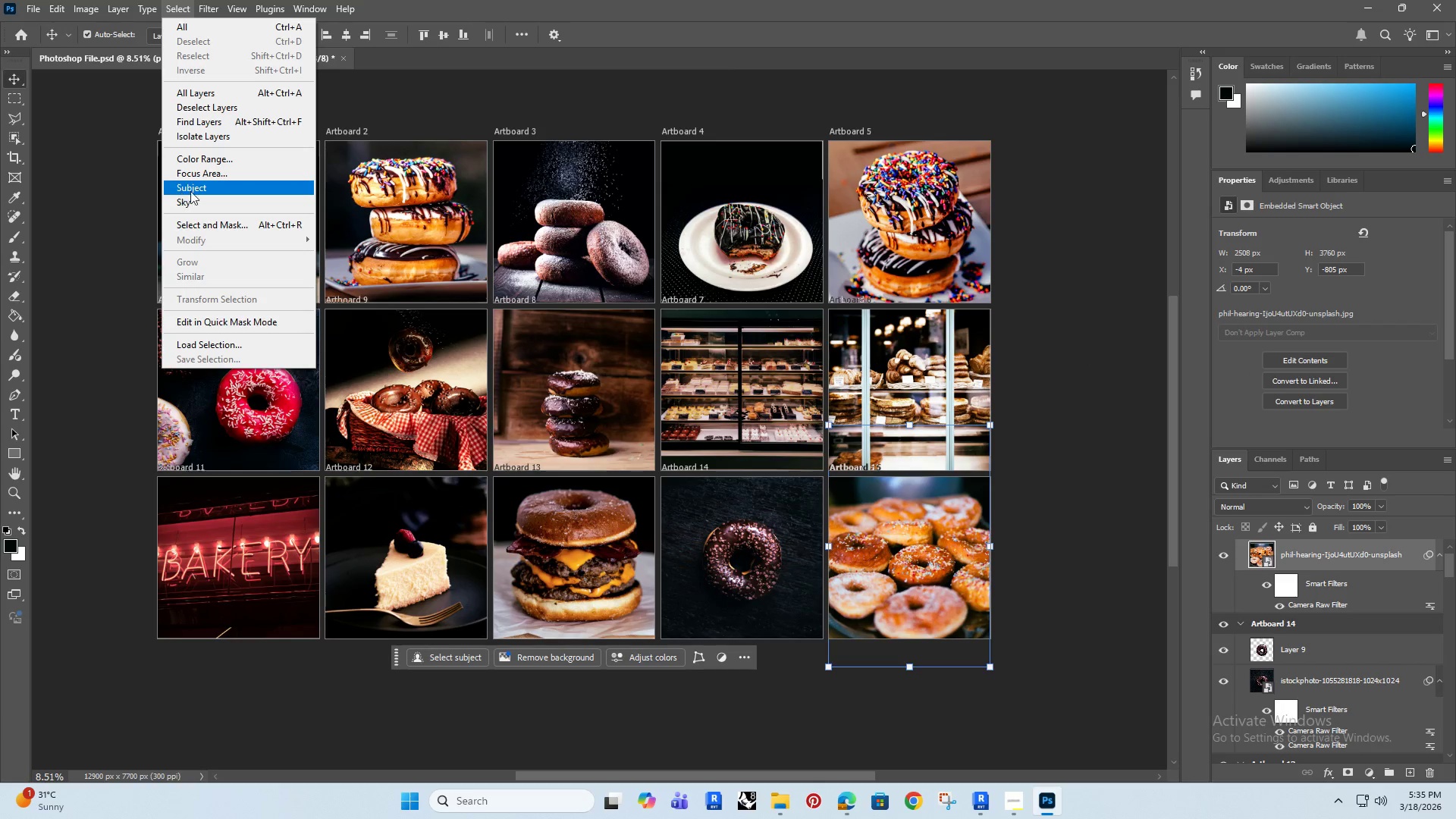 
left_click([204, 185])
 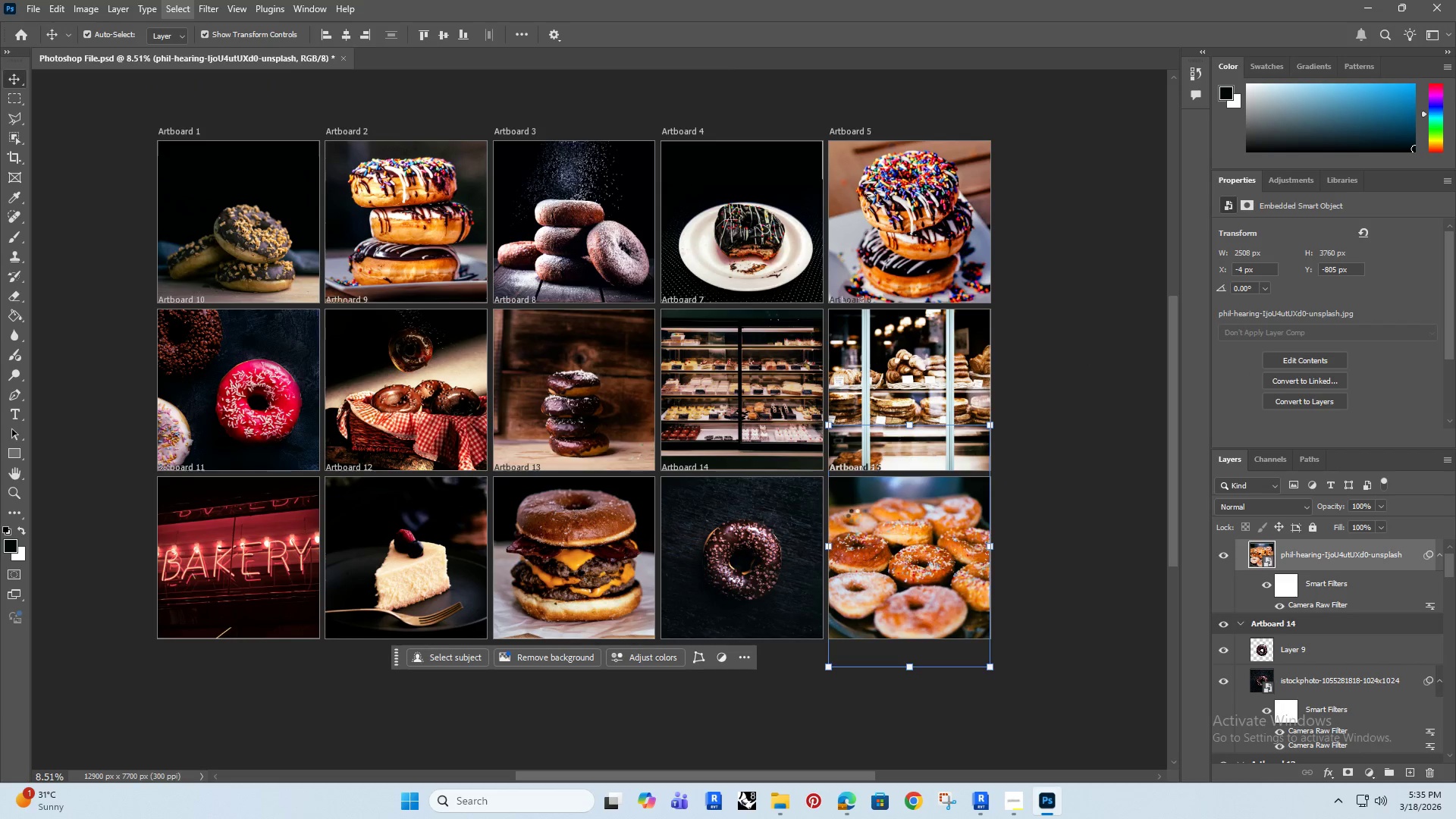 
mouse_move([869, 536])
 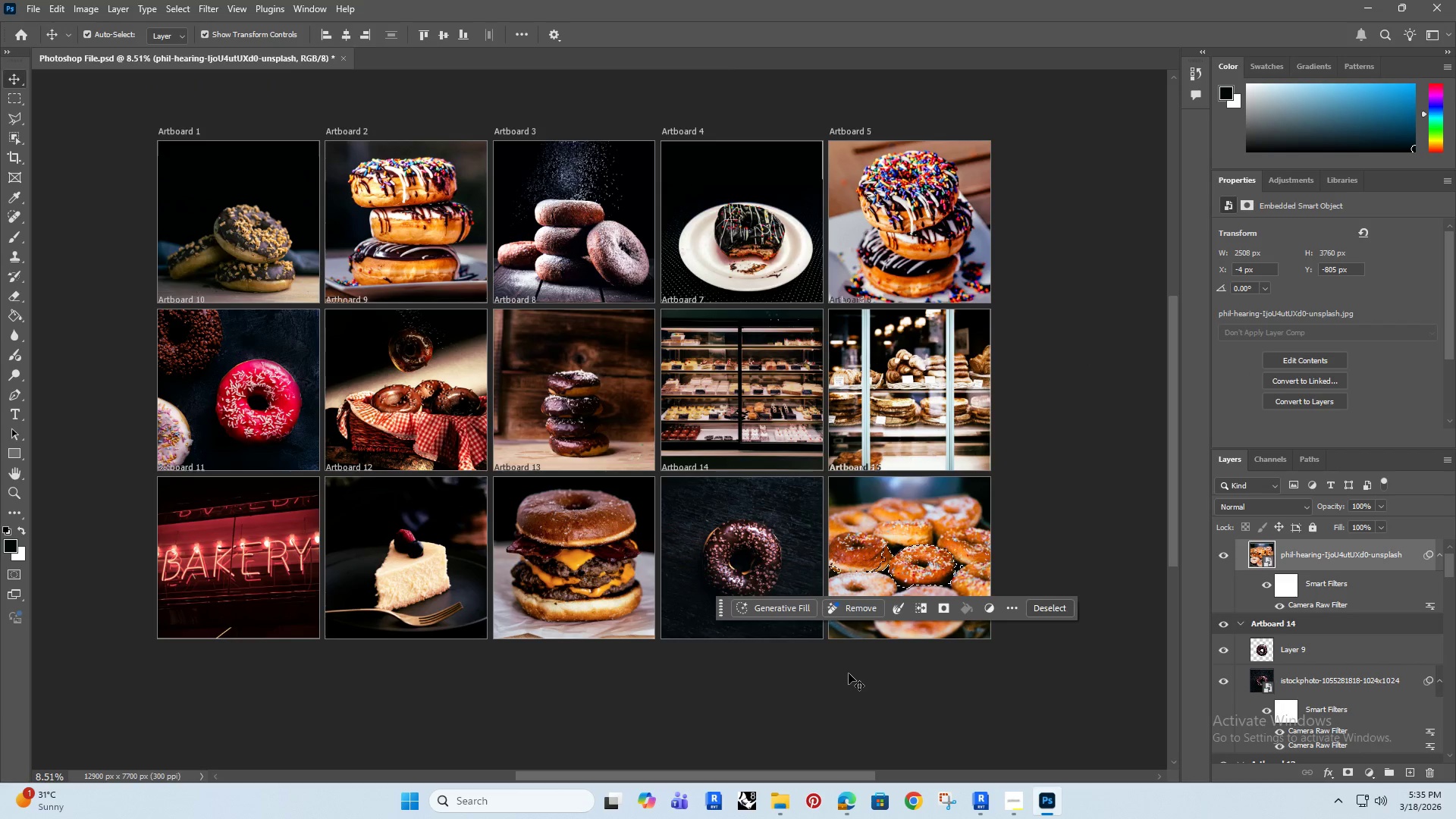 
hold_key(key=AltRight, duration=1.53)
 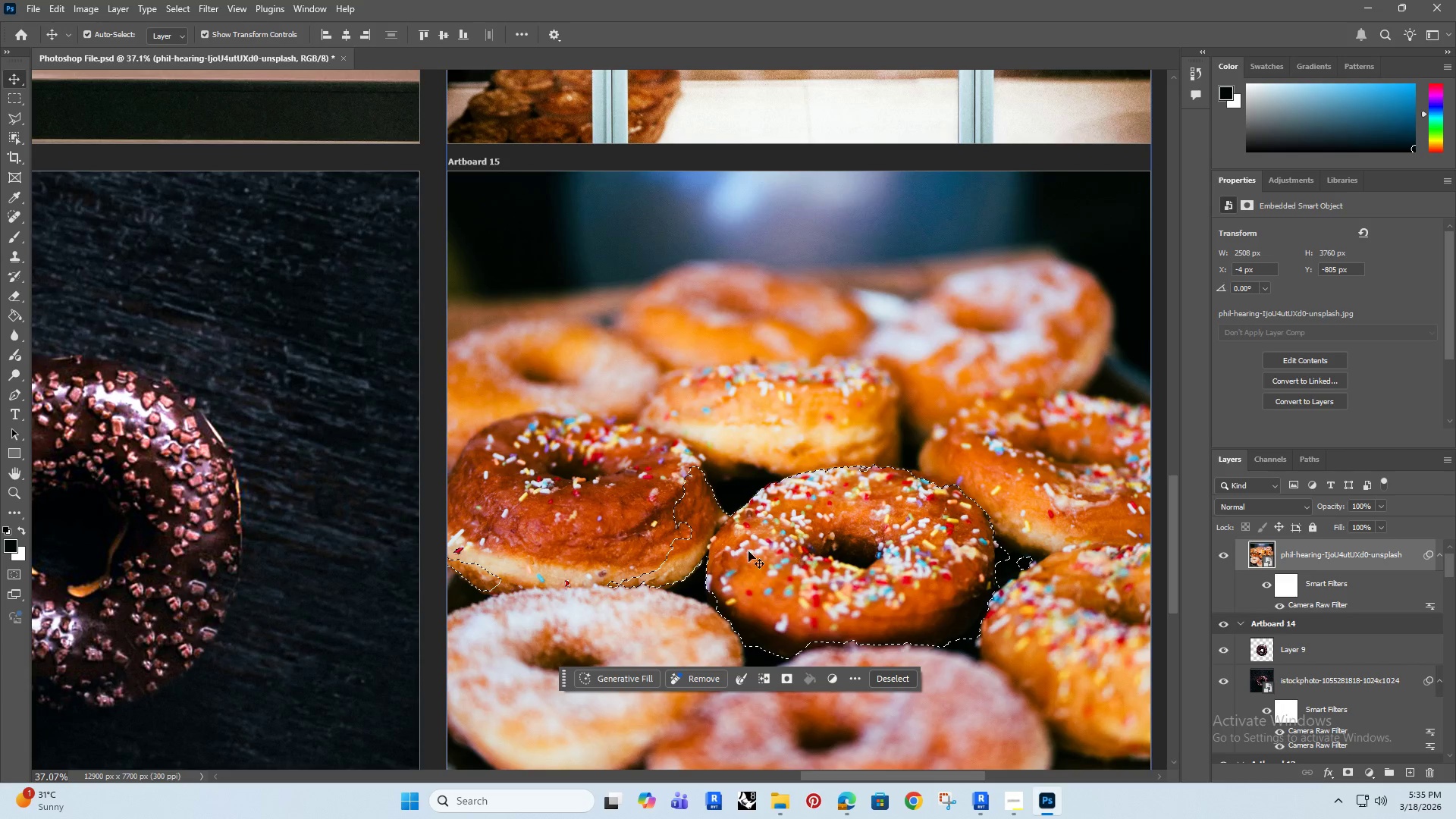 
key(Alt+AltRight)
 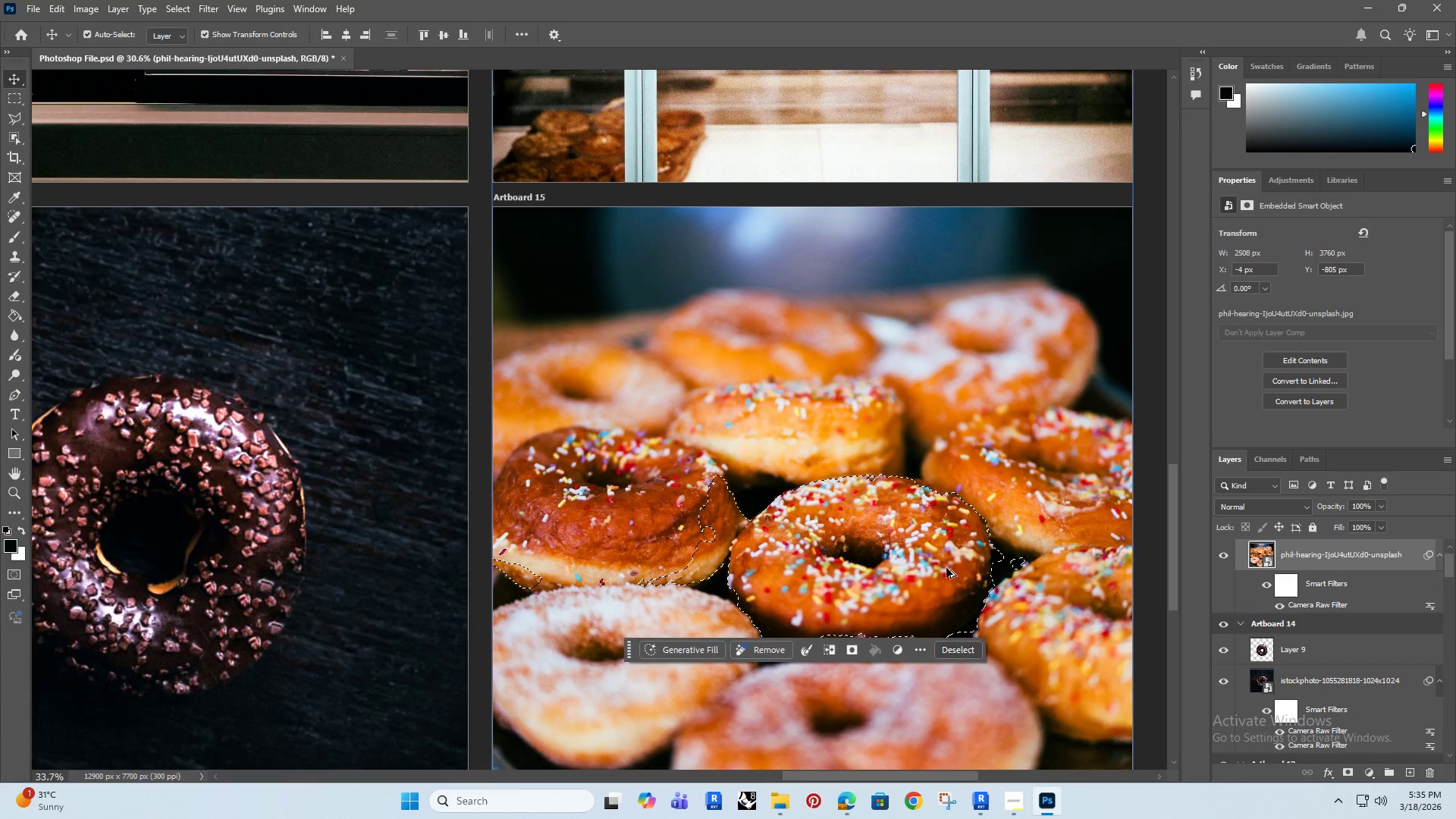 
key(Alt+AltRight)
 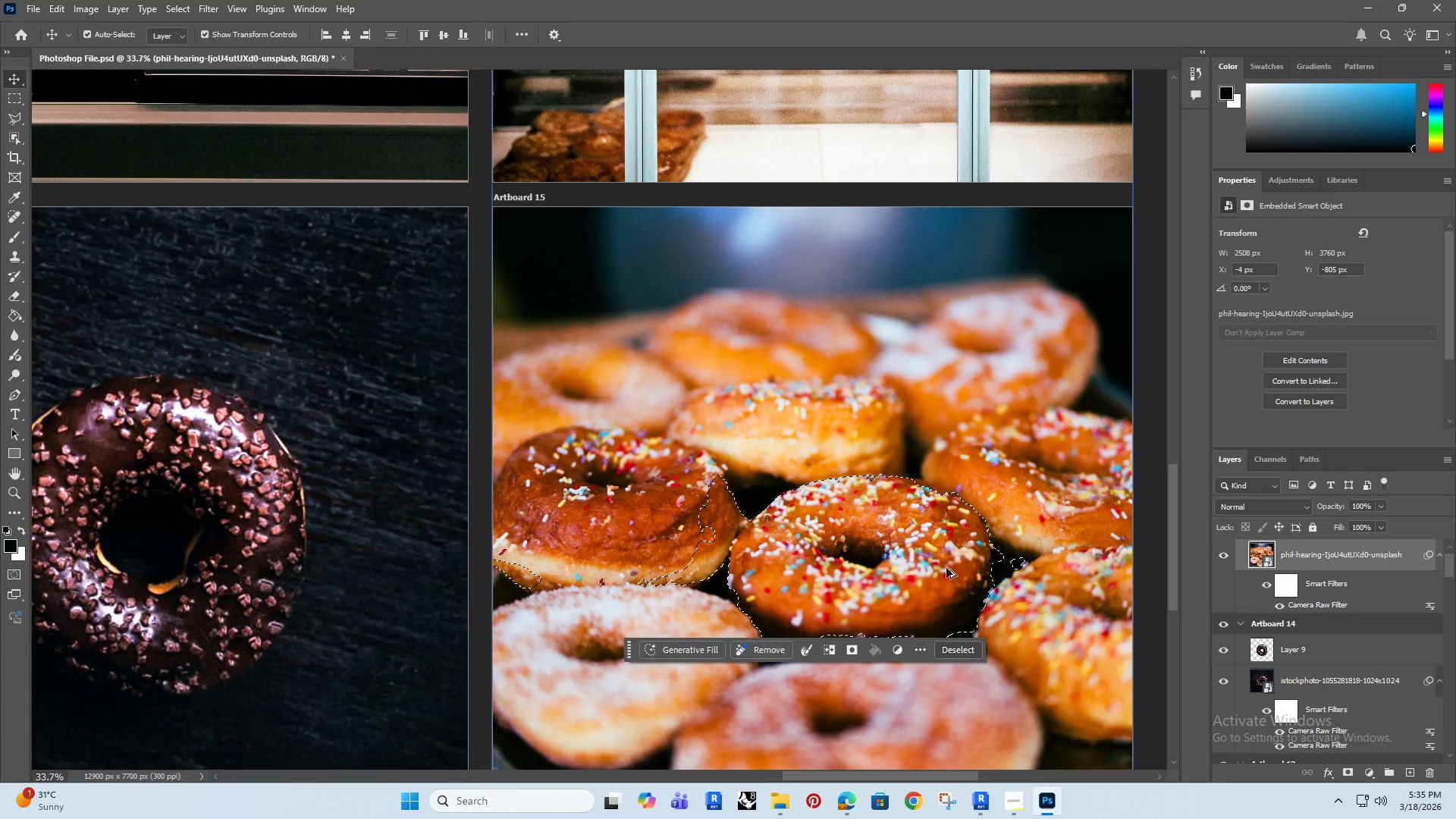 
key(Alt+AltRight)
 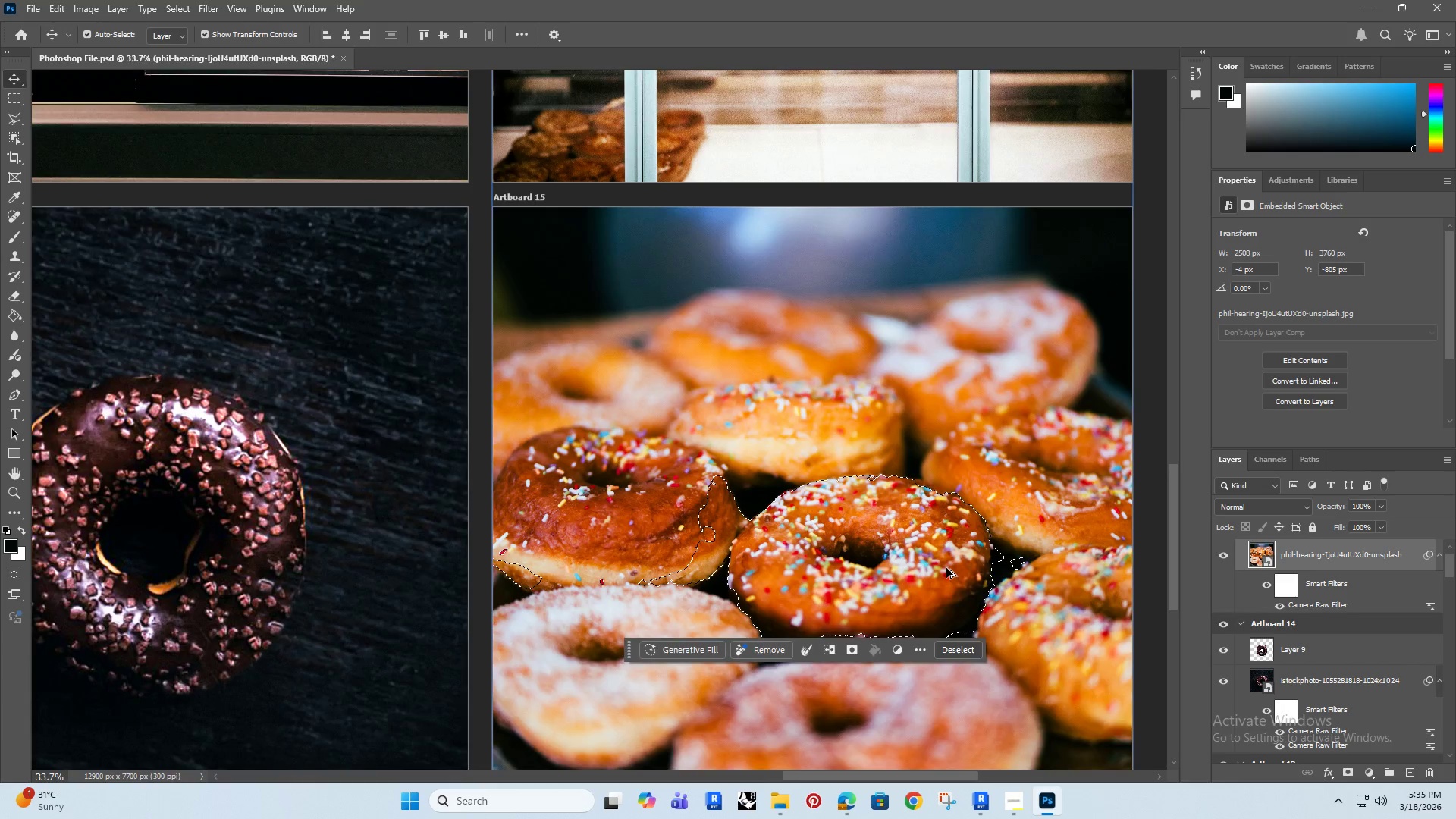 
key(Alt+AltRight)
 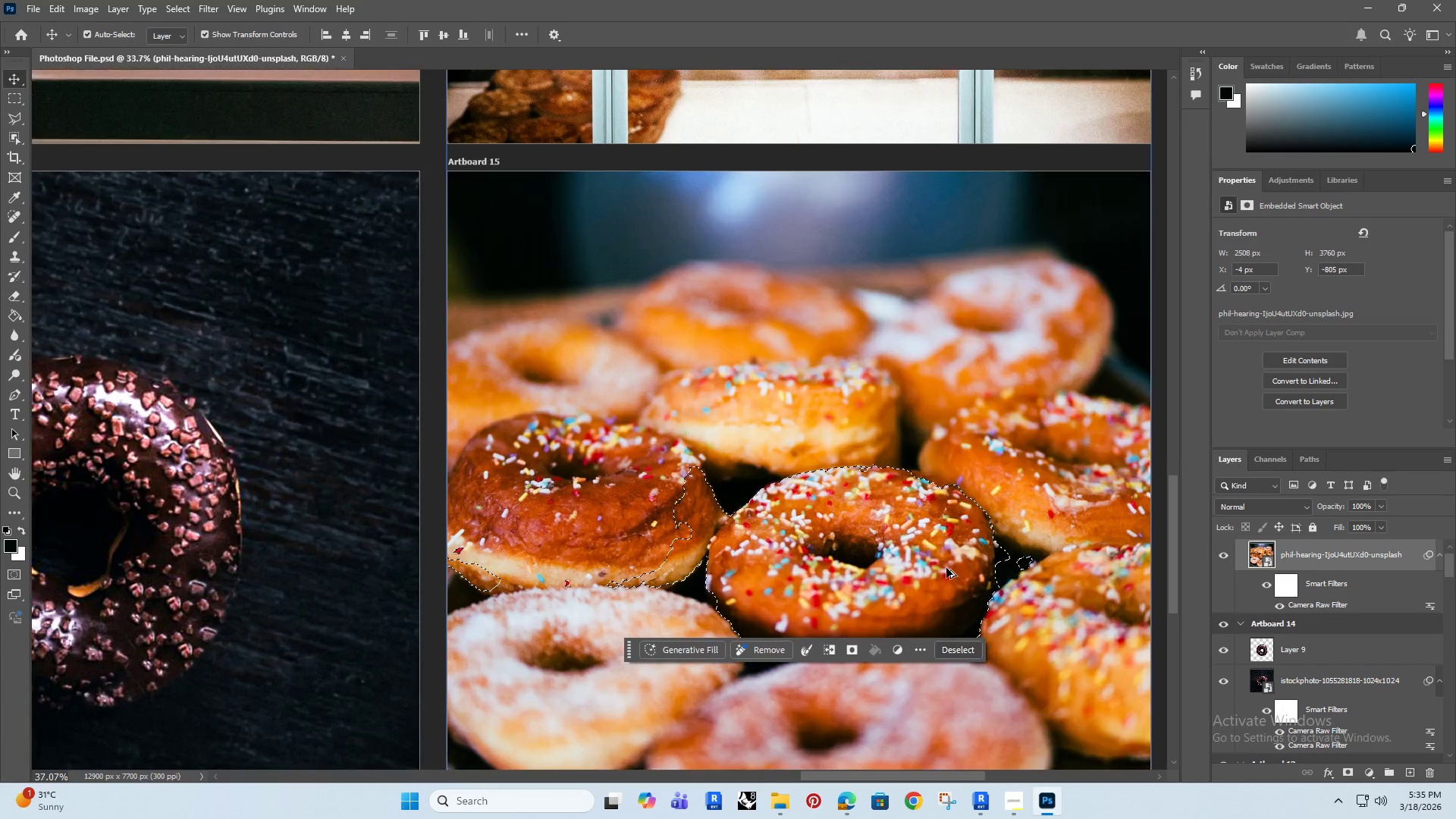 
key(Alt+AltRight)
 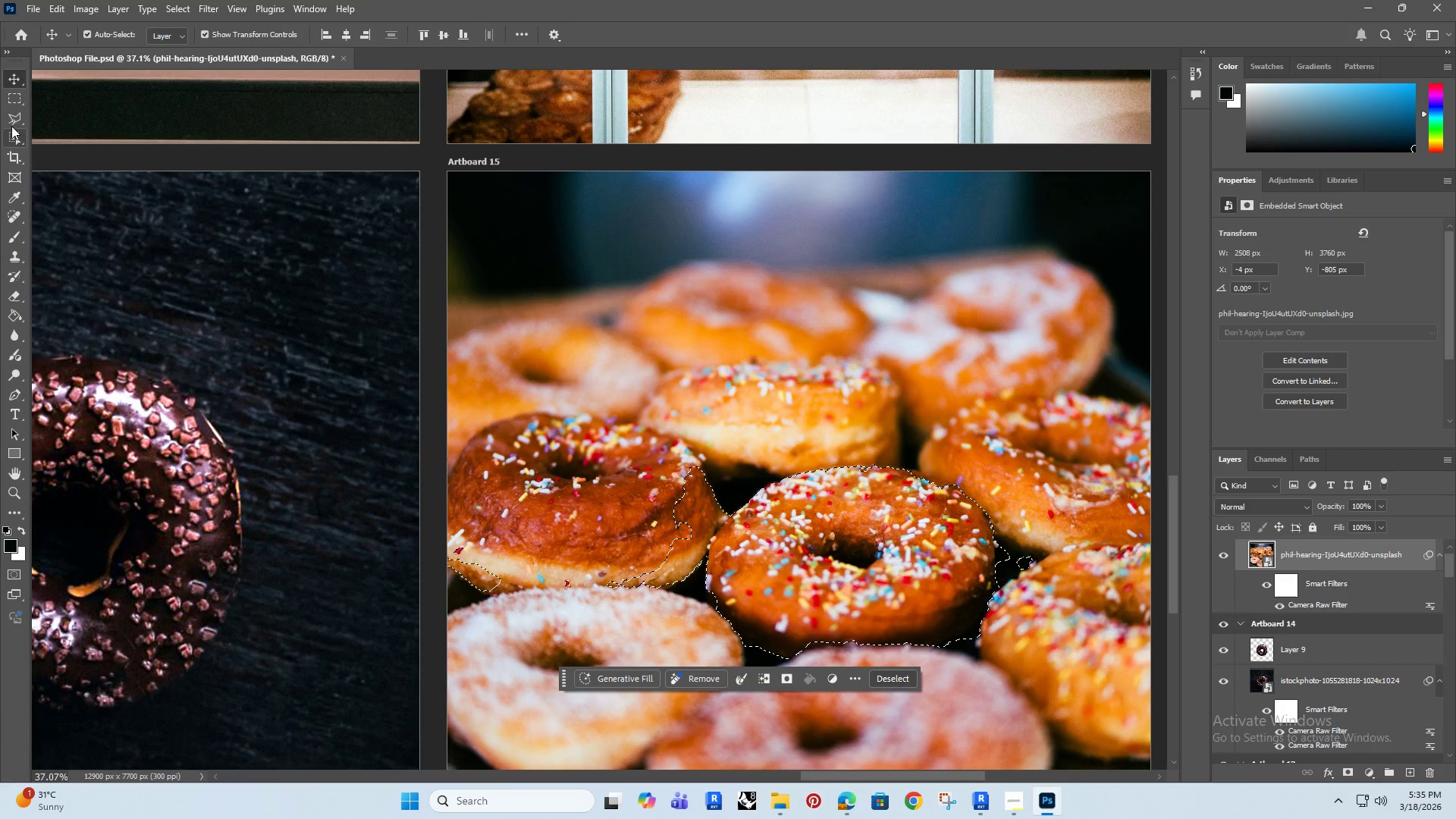 
scroll: coordinate [946, 568], scroll_direction: up, amount: 16.0
 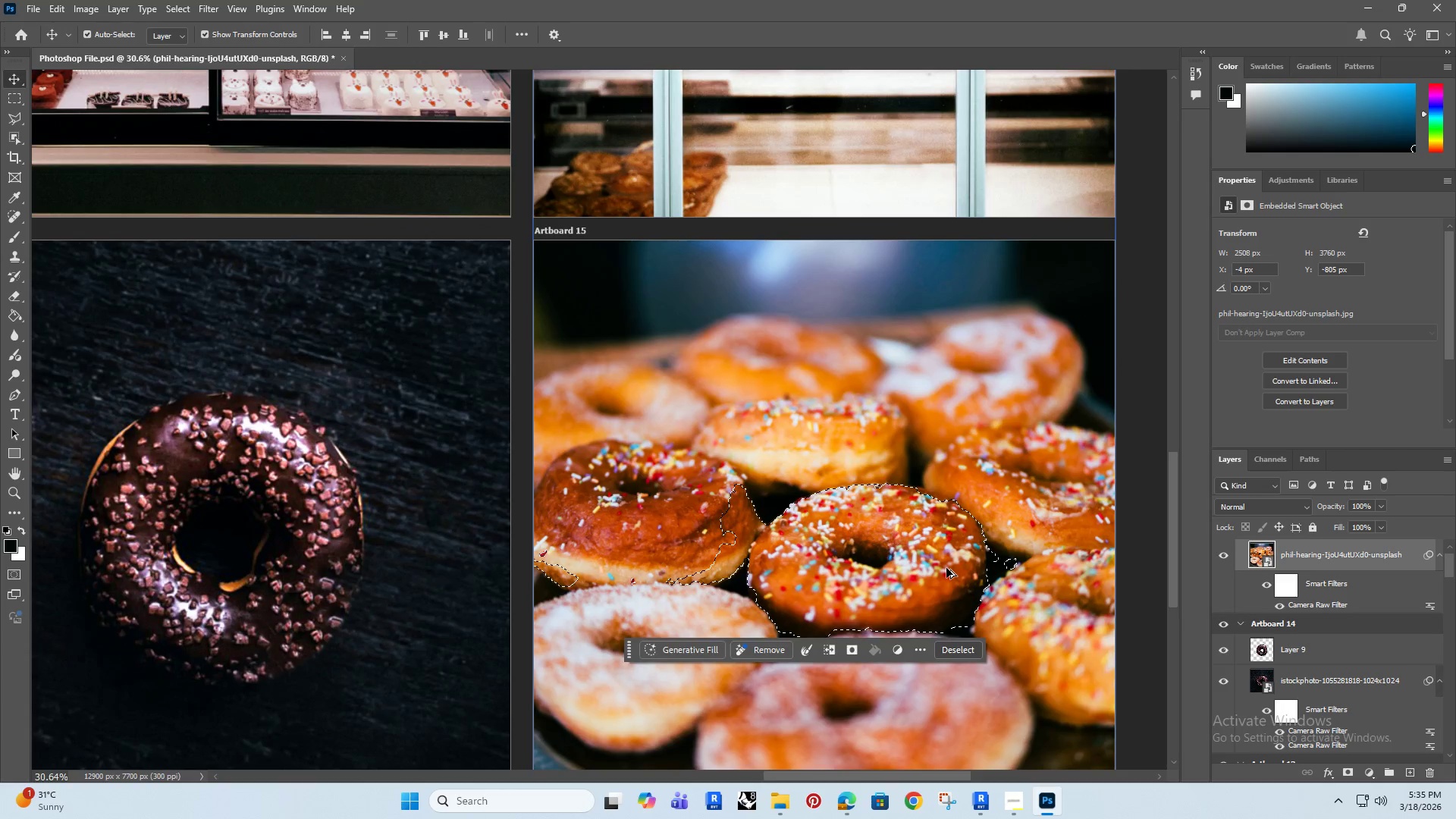 
hold_key(key=AltRight, duration=0.41)
scroll: coordinate [803, 462], scroll_direction: down, amount: 5.0
 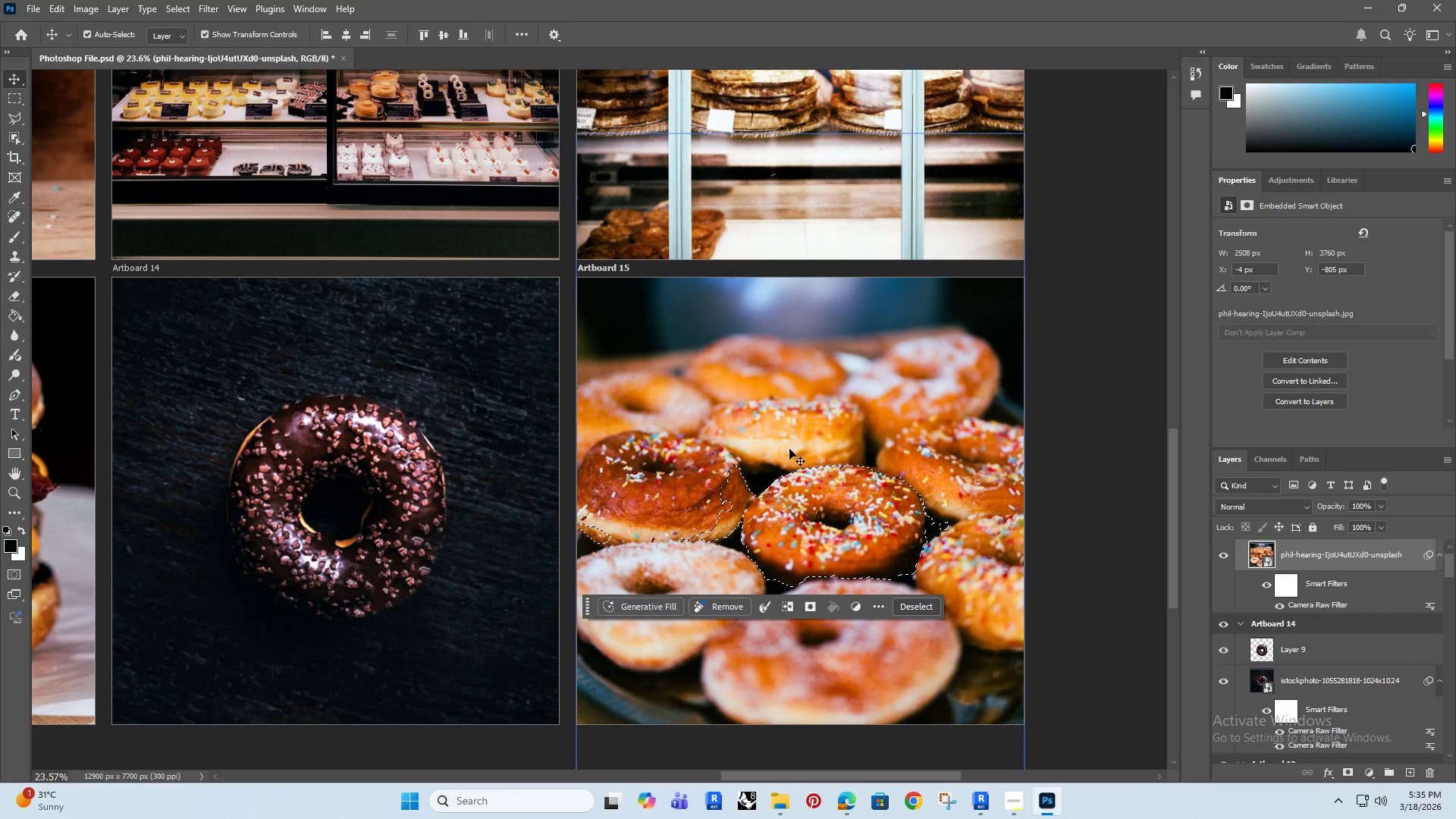 
left_click([6, 93])
 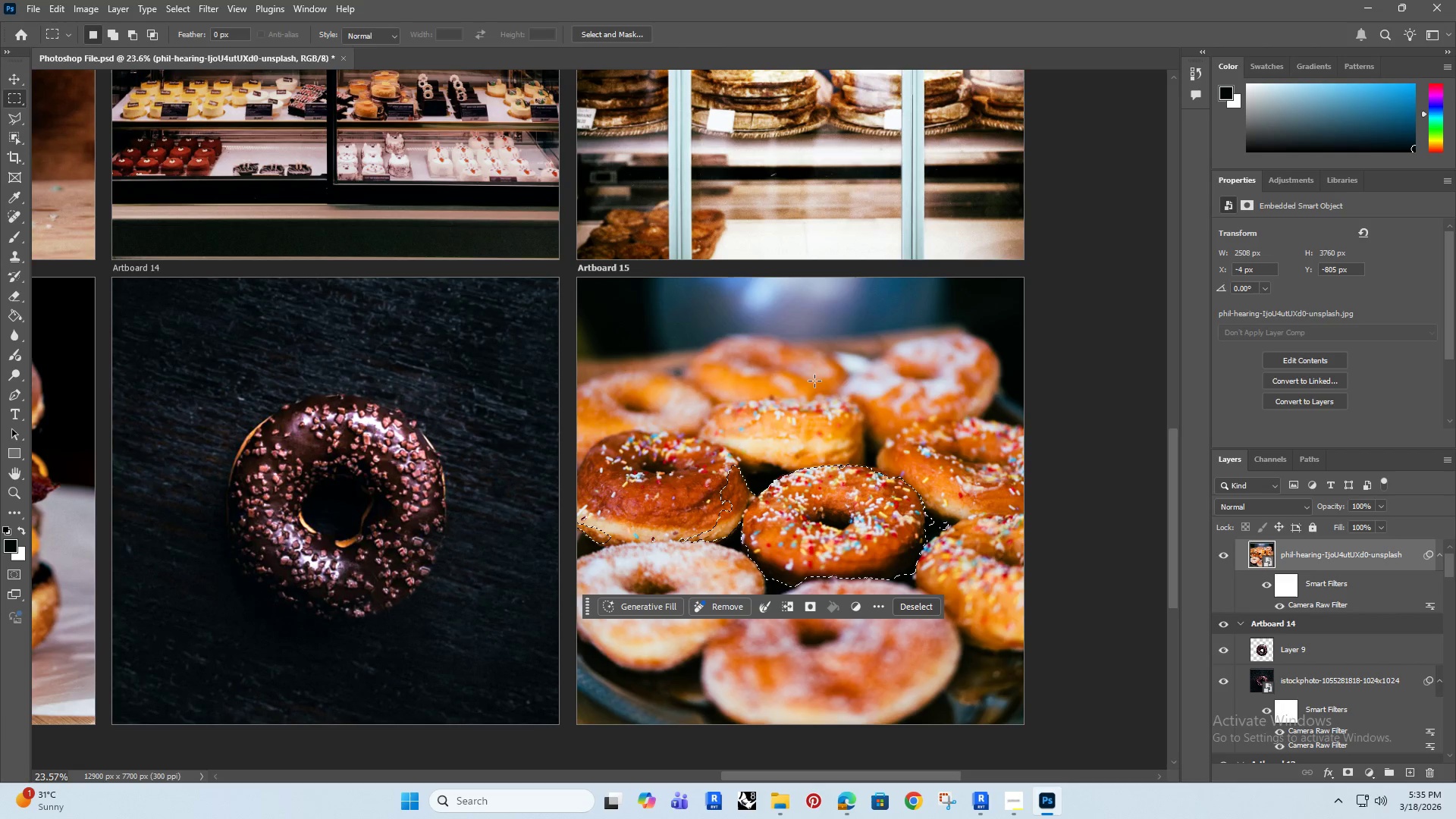 
right_click([815, 381])
 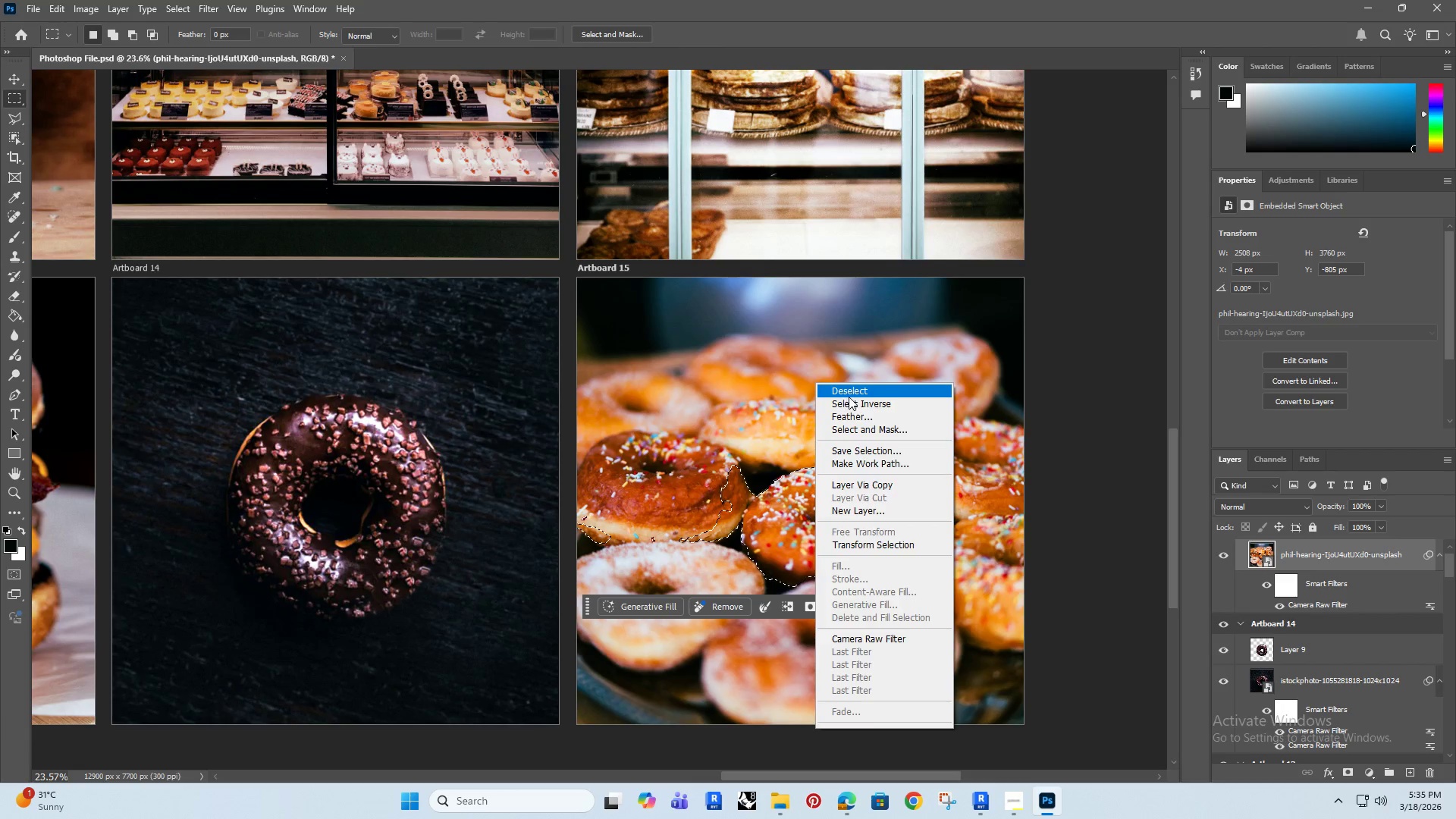 
left_click([852, 394])
 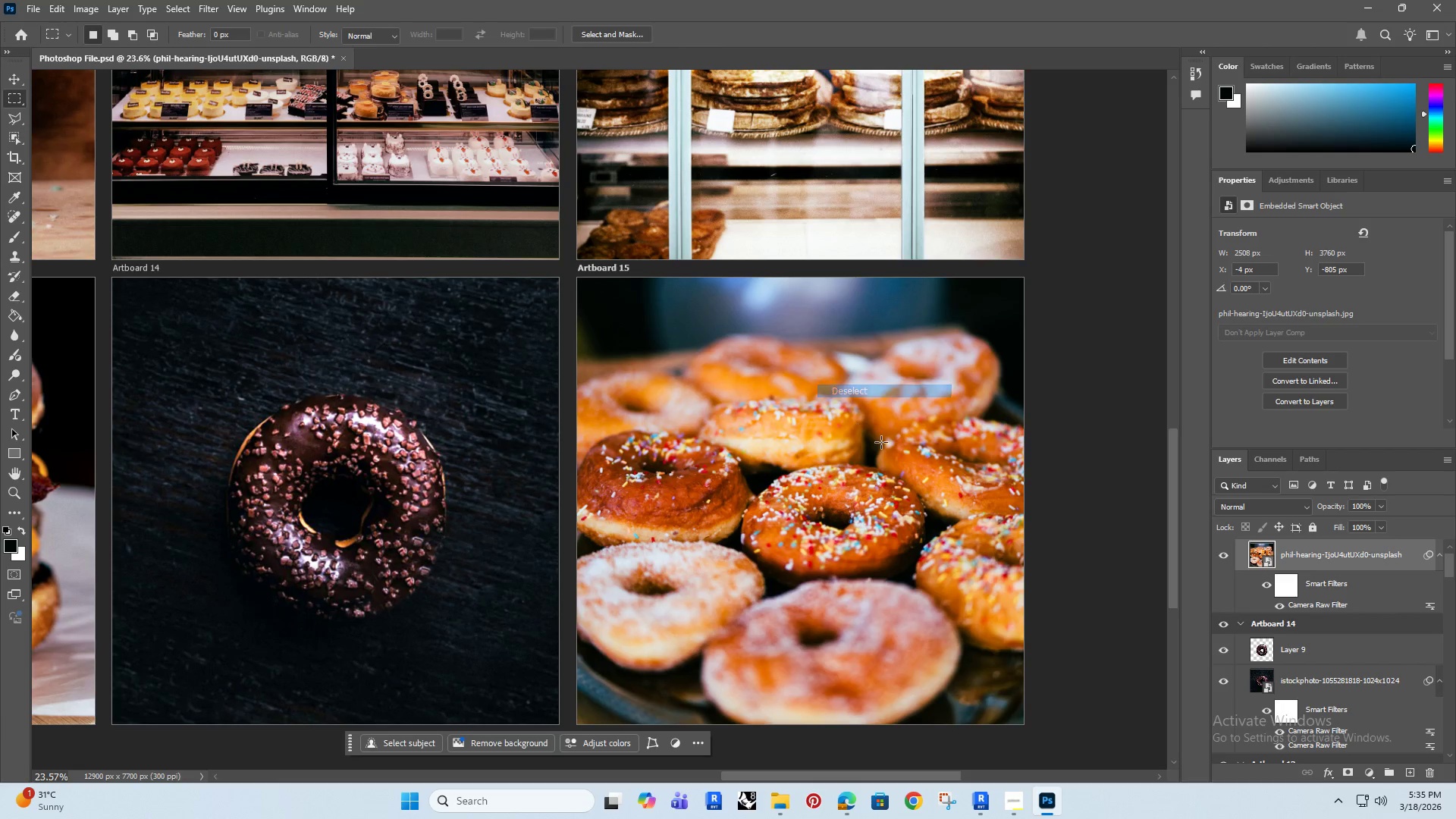 
hold_key(key=AltRight, duration=0.69)
scroll: coordinate [882, 443], scroll_direction: down, amount: 11.0
 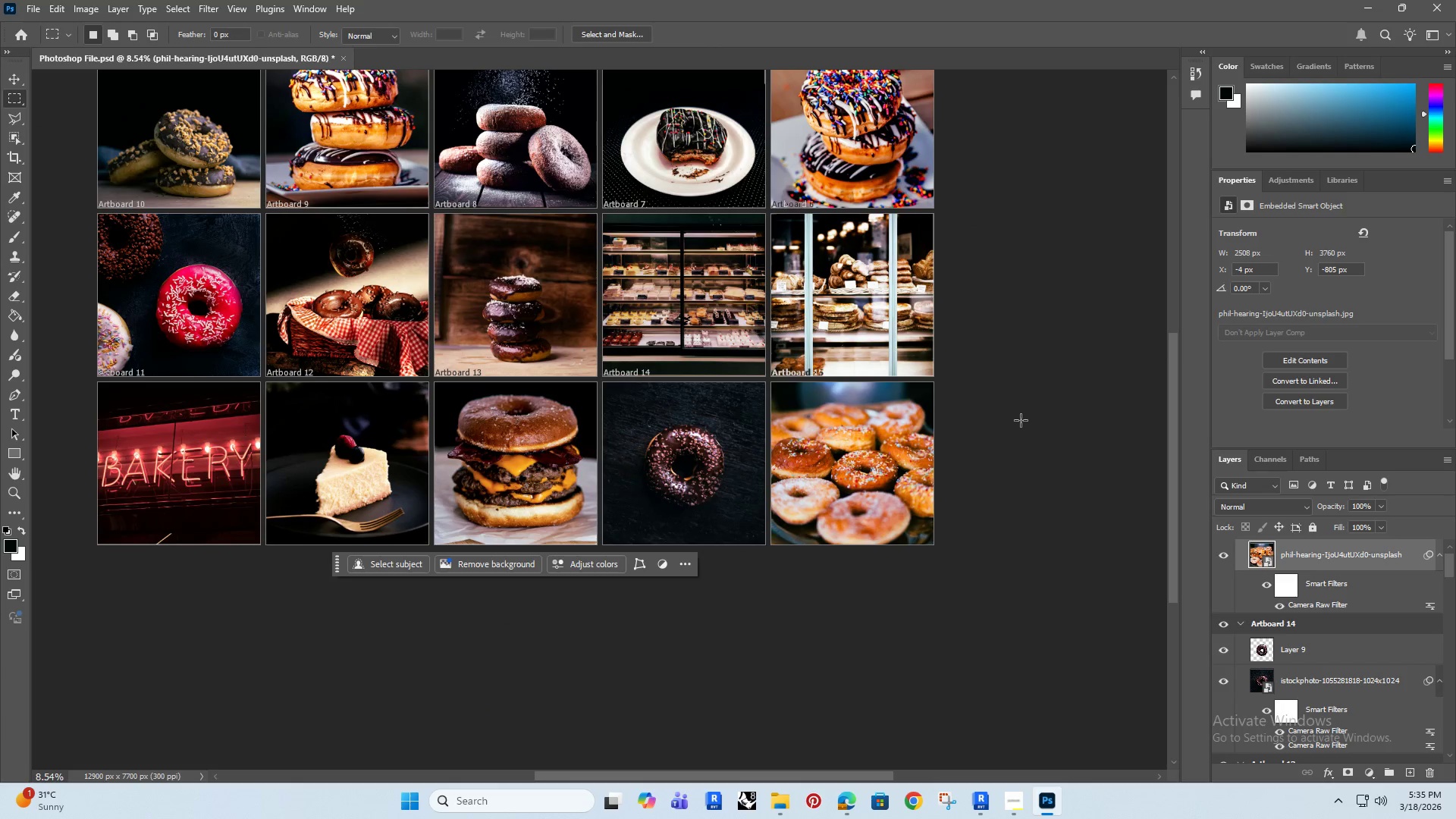 
left_click([1046, 404])
 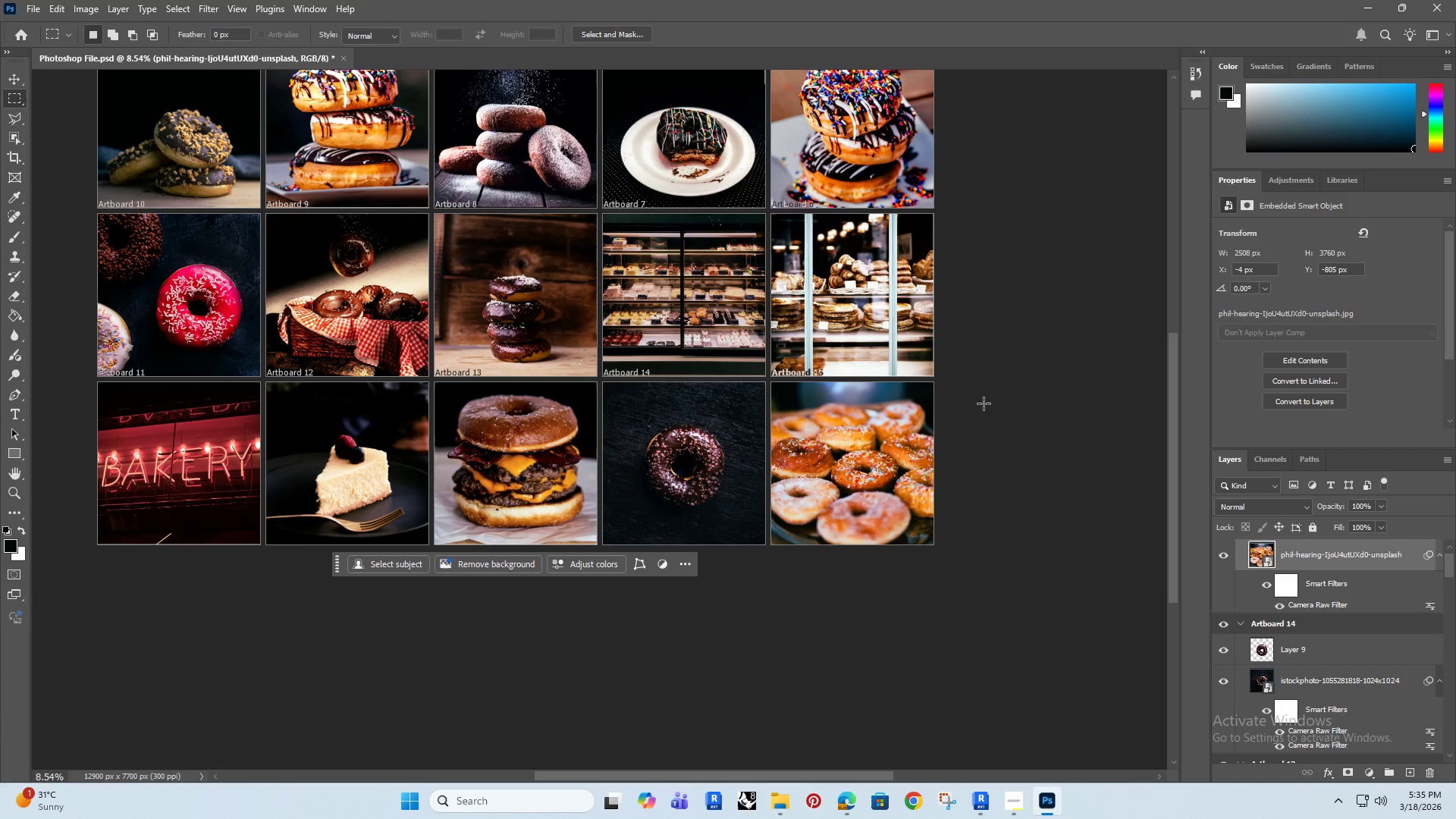 
hold_key(key=AltRight, duration=0.31)
 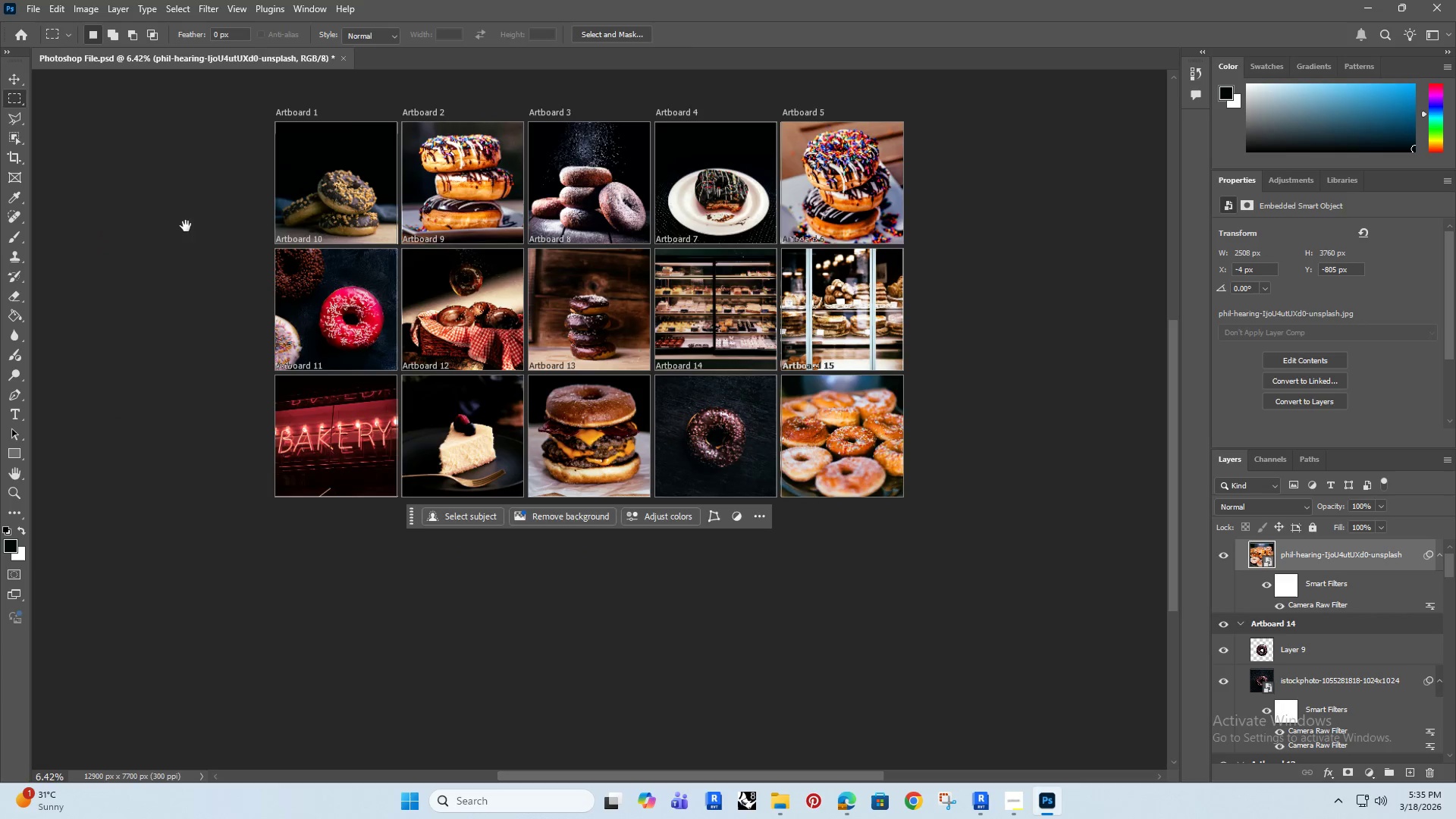 
hold_key(key=Space, duration=0.77)
 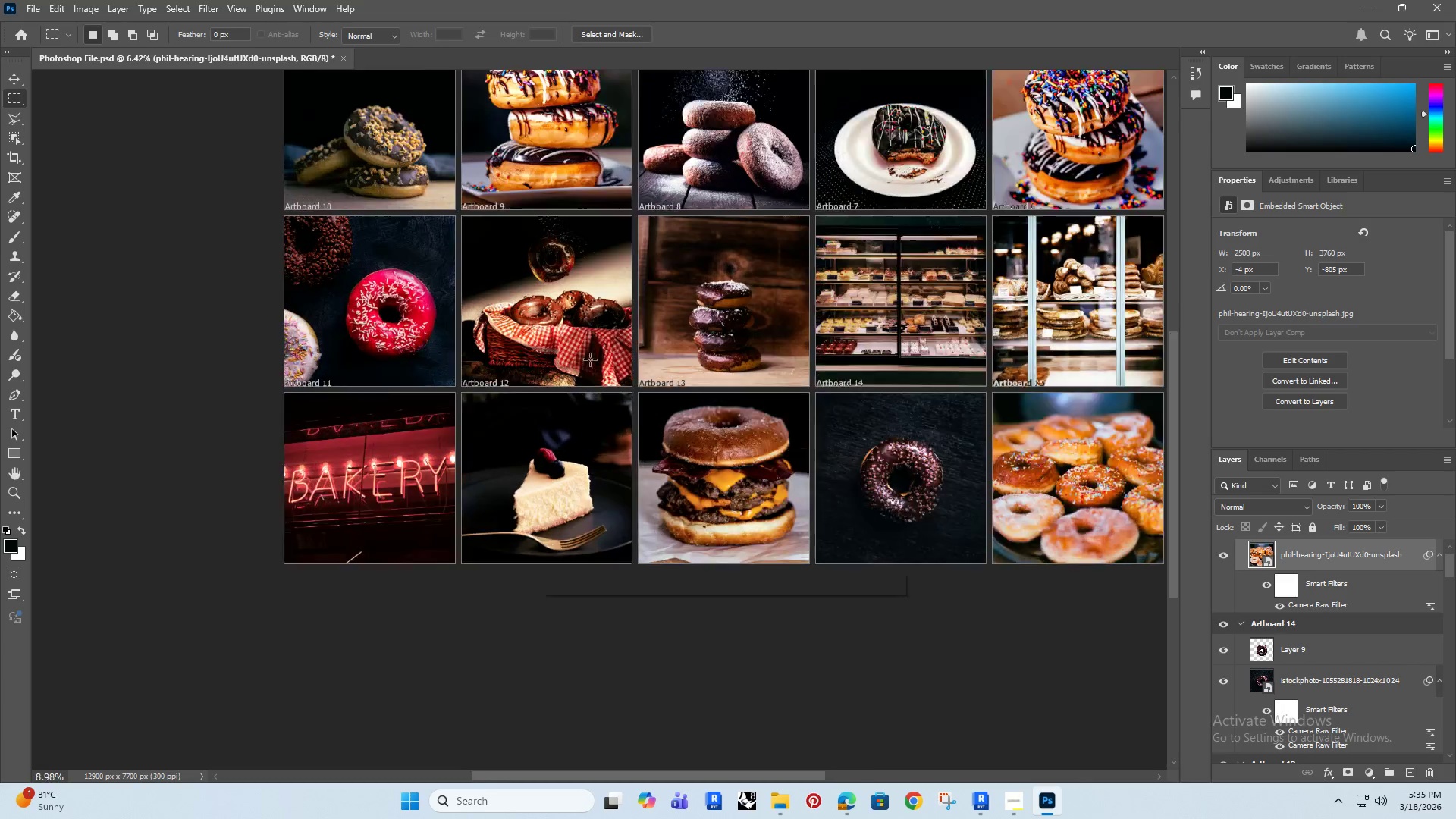 
scroll: coordinate [812, 353], scroll_direction: down, amount: 3.0
 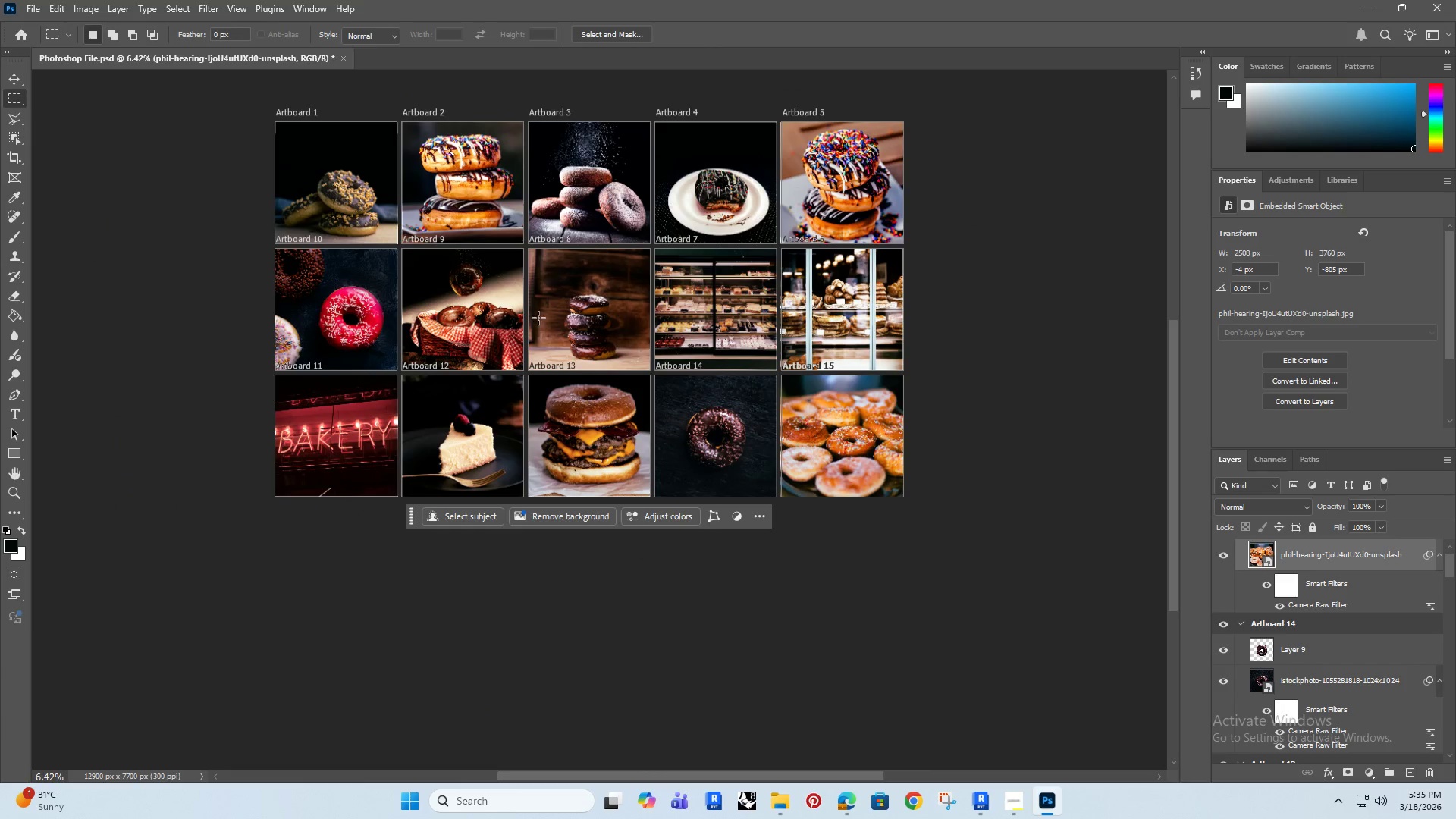 
left_click_drag(start_coordinate=[184, 225], to_coordinate=[241, 264])
 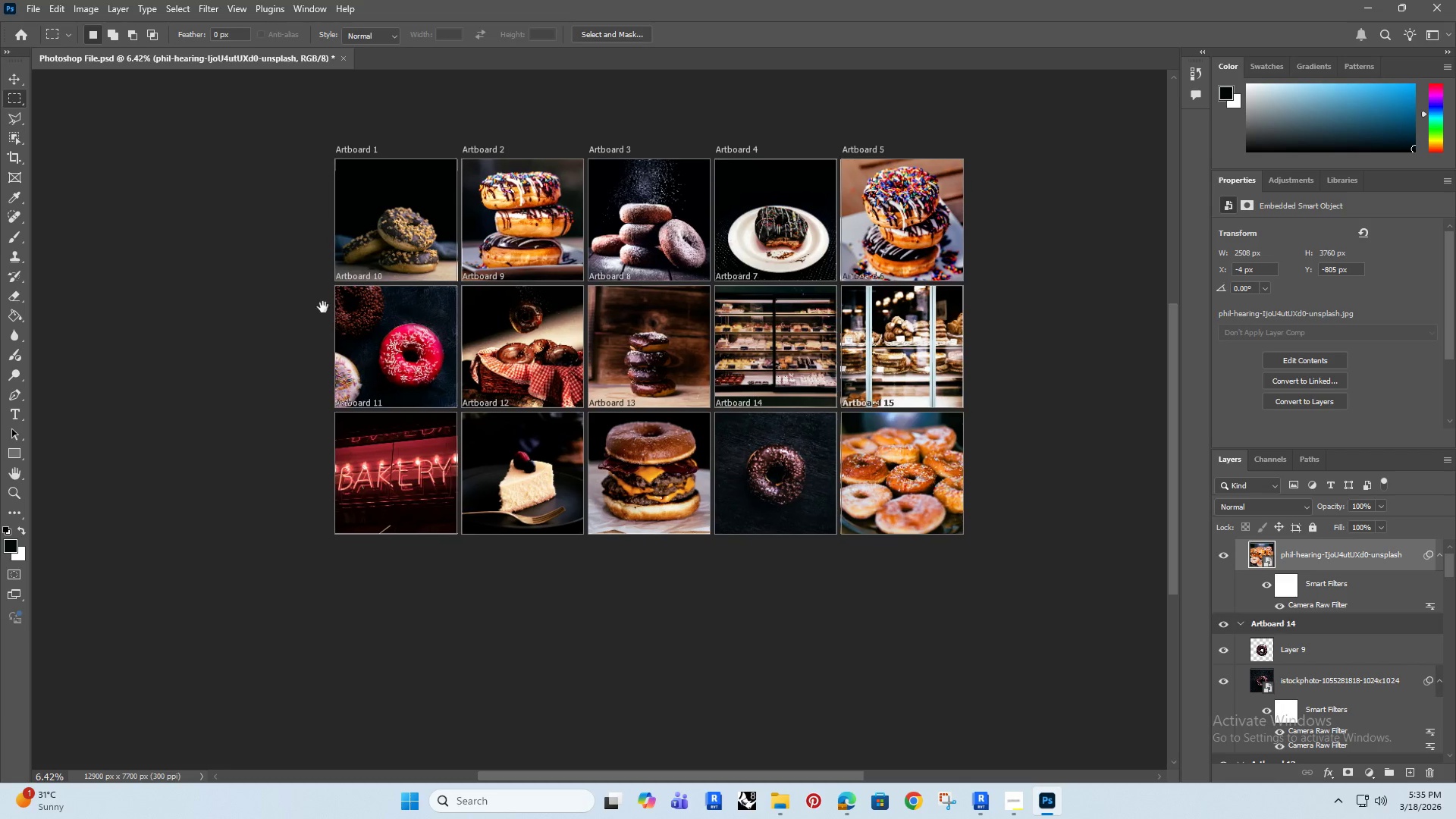 
hold_key(key=AltRight, duration=1.5)
 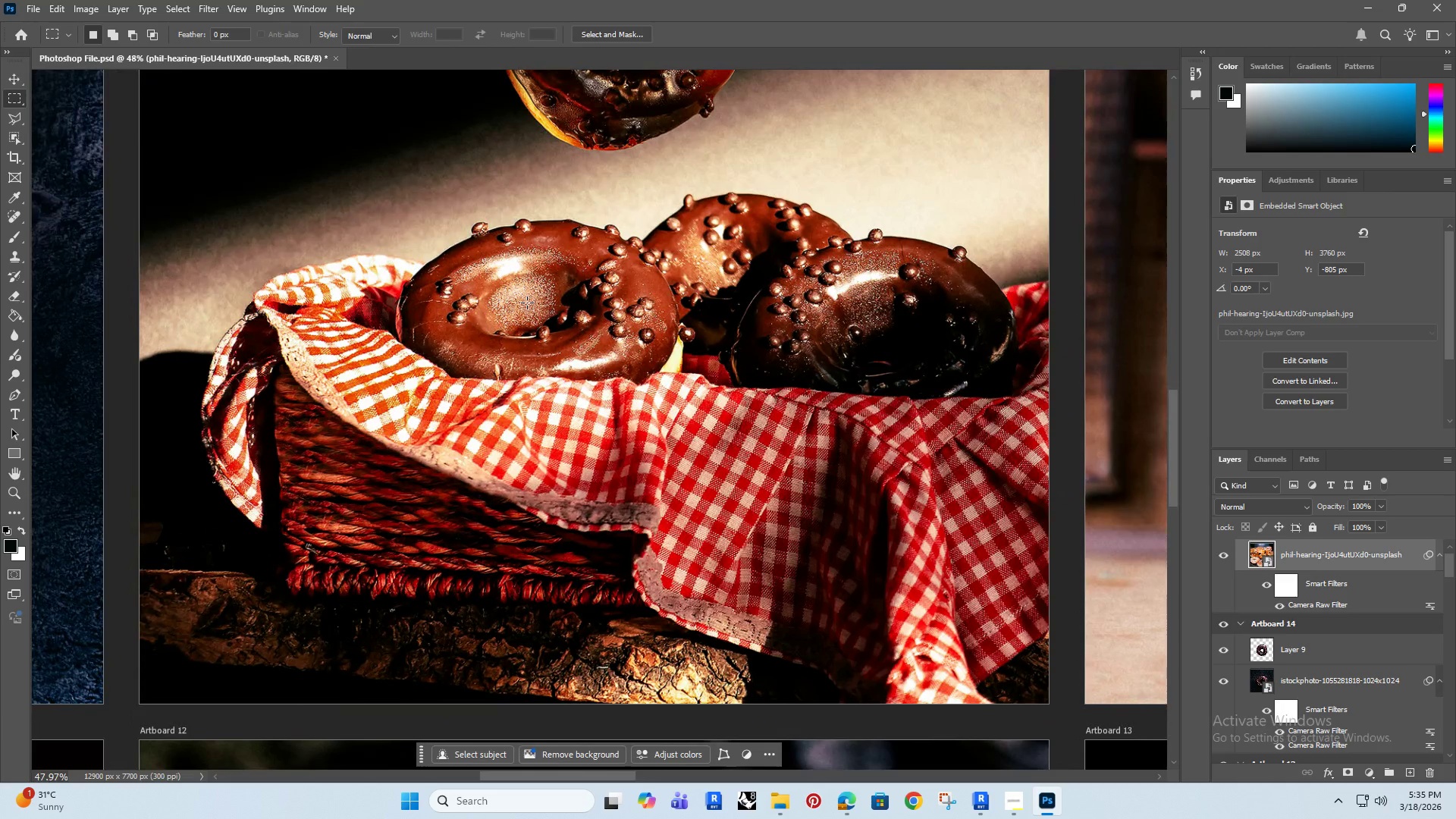 
hold_key(key=AltRight, duration=1.53)
 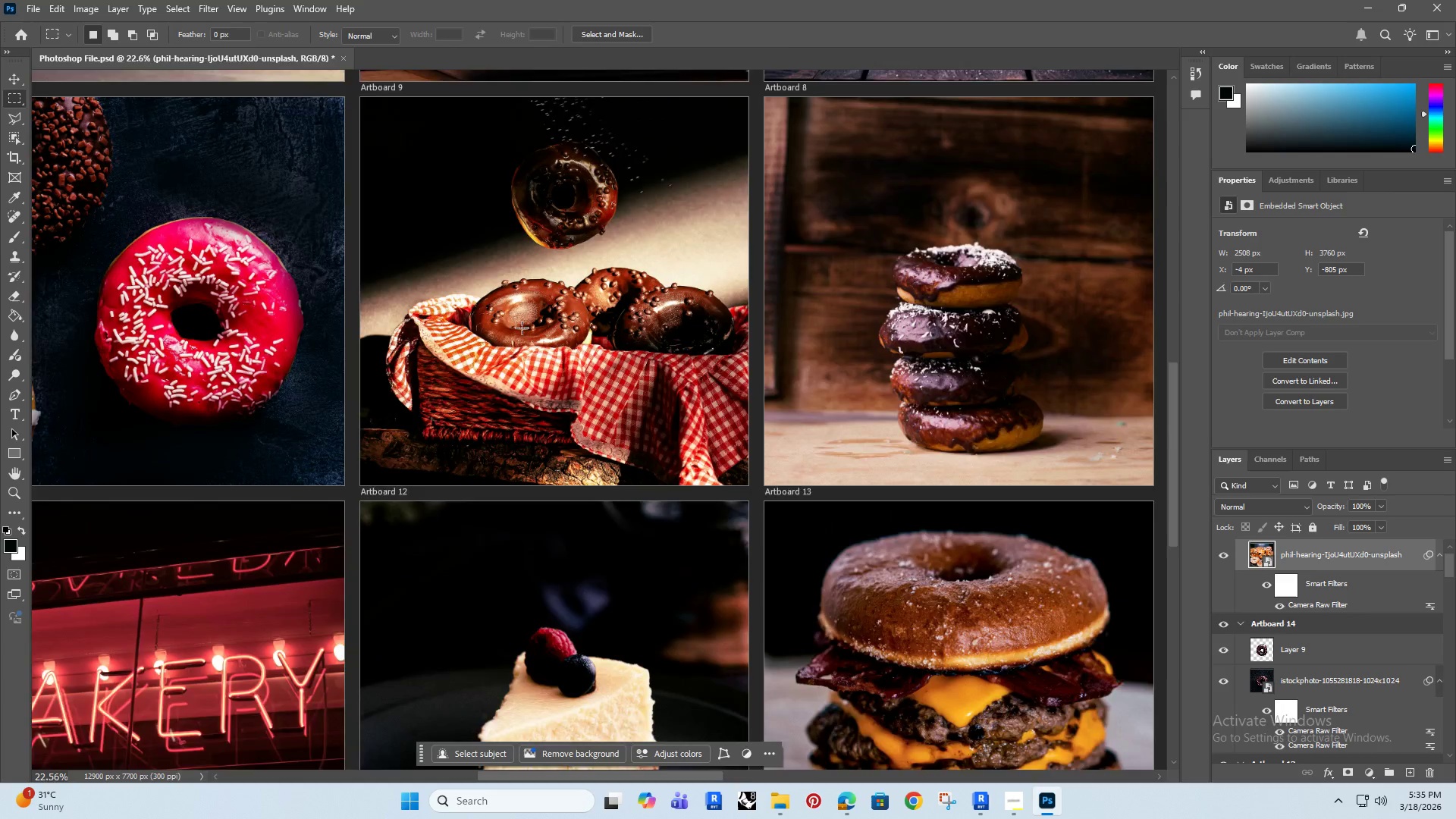 
scroll: coordinate [527, 303], scroll_direction: up, amount: 22.0
 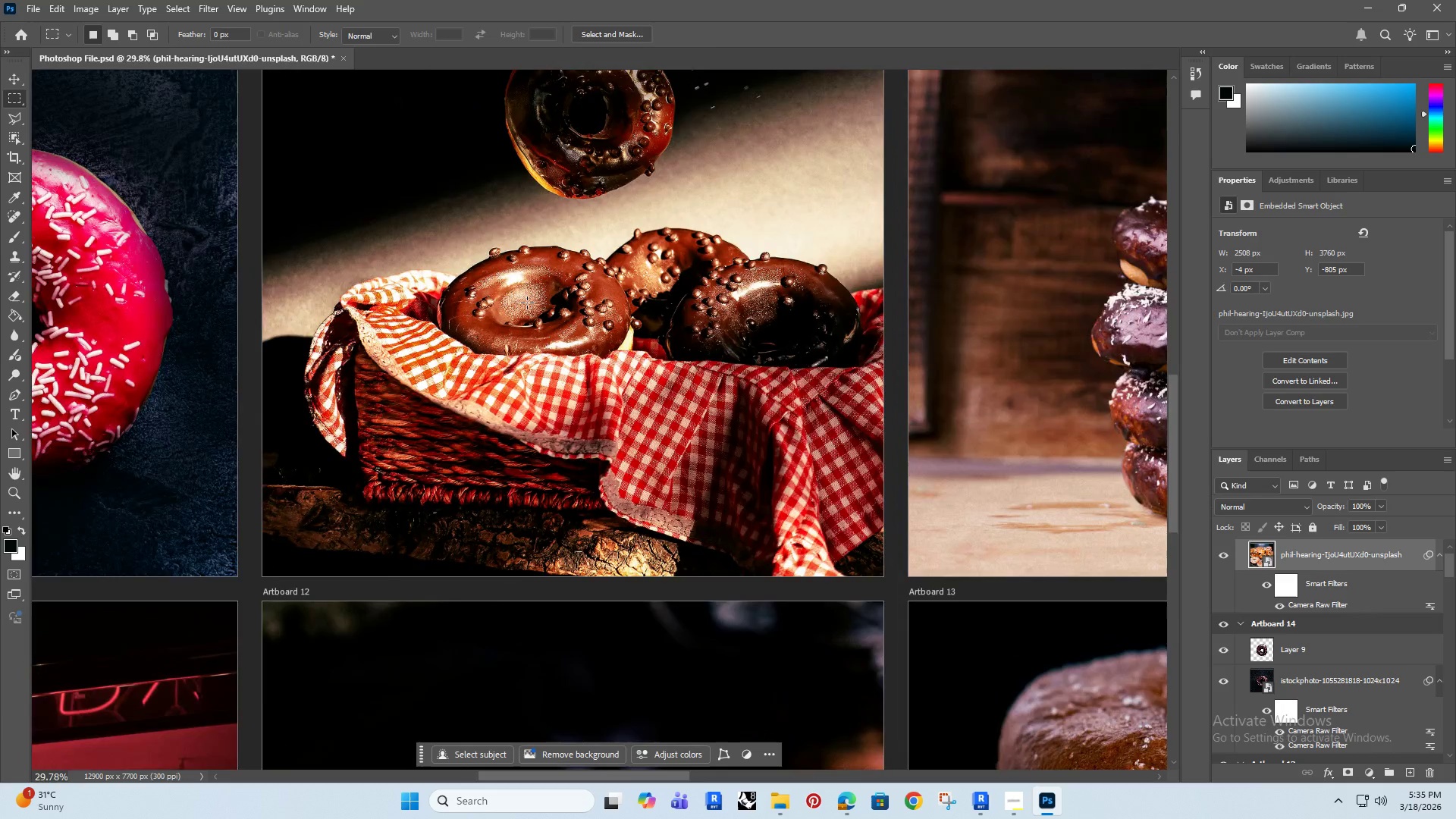 
hold_key(key=AltRight, duration=1.52)
hold_key(key=AltRight, duration=1.51)
scroll: coordinate [522, 328], scroll_direction: down, amount: 19.0
 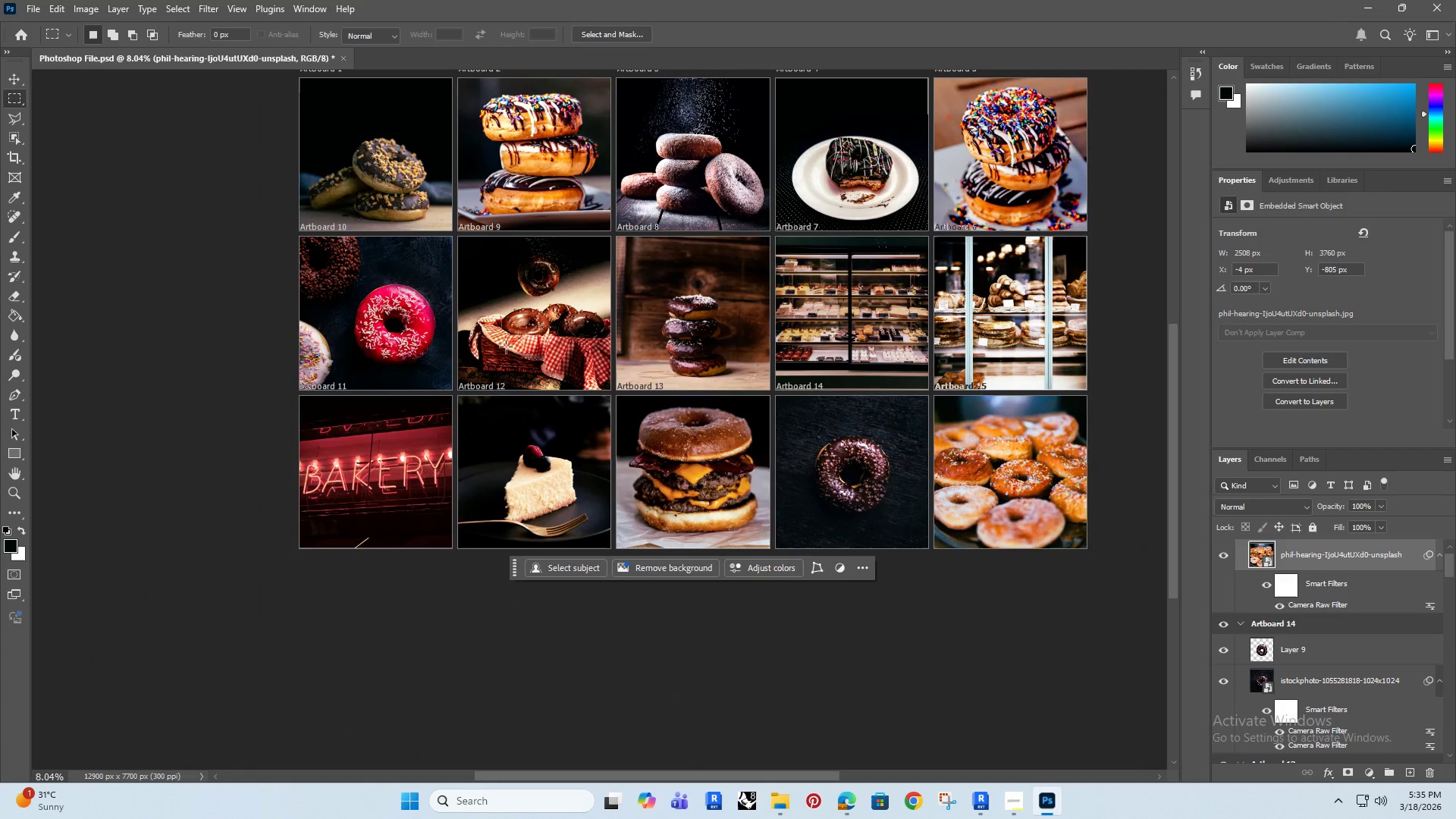 
key(Alt+AltRight)
 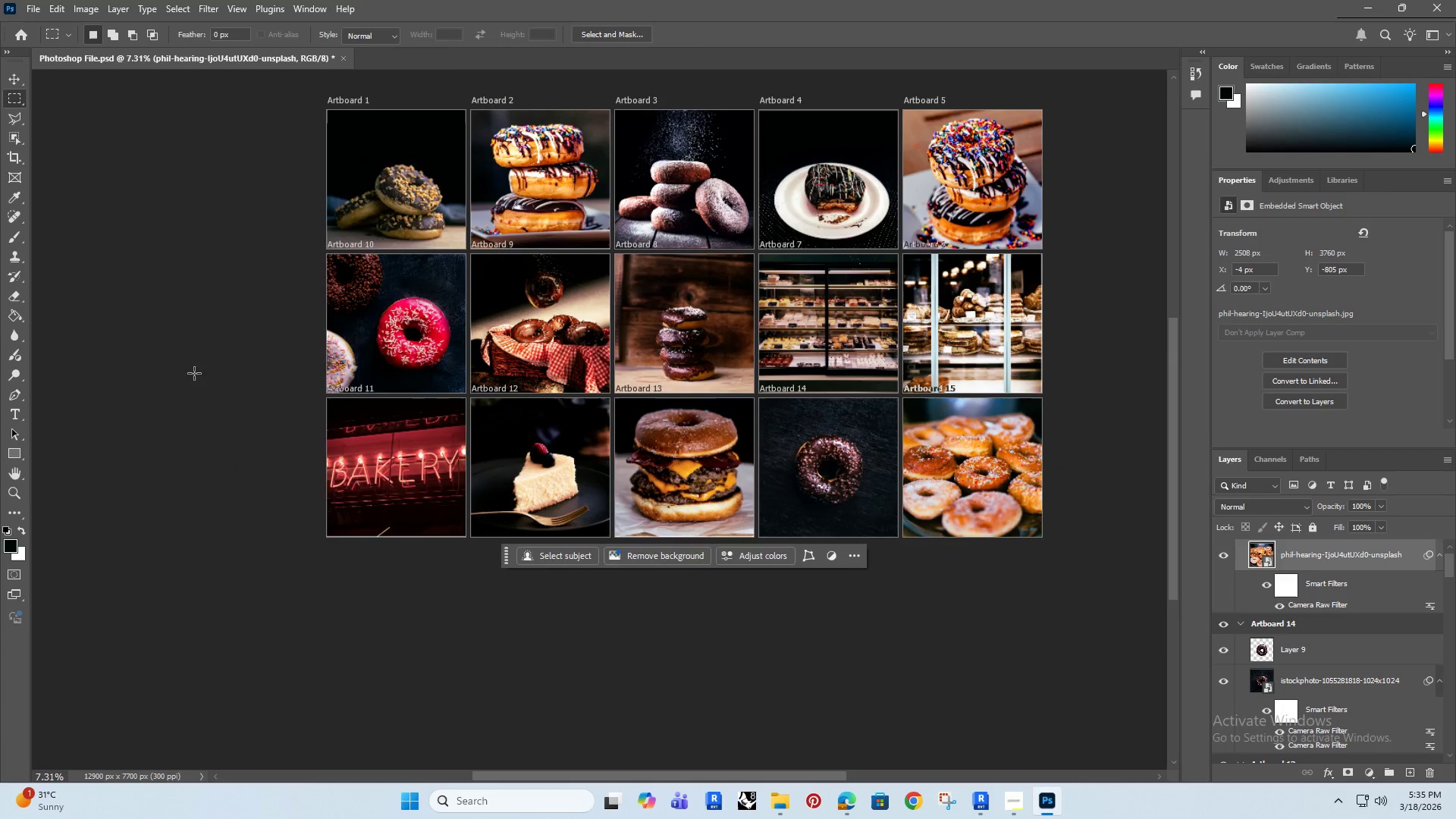 
key(Alt+AltRight)
 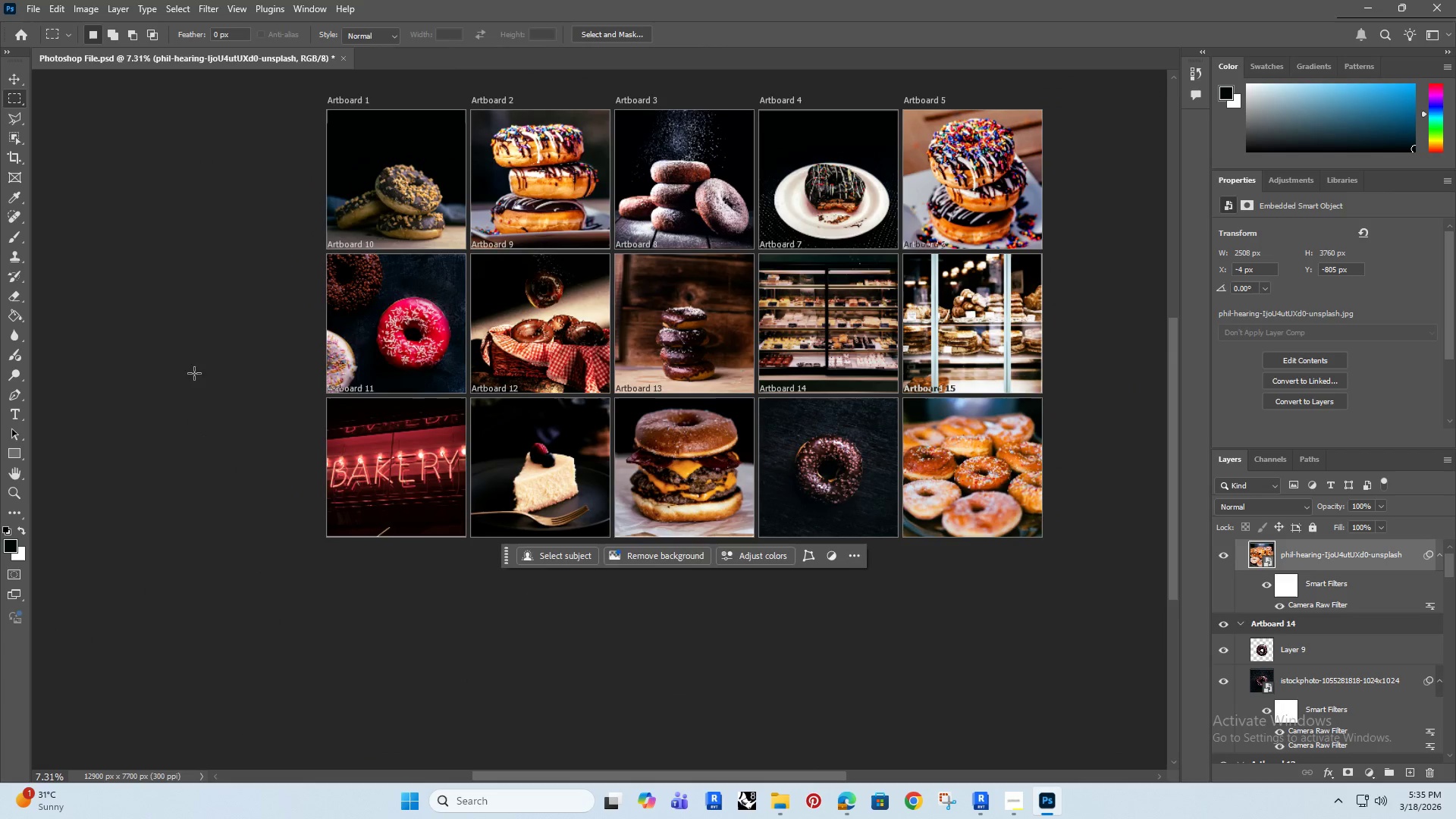 
key(Alt+AltRight)
 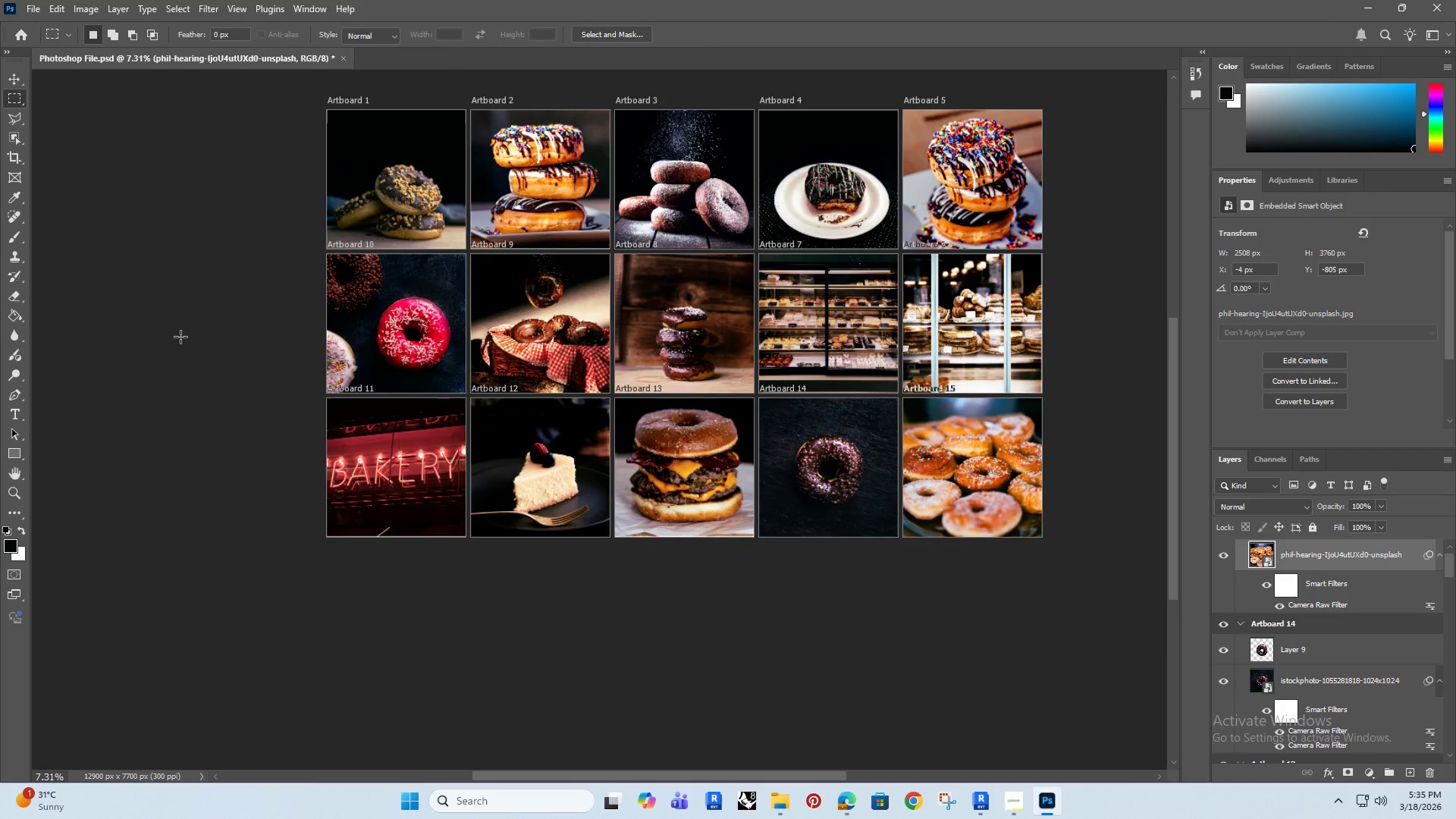 
left_click([180, 337])
 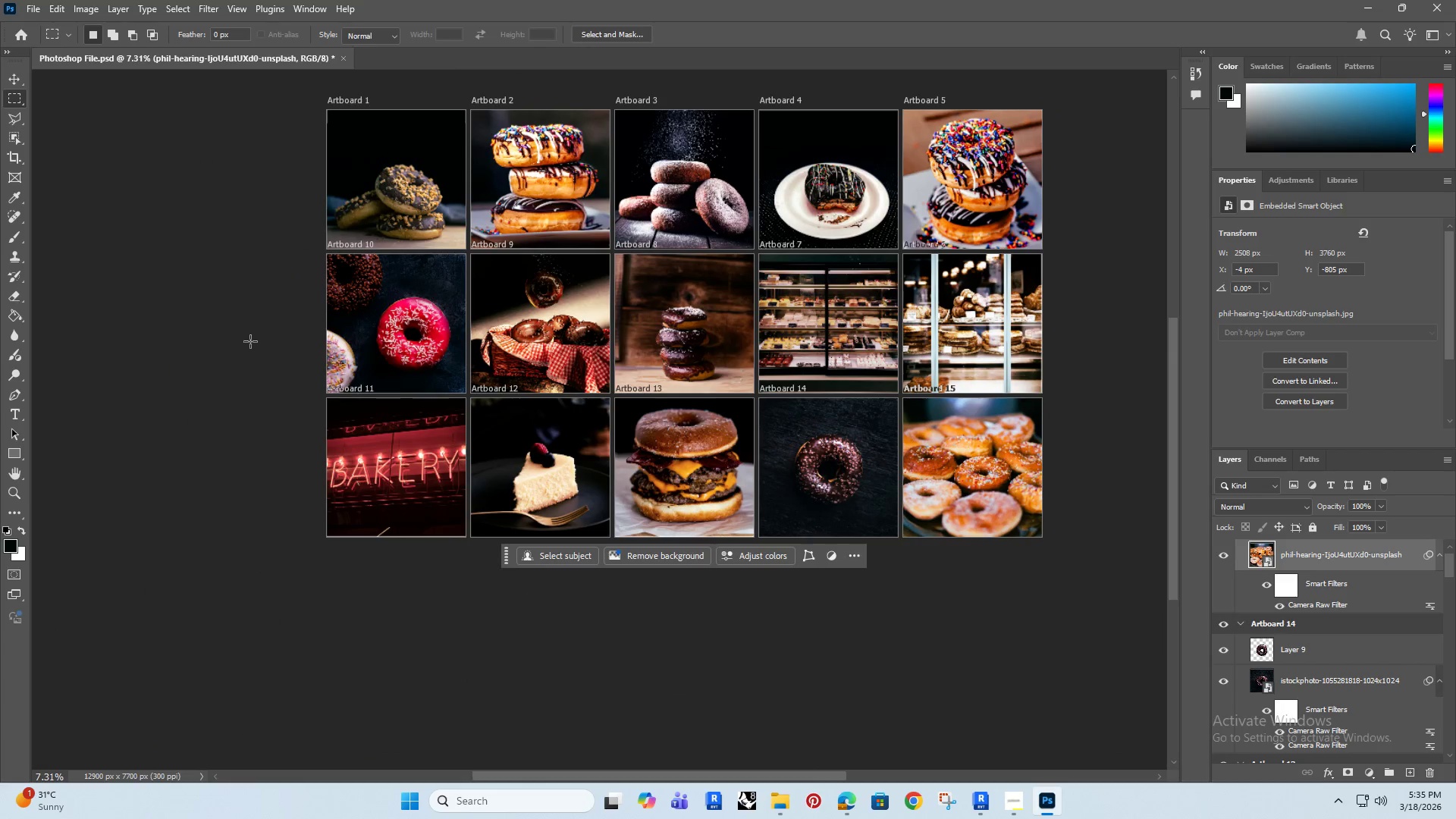 
scroll: coordinate [203, 437], scroll_direction: down, amount: 1.0
 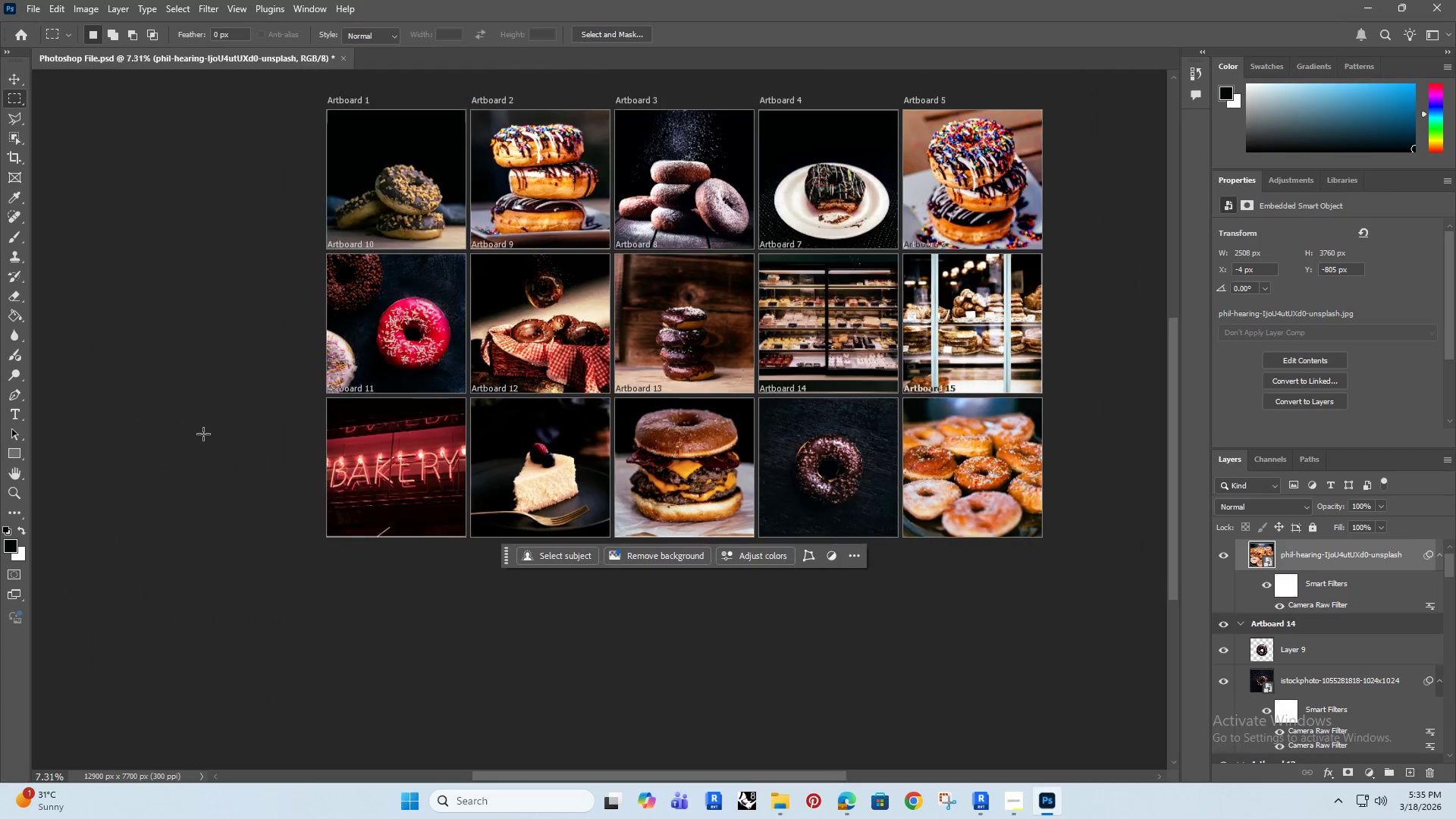 
hold_key(key=Space, duration=0.73)
 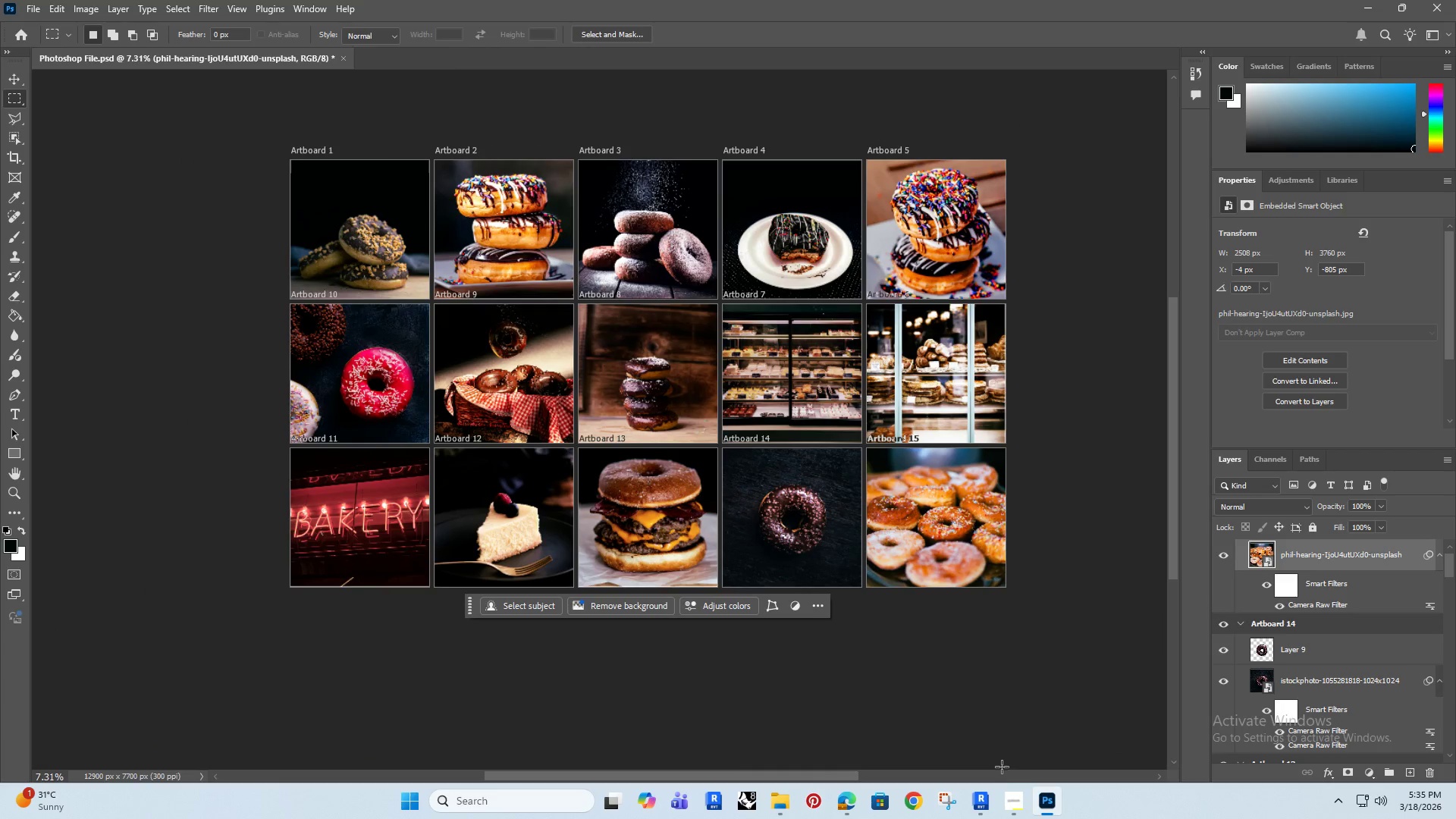 
left_click_drag(start_coordinate=[249, 337], to_coordinate=[212, 388])
 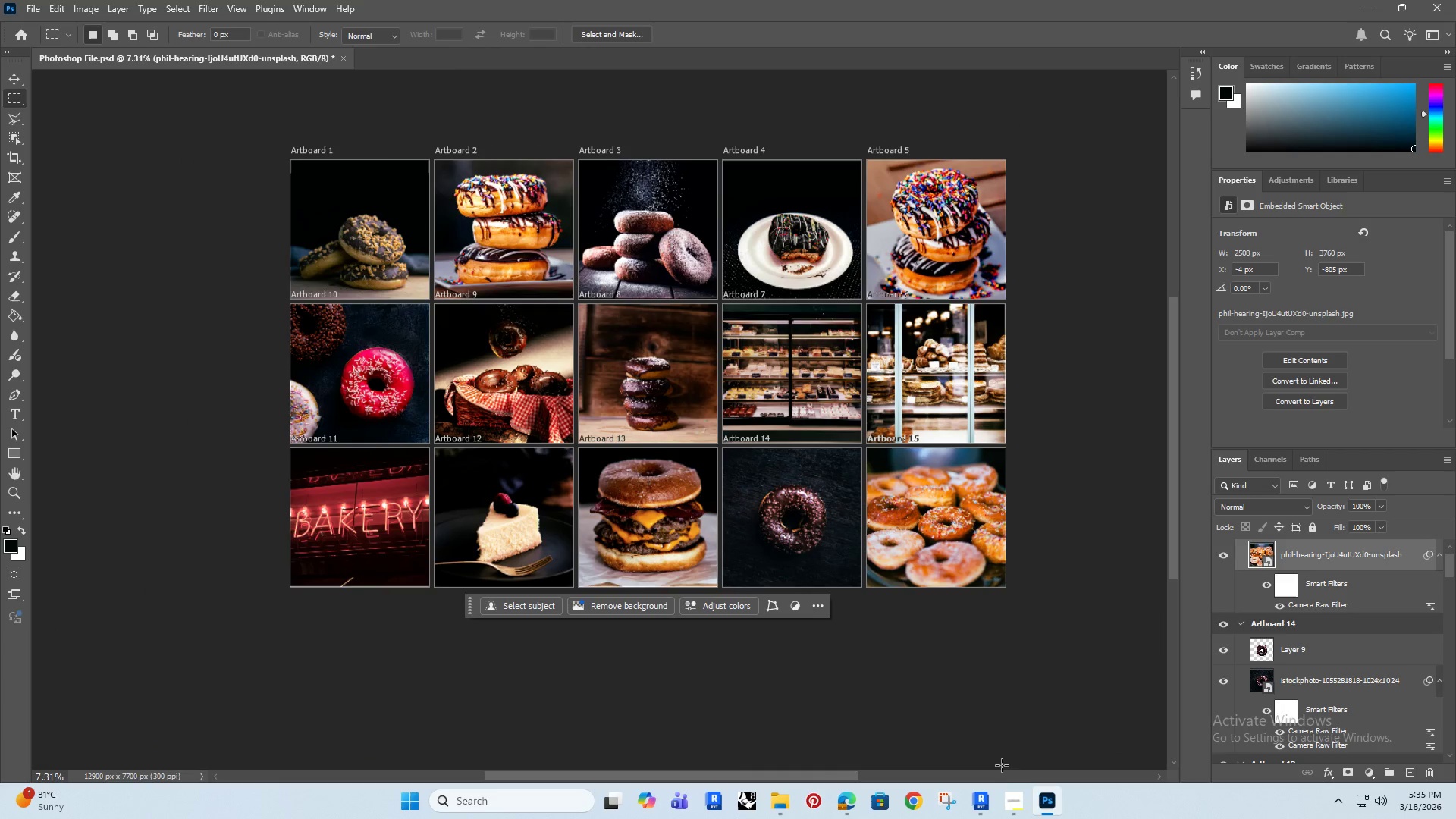 
mouse_move([981, 772])
 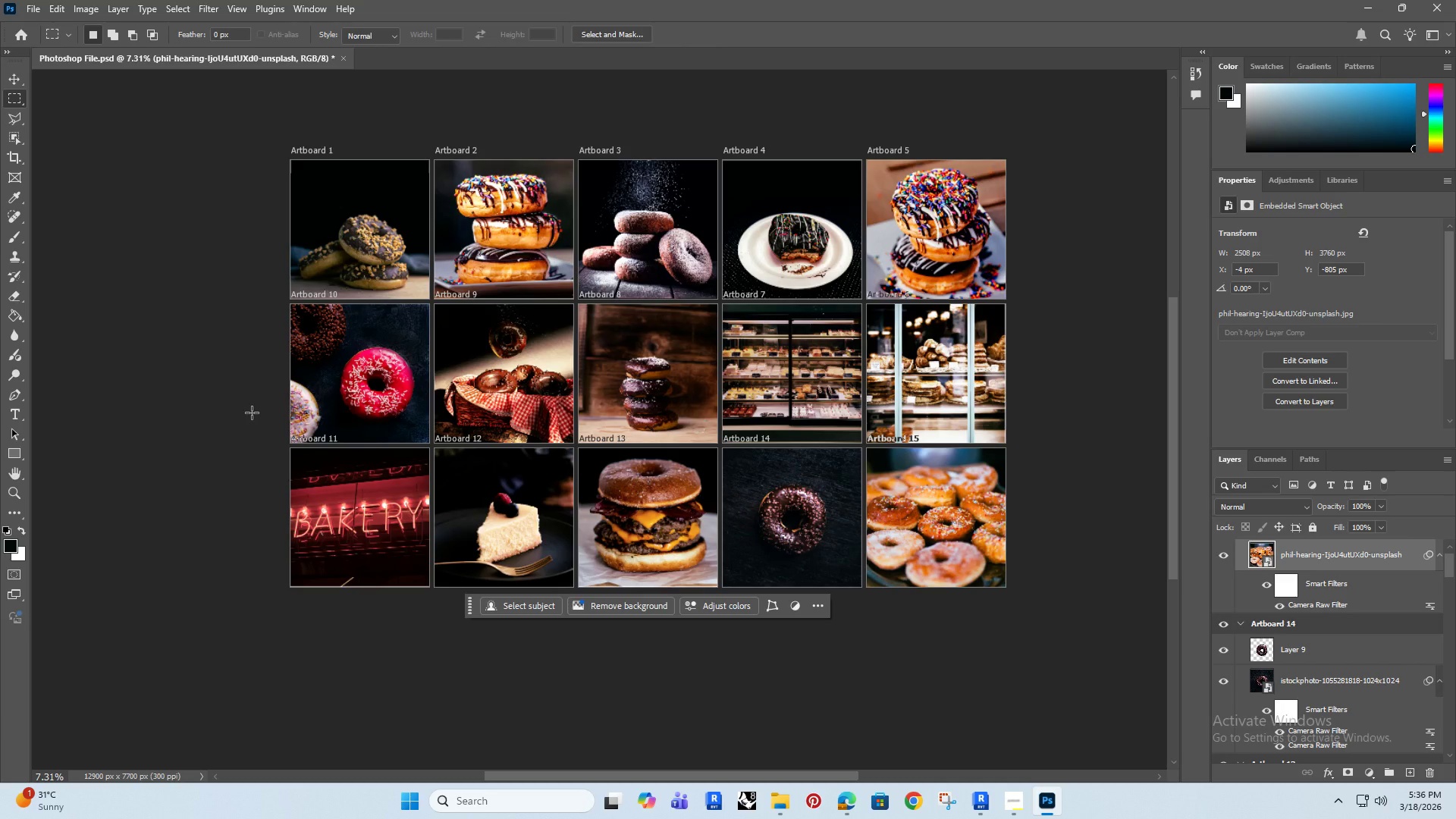 
wait(16.49)
 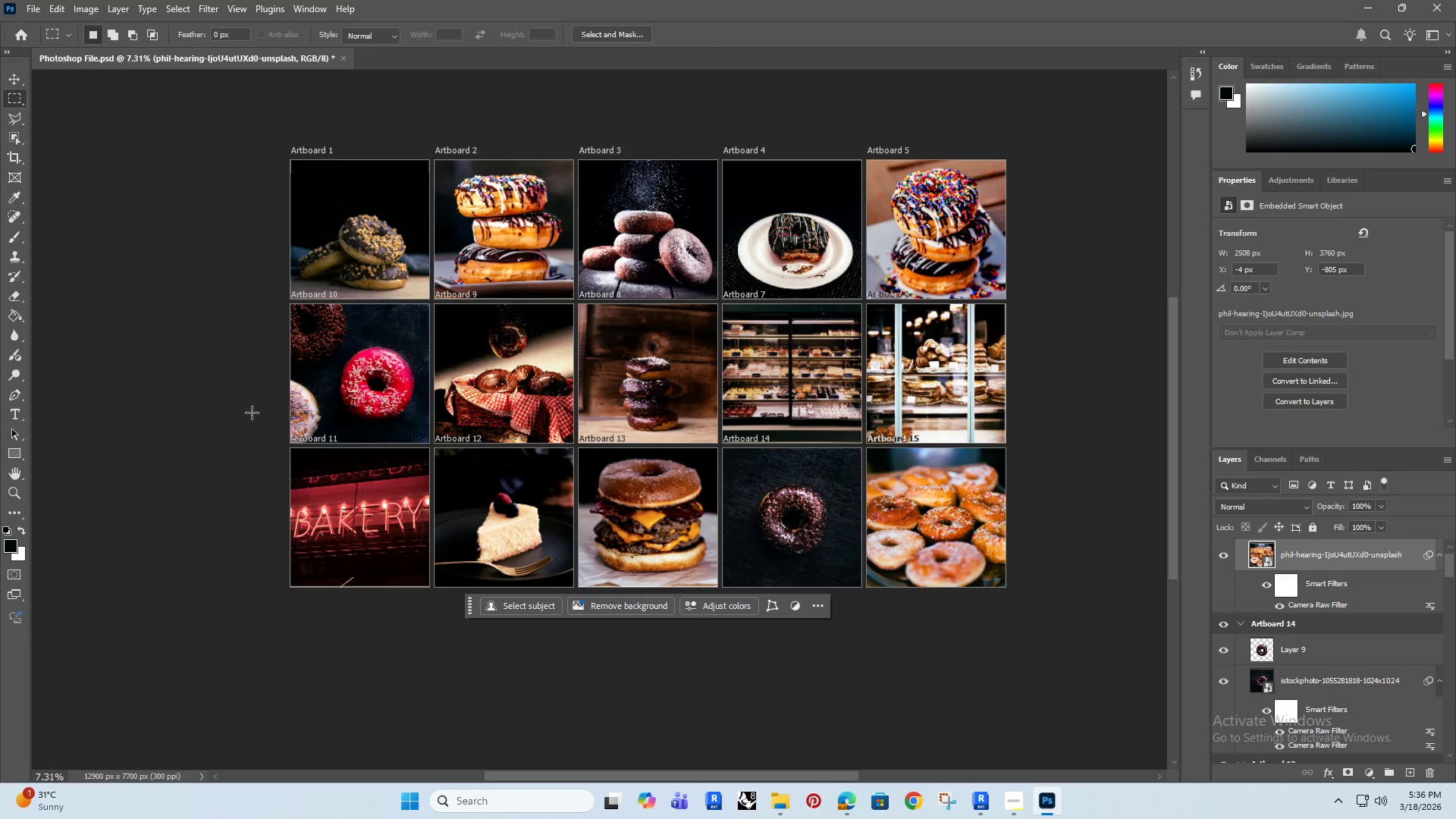 
left_click([11, 73])
 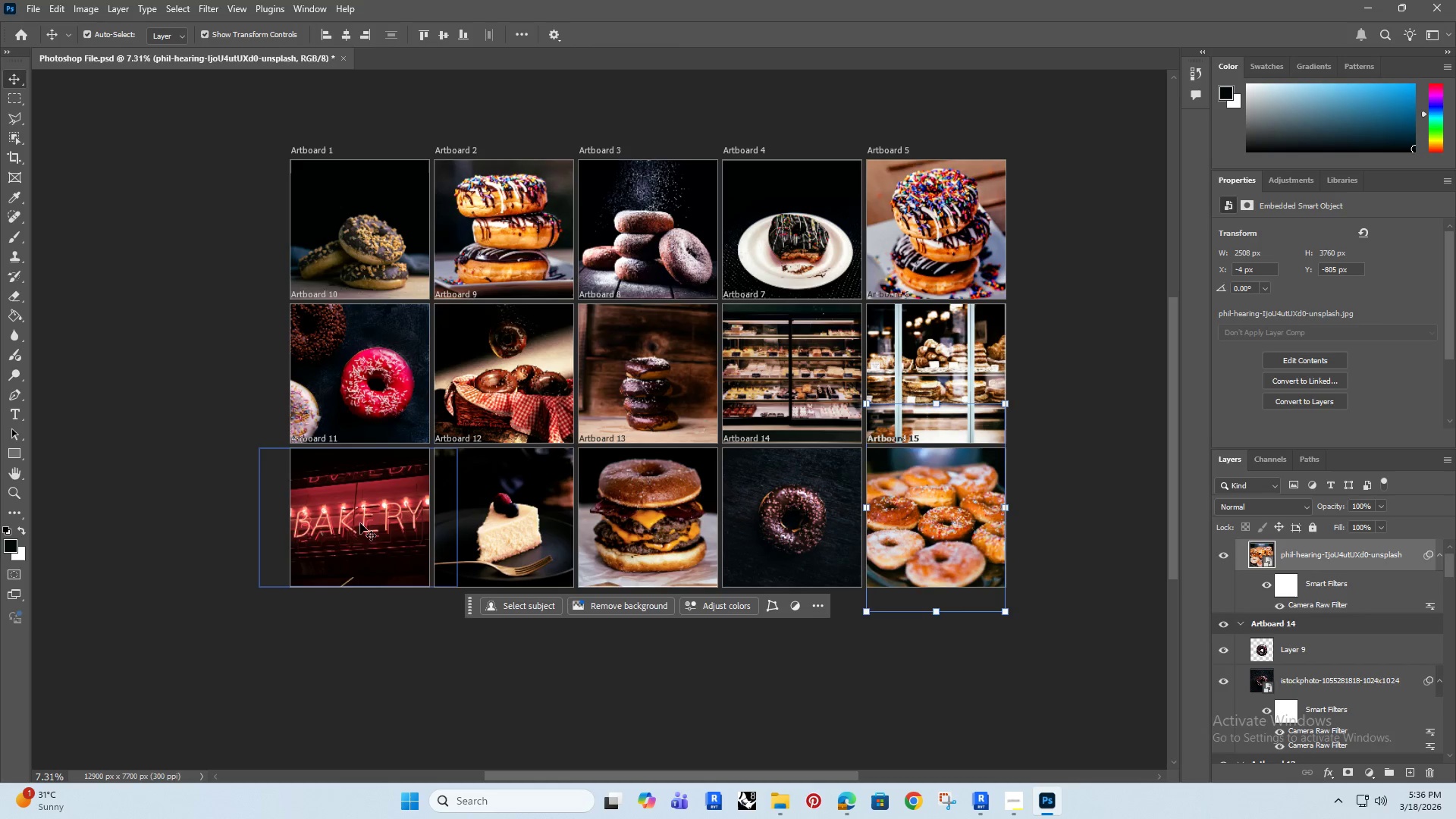 
left_click([350, 512])
 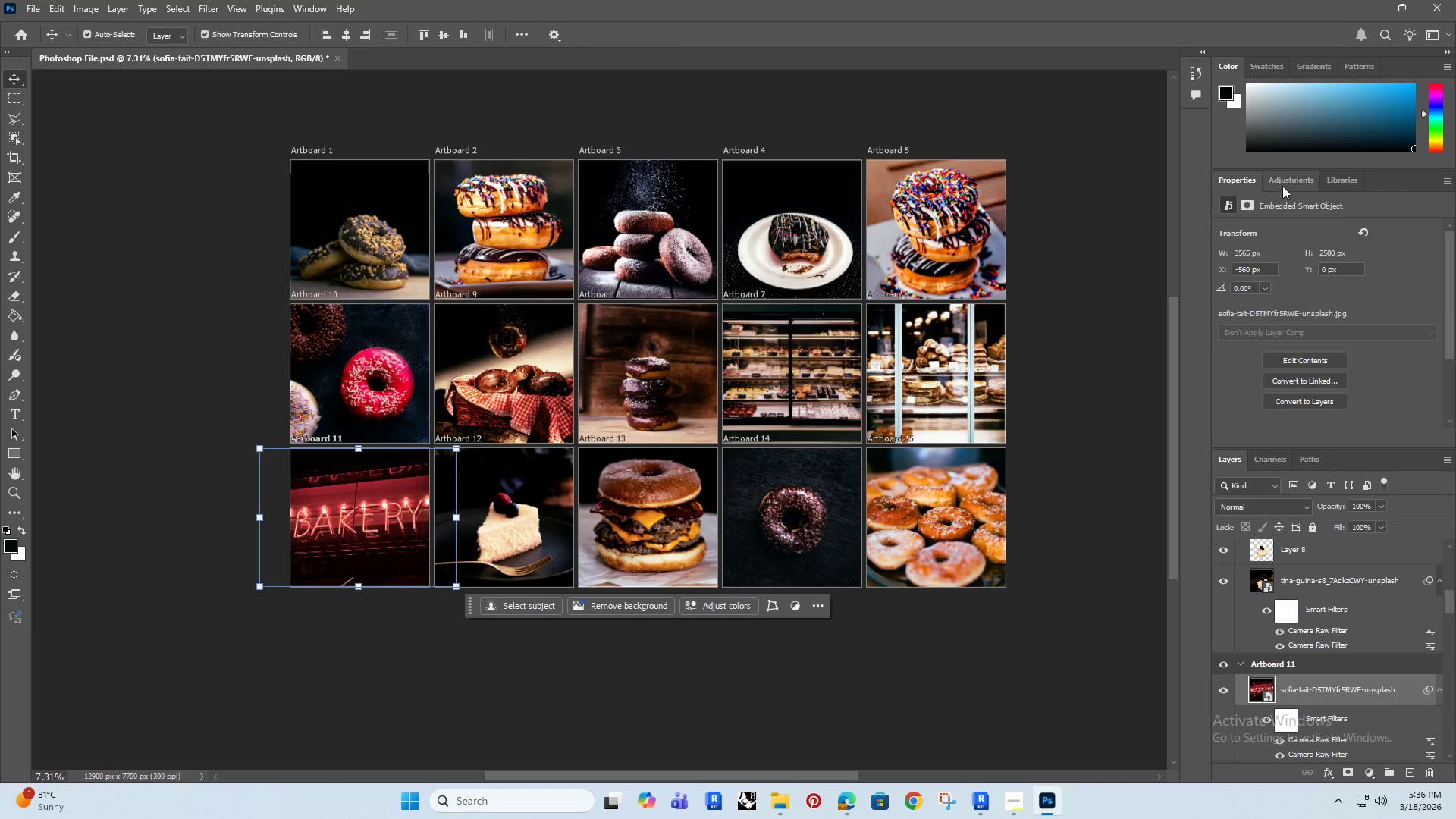 
left_click([1282, 185])
 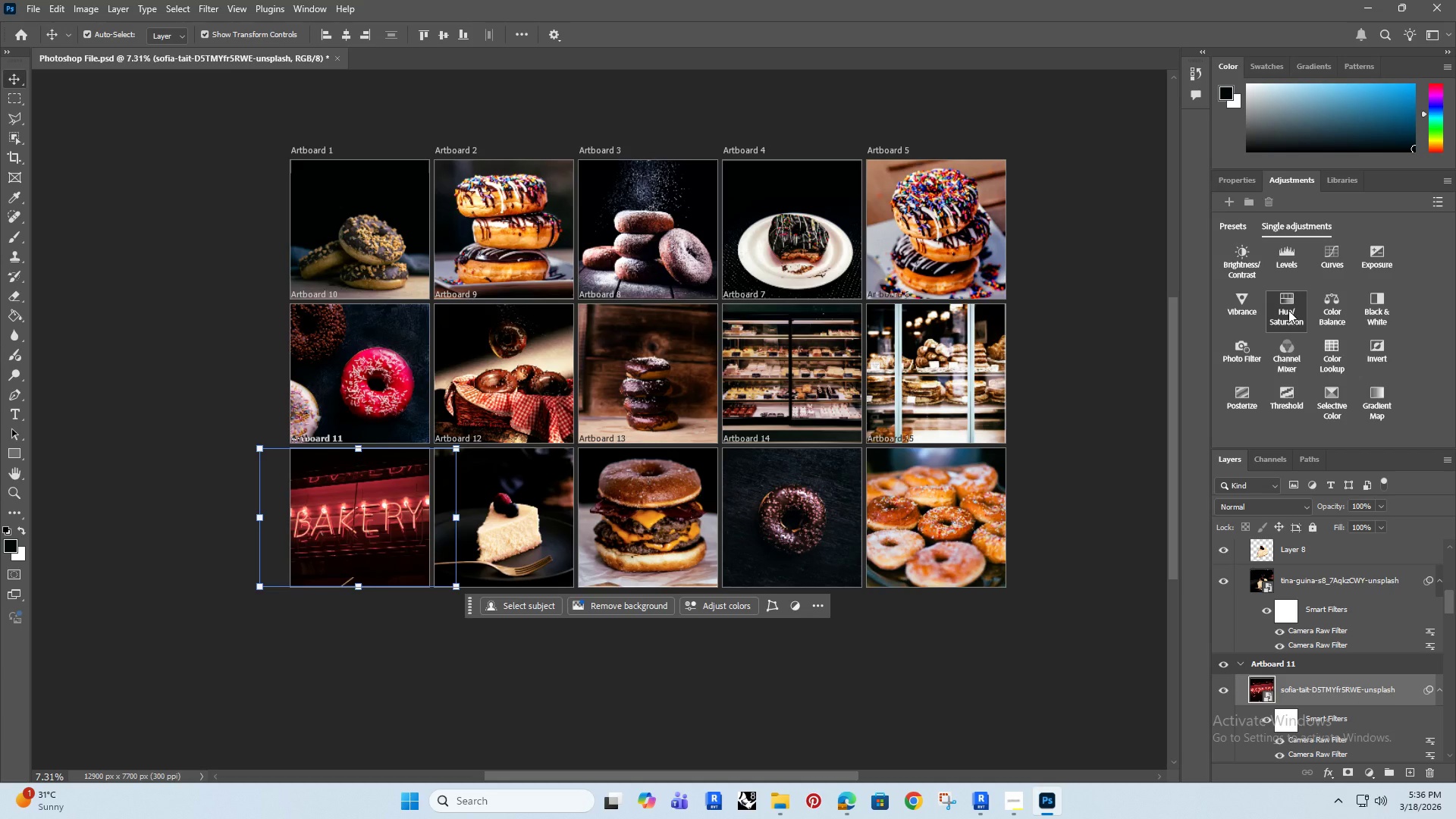 
left_click([1288, 310])
 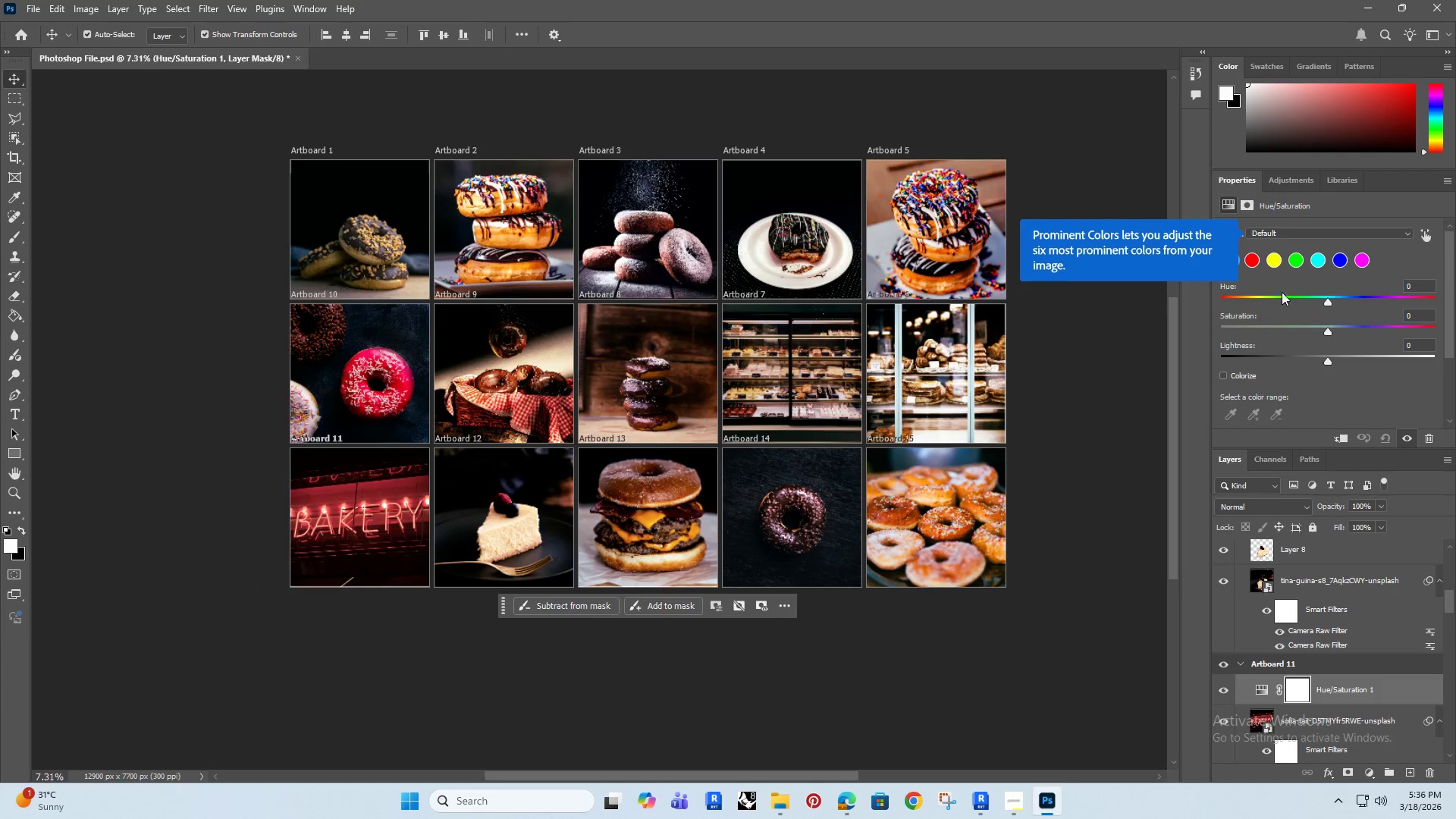 
left_click([1244, 261])
 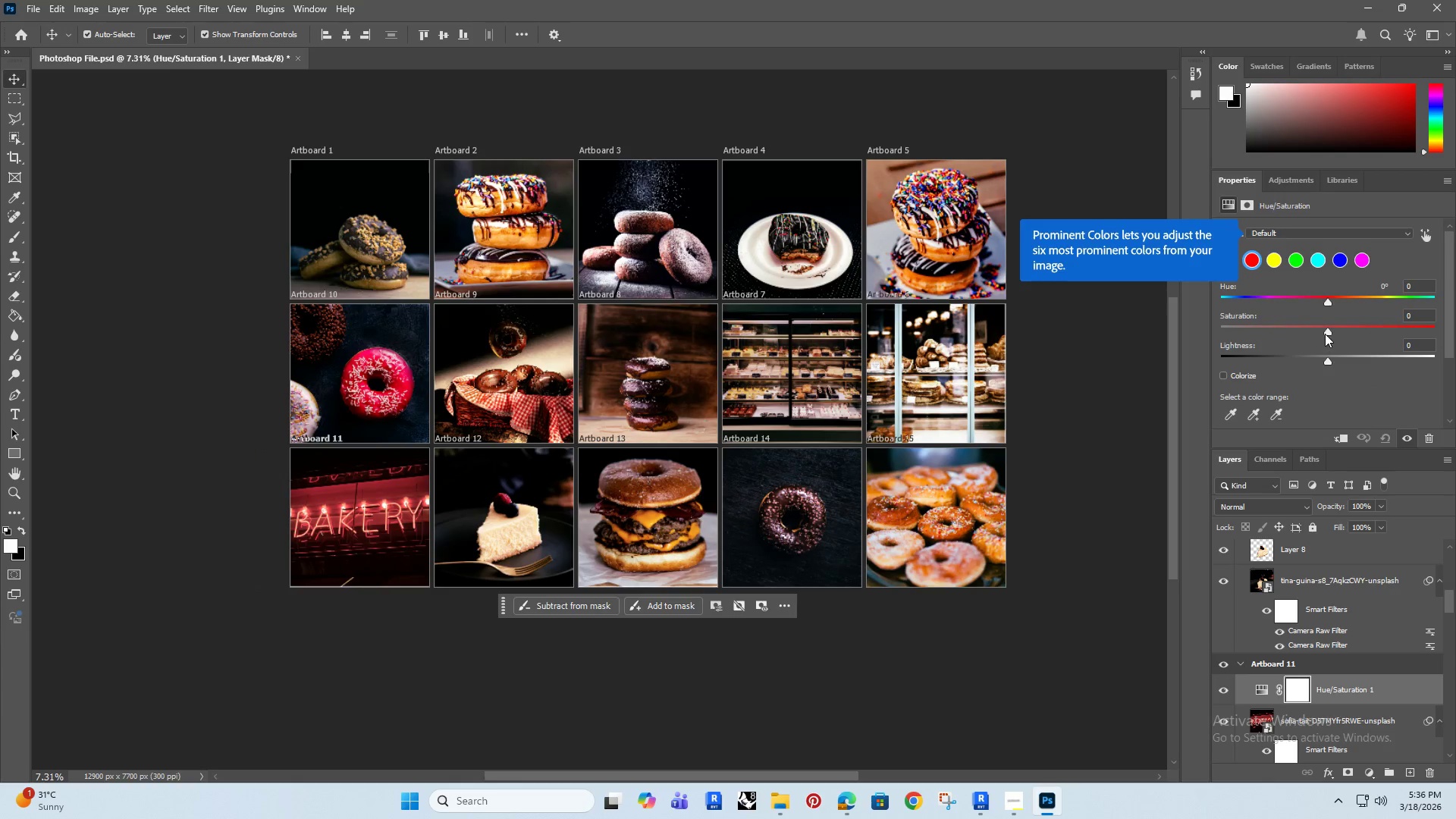 
left_click_drag(start_coordinate=[1327, 331], to_coordinate=[1455, 284])
 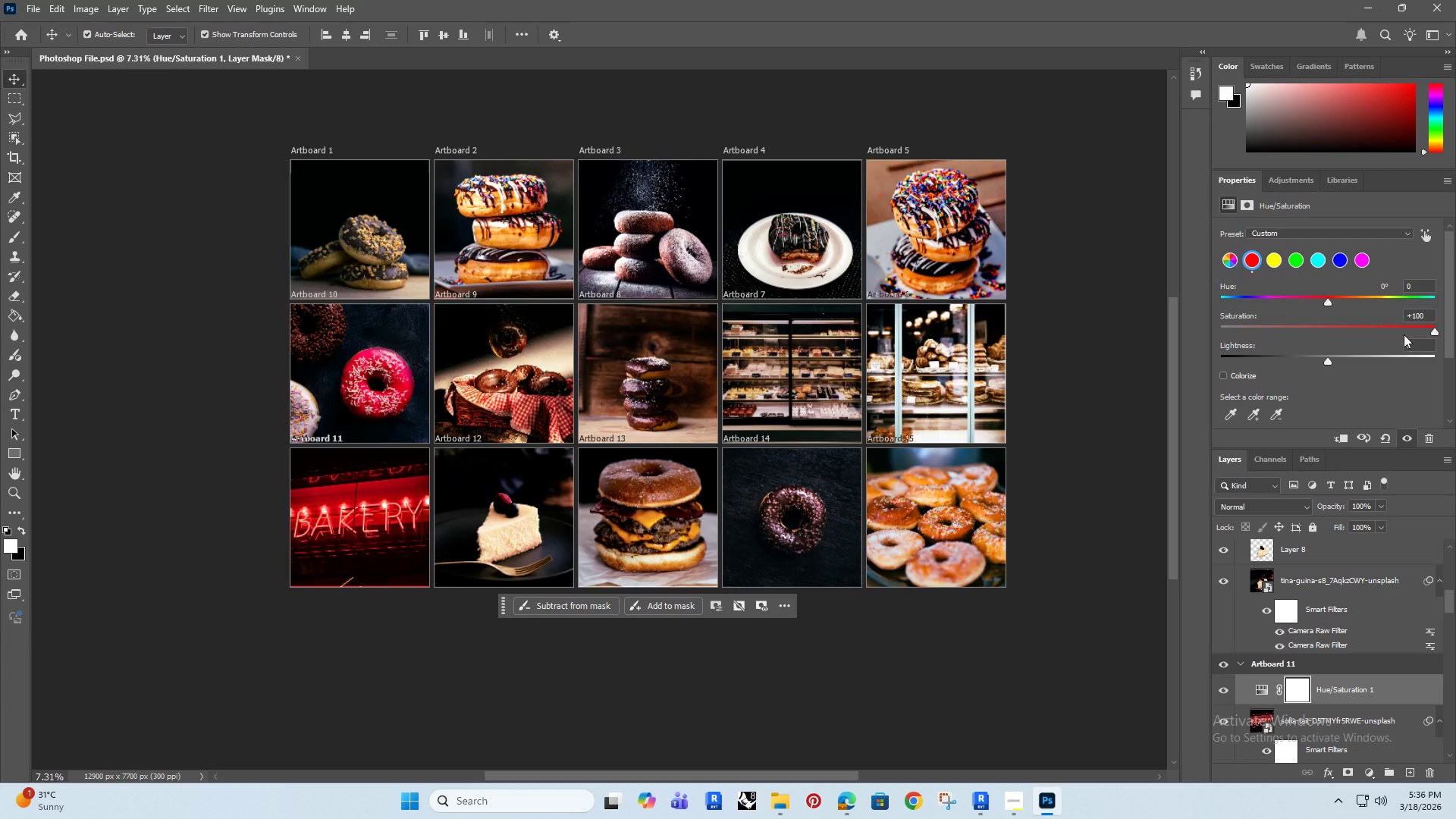 
left_click_drag(start_coordinate=[1438, 329], to_coordinate=[1354, 348])
 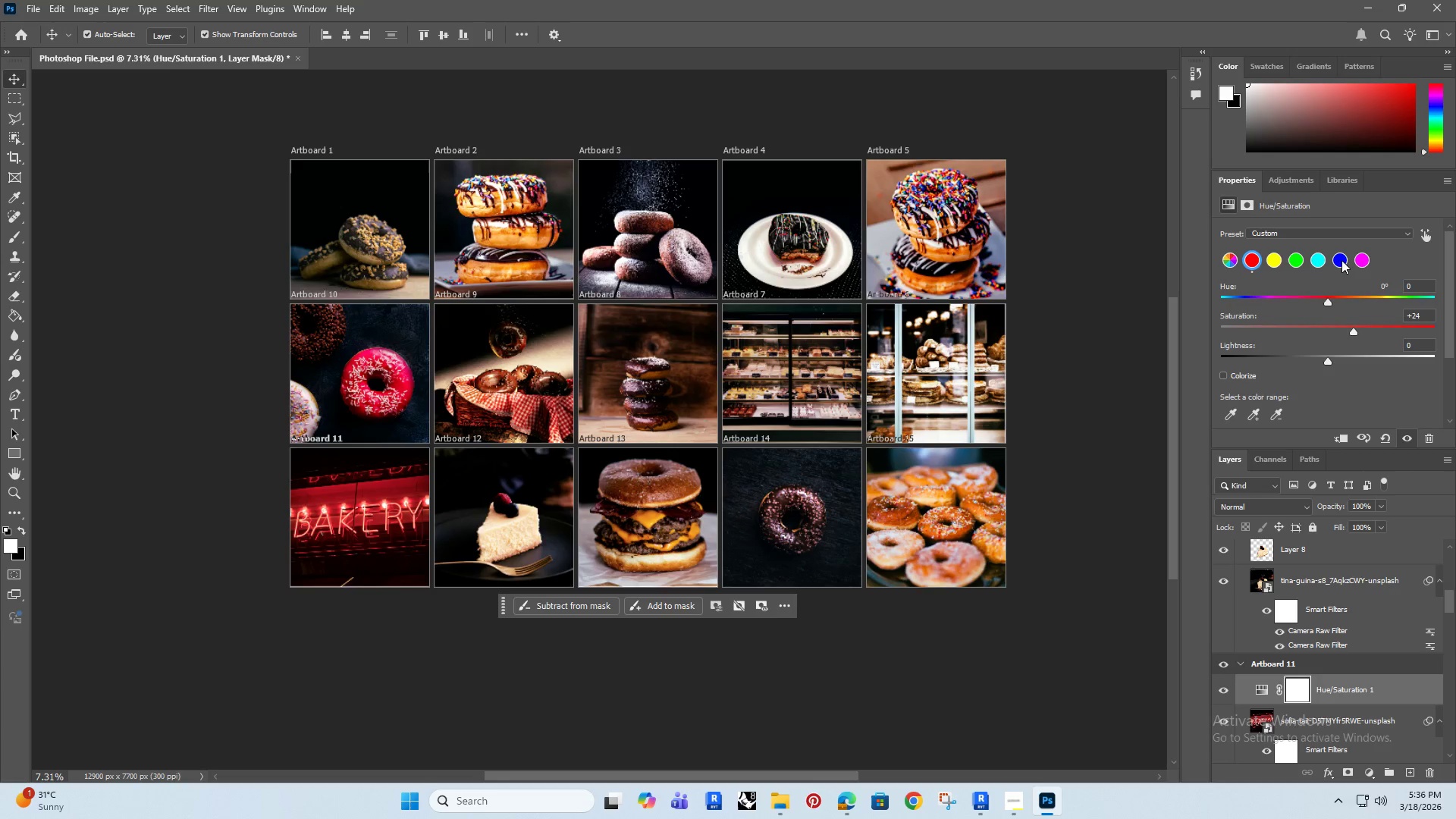 
left_click([1341, 258])
 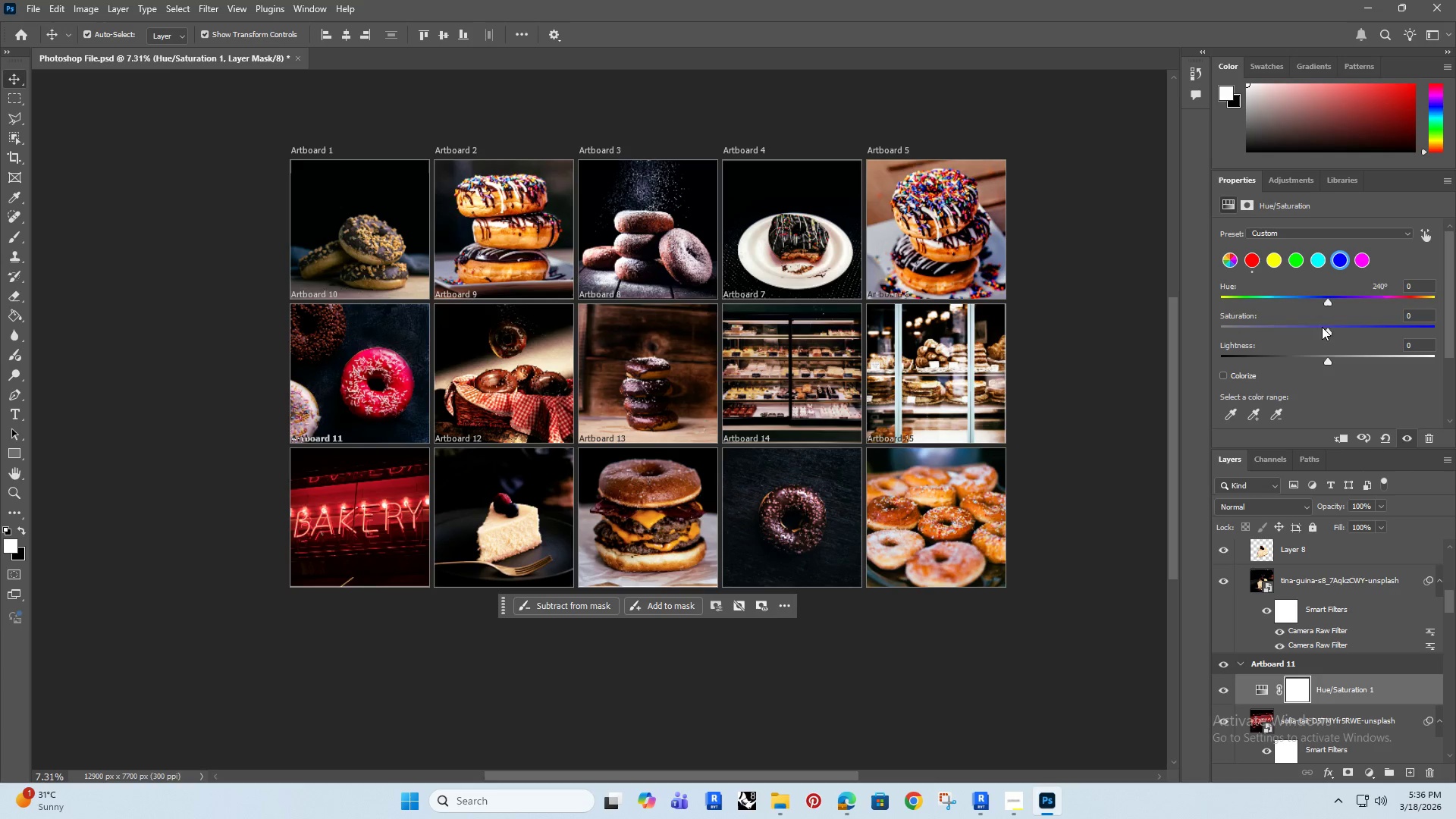 
left_click_drag(start_coordinate=[1327, 331], to_coordinate=[1392, 303])
 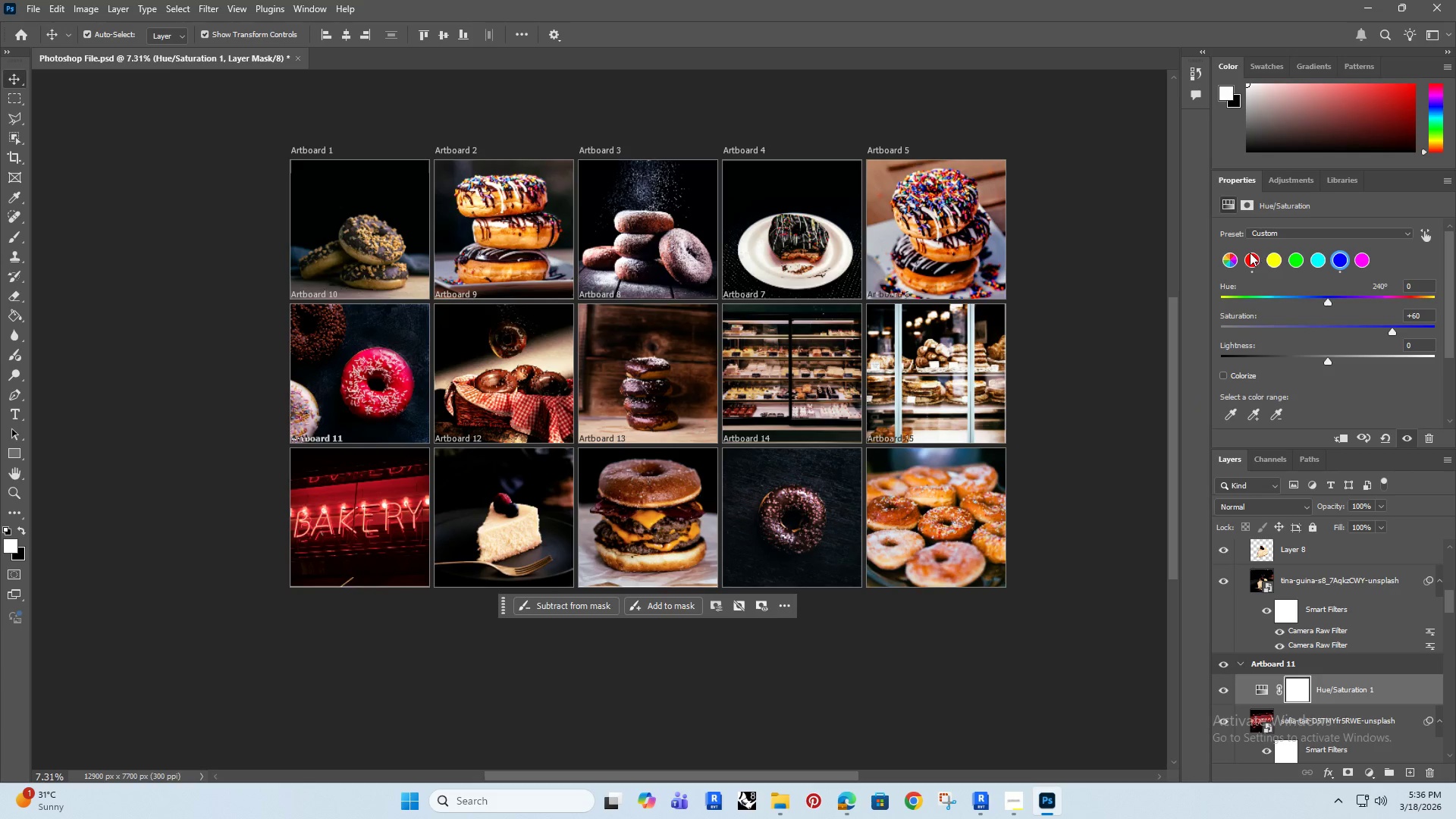 
left_click([1238, 259])
 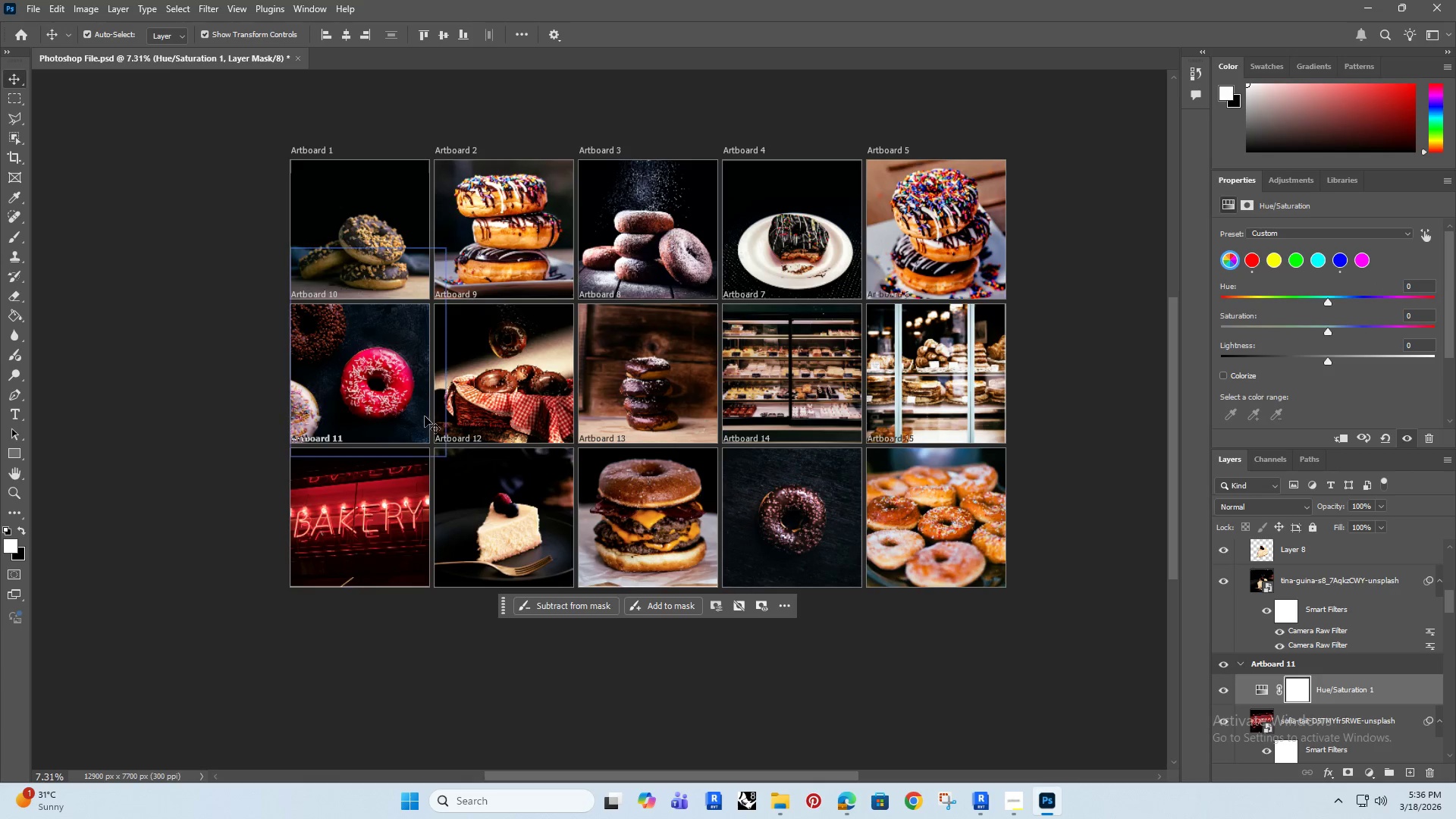 
wait(7.12)
 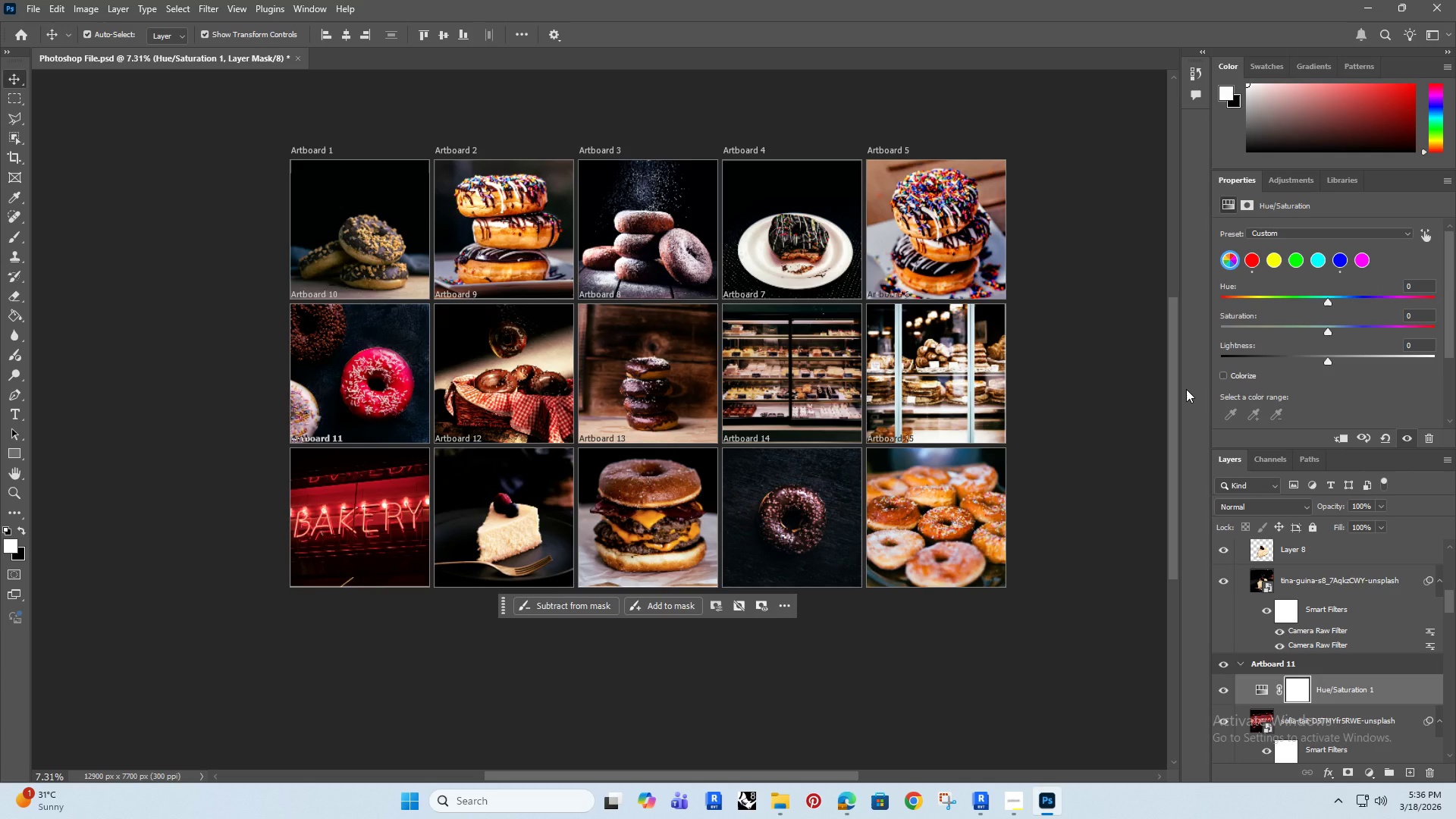 
left_click([372, 489])
 